 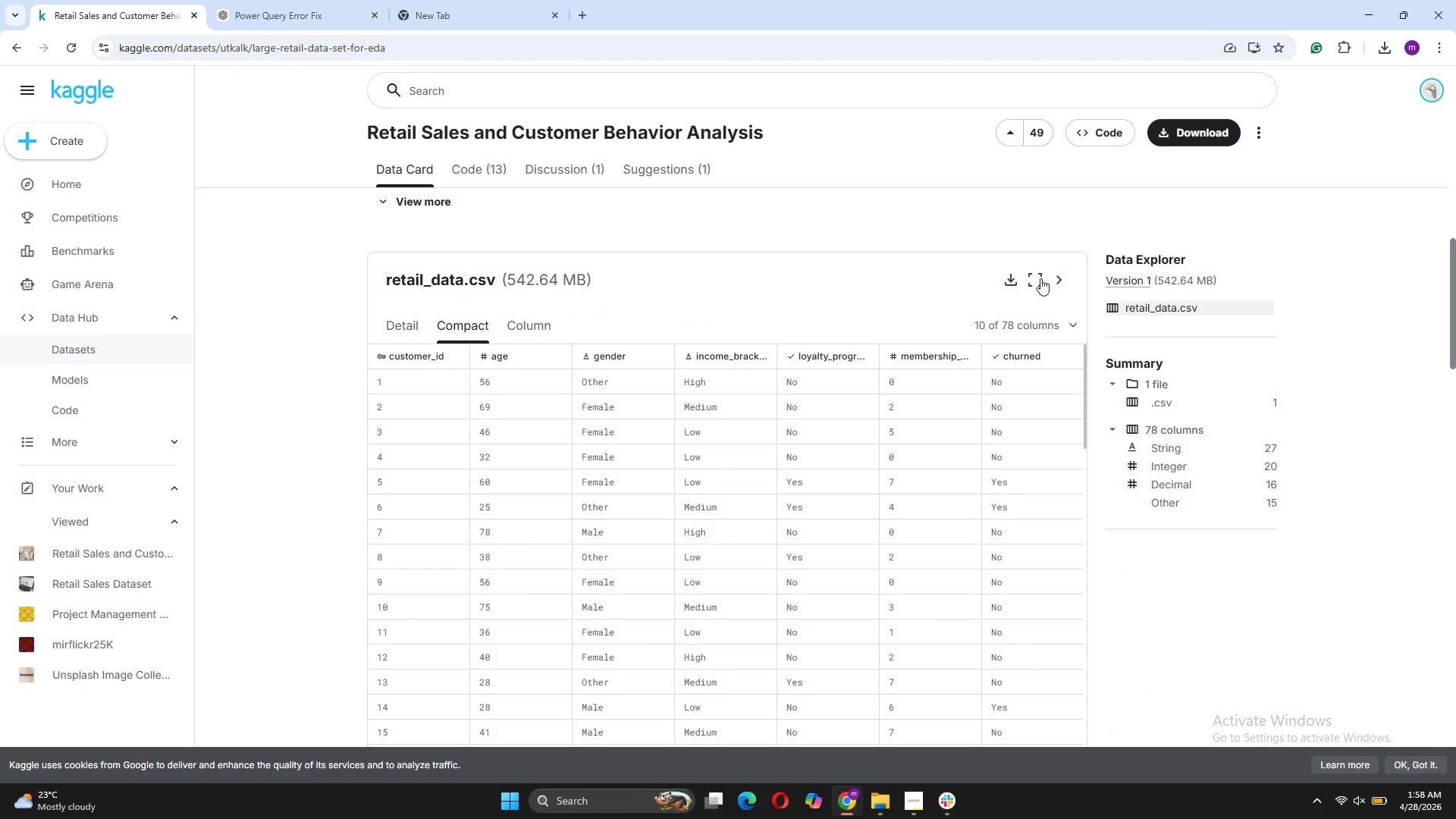 
left_click([1392, 55])
 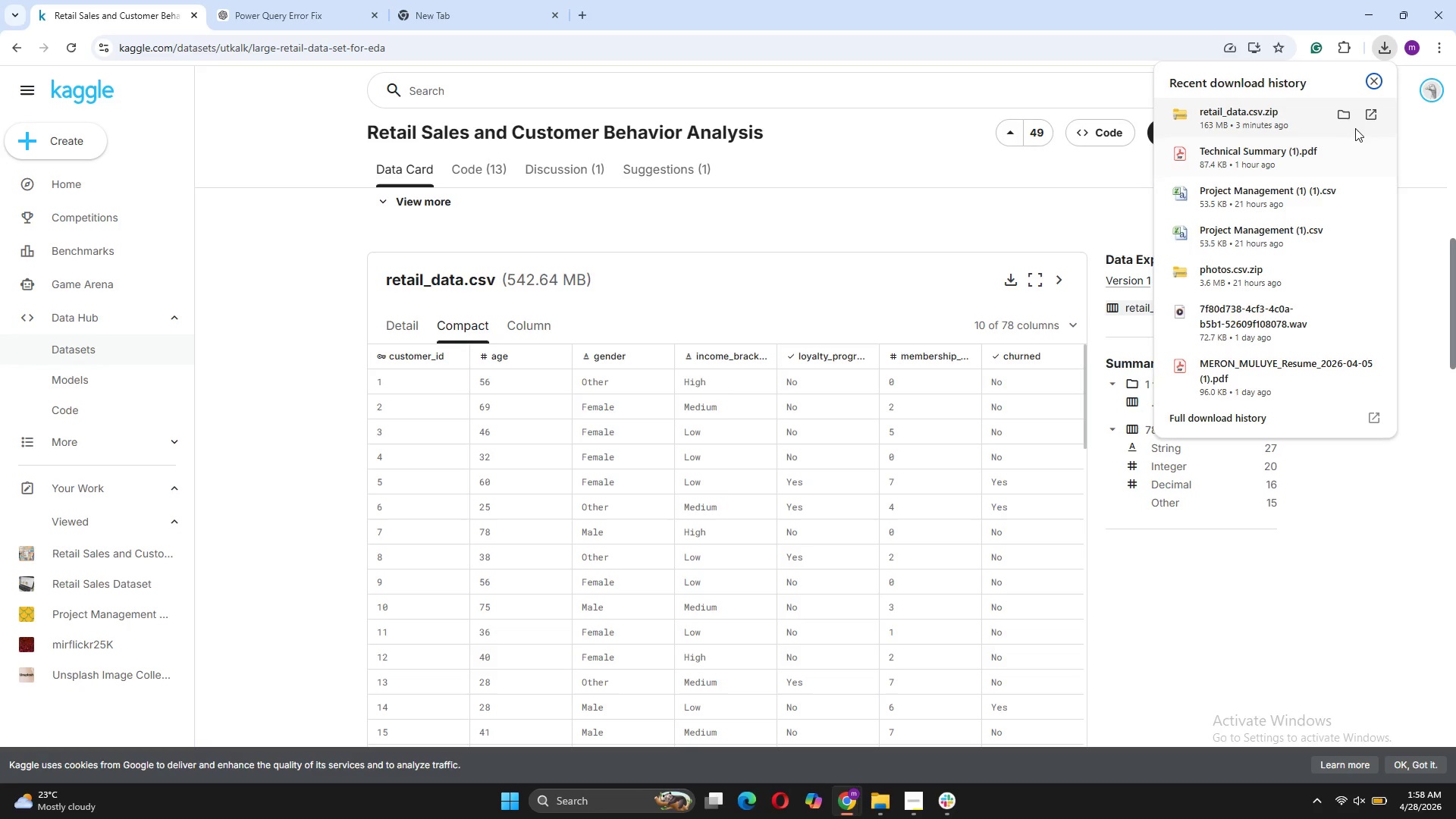 
left_click([1339, 118])
 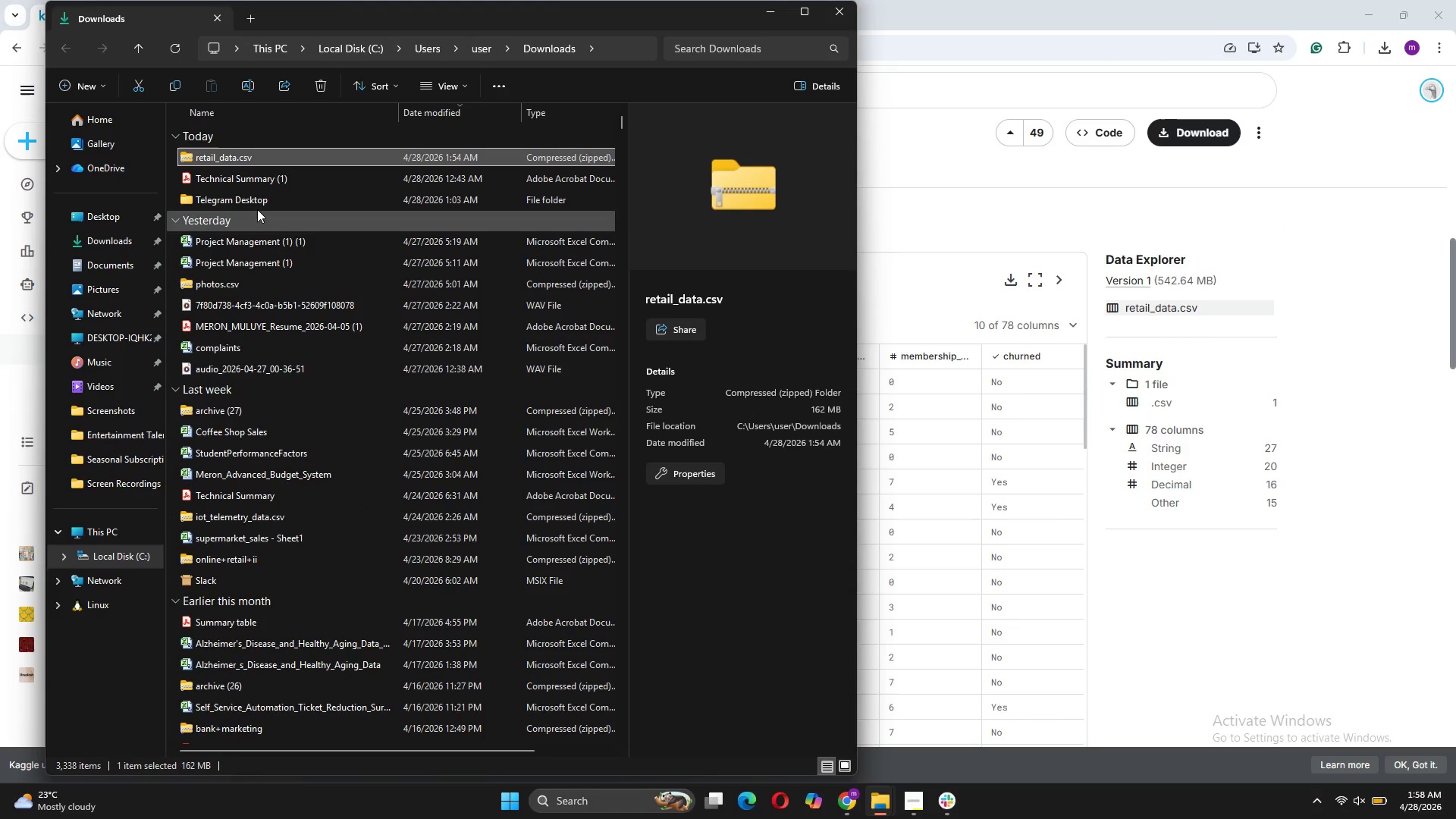 
double_click([226, 155])
 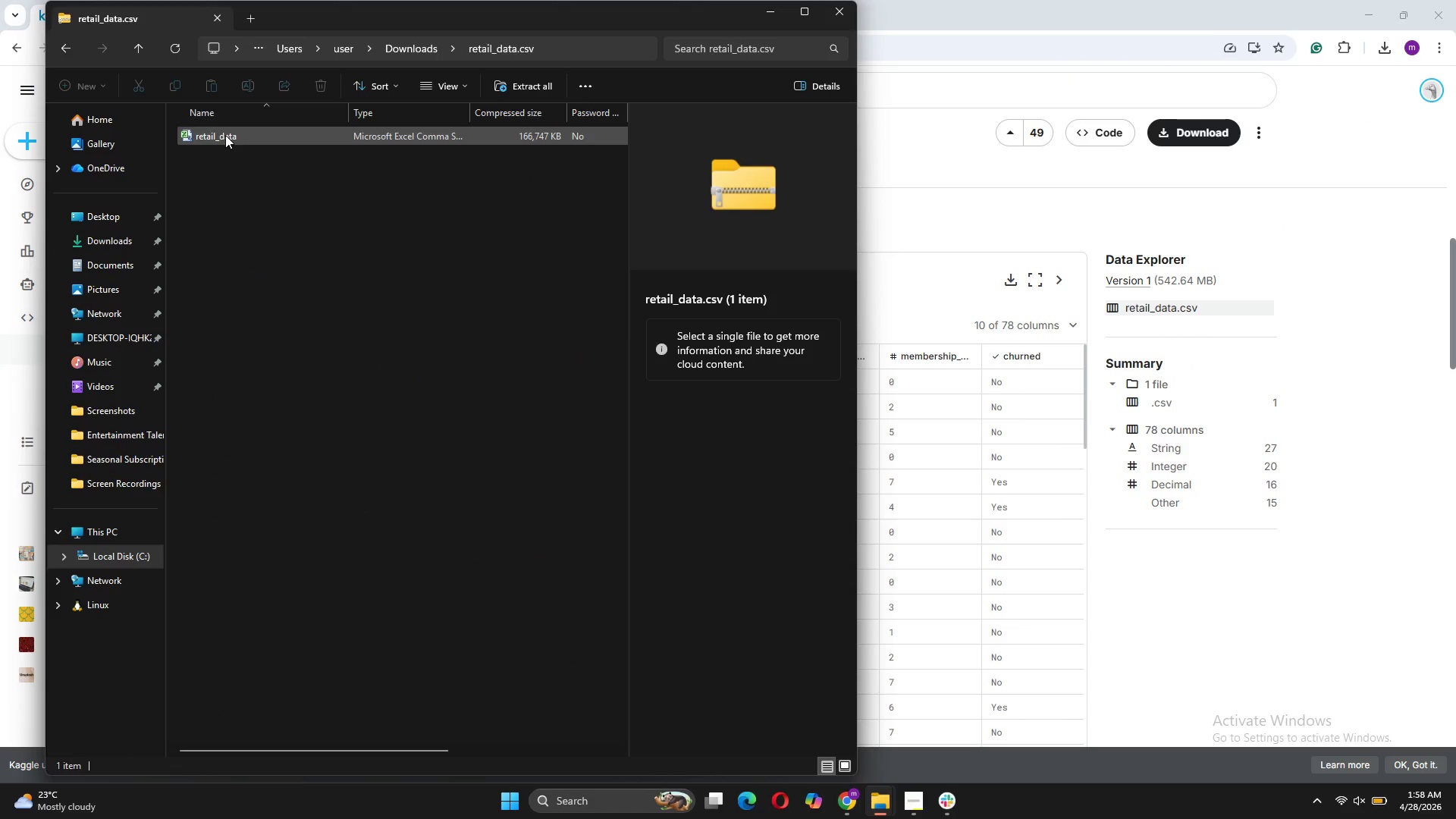 
left_click_drag(start_coordinate=[225, 135], to_coordinate=[102, 246])
 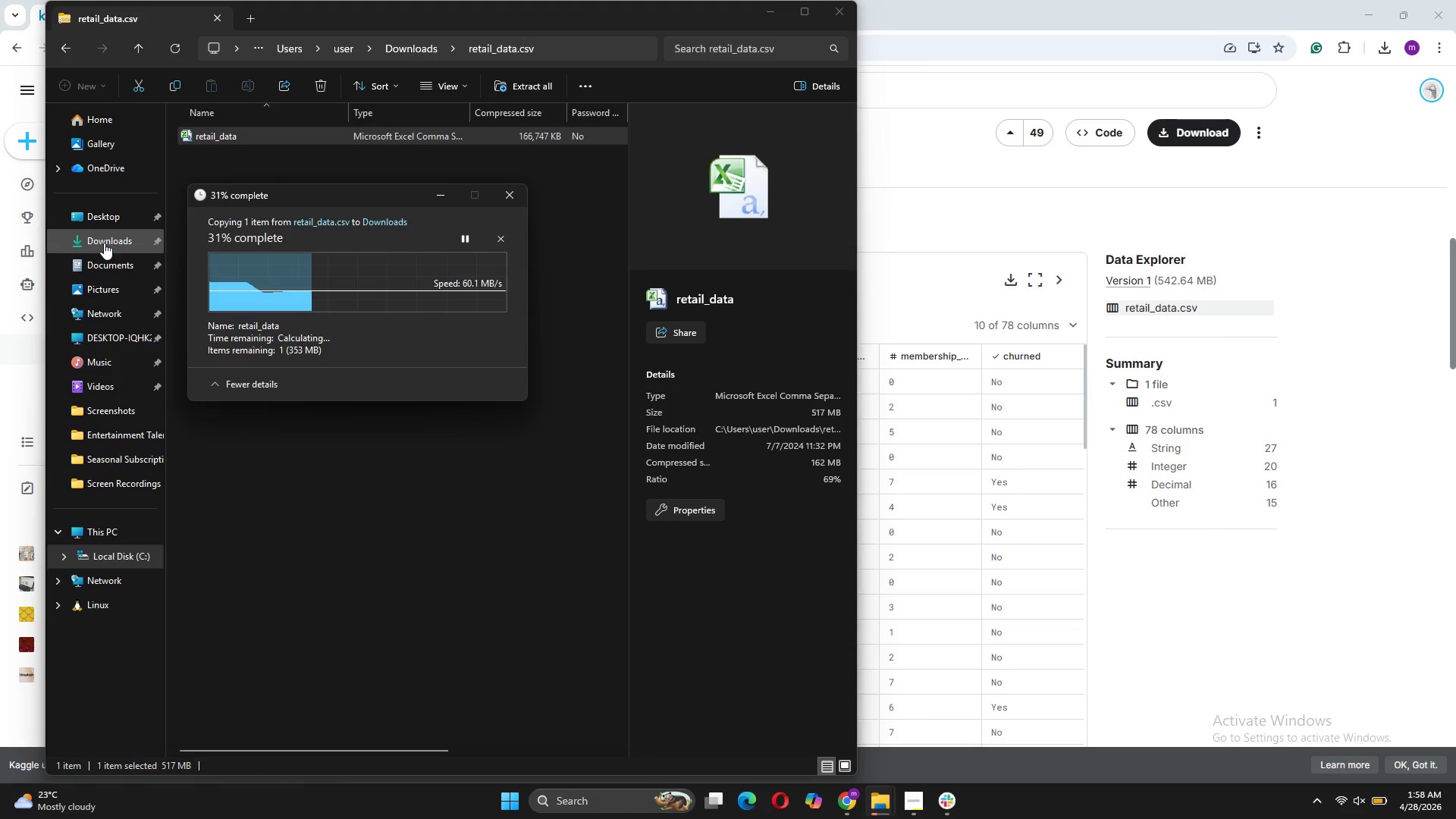 
wait(8.44)
 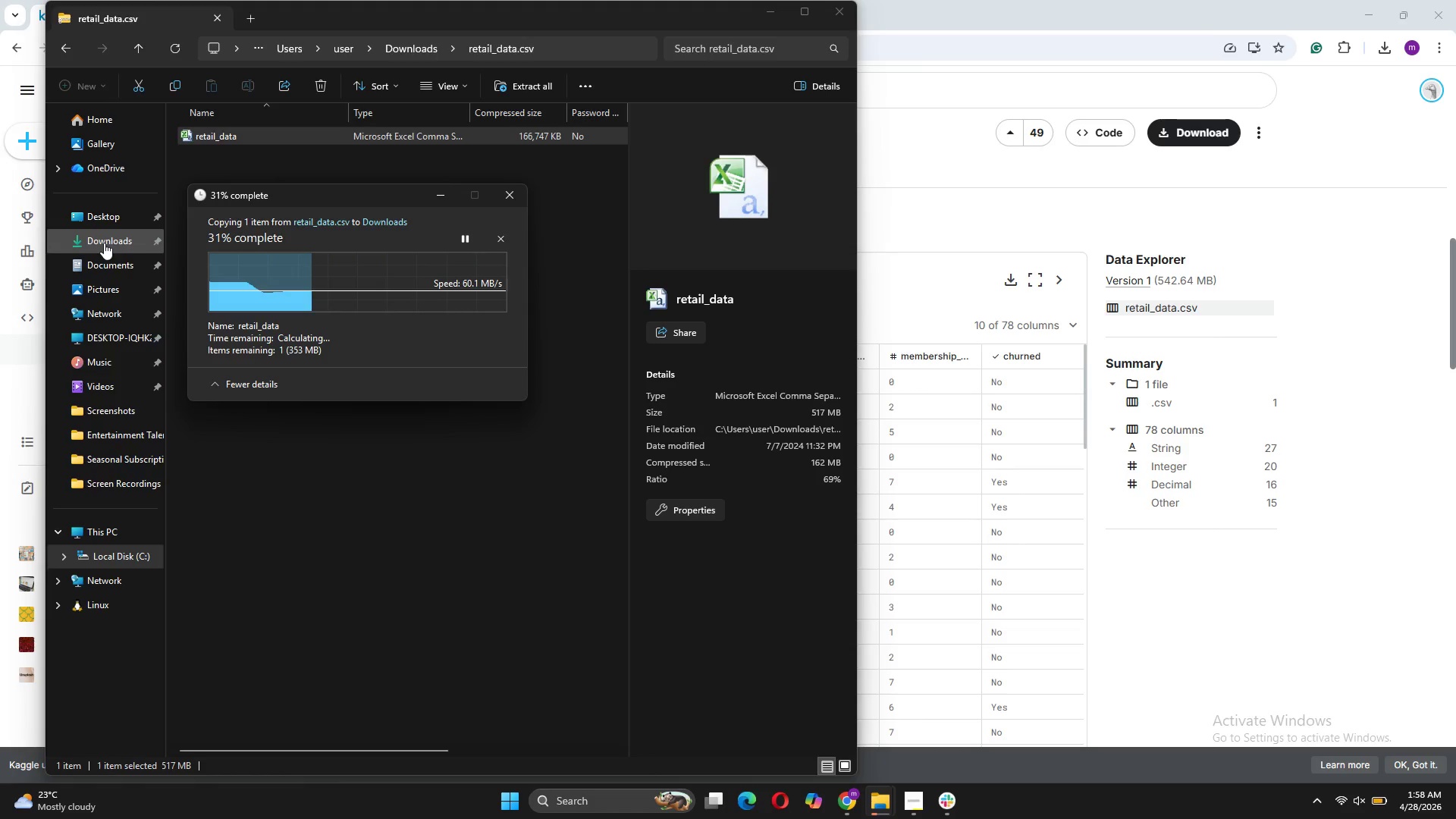 
left_click([615, 809])
 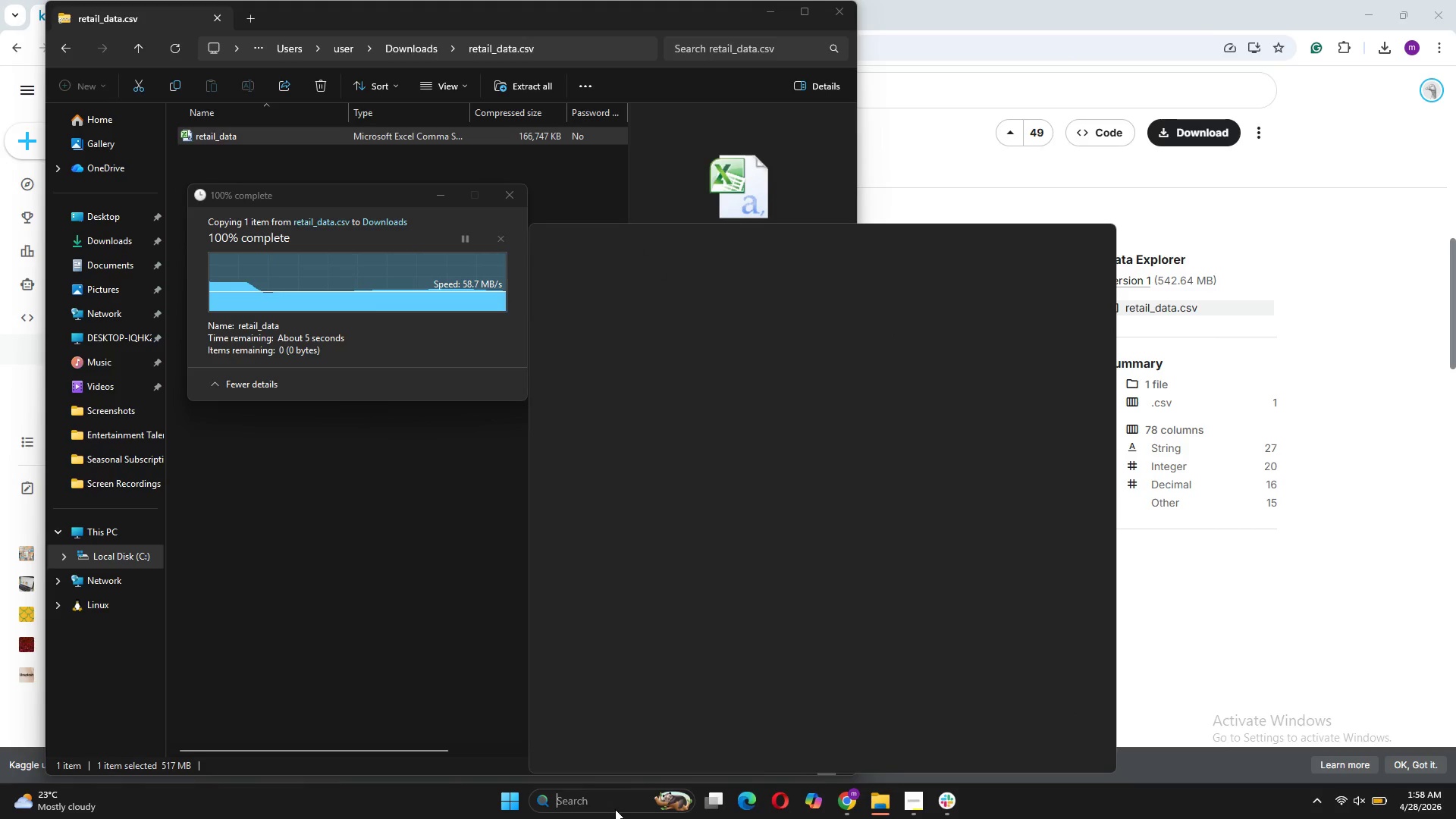 
type(powe)
 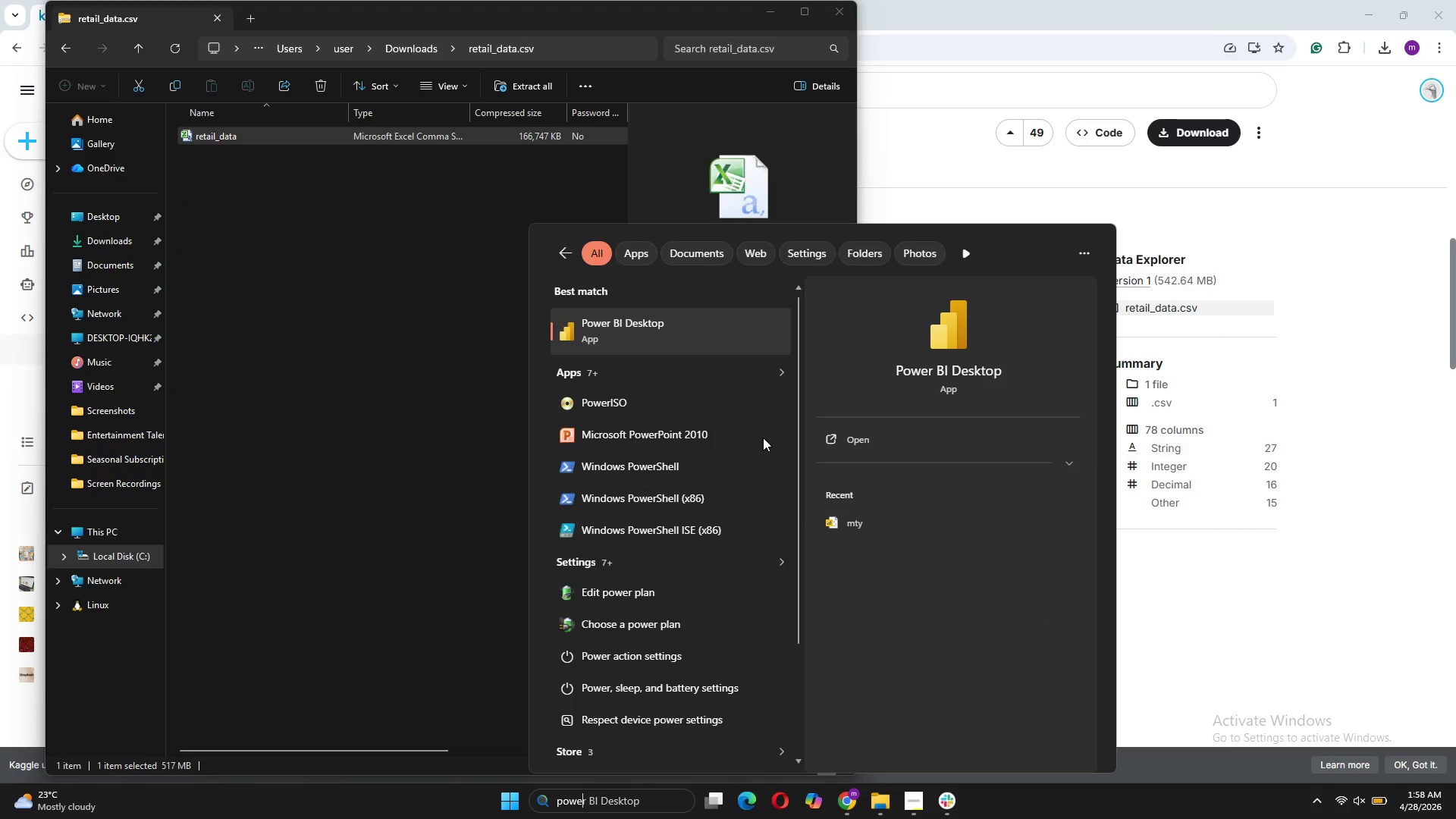 
left_click([699, 341])
 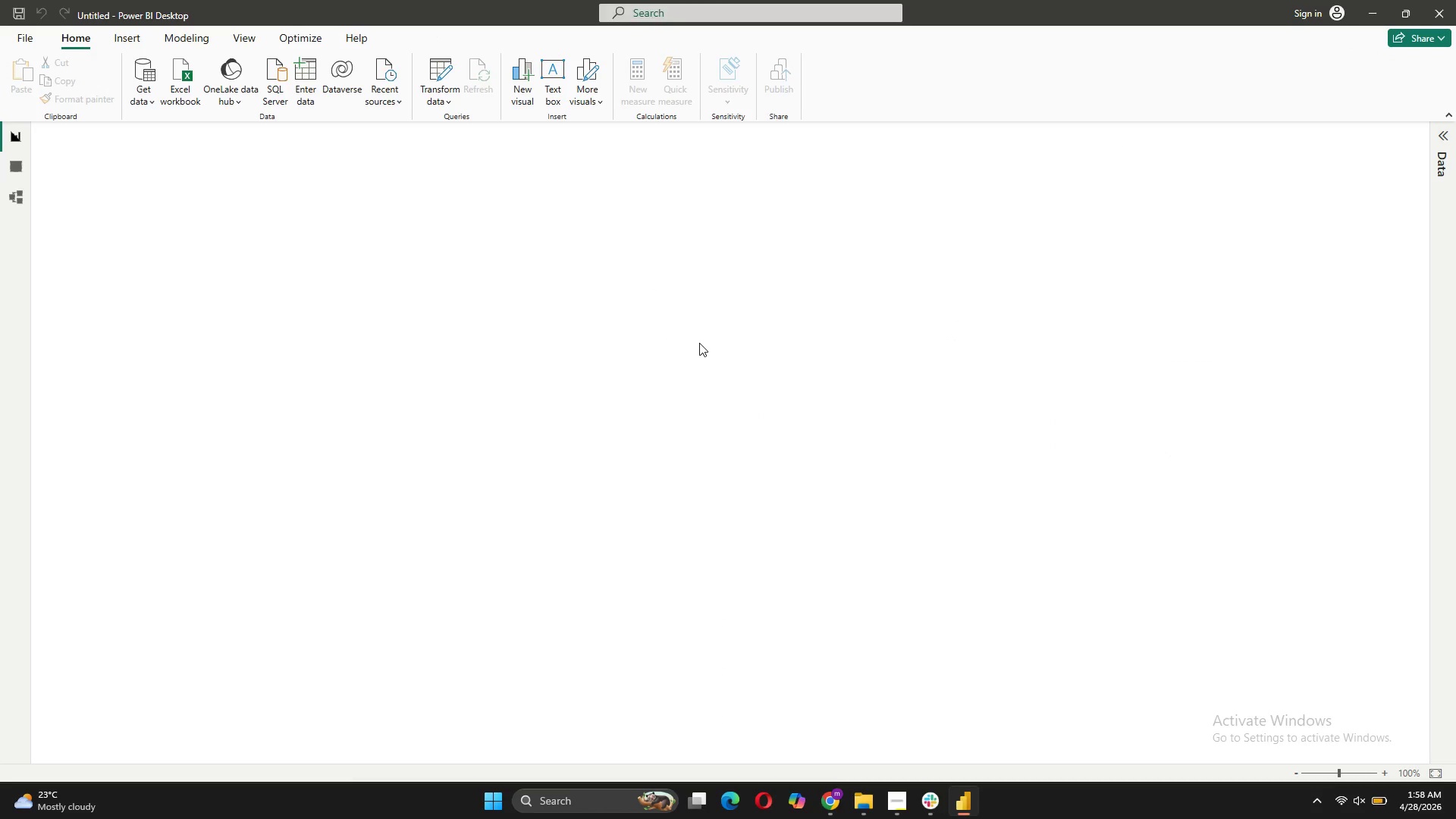 
wait(18.53)
 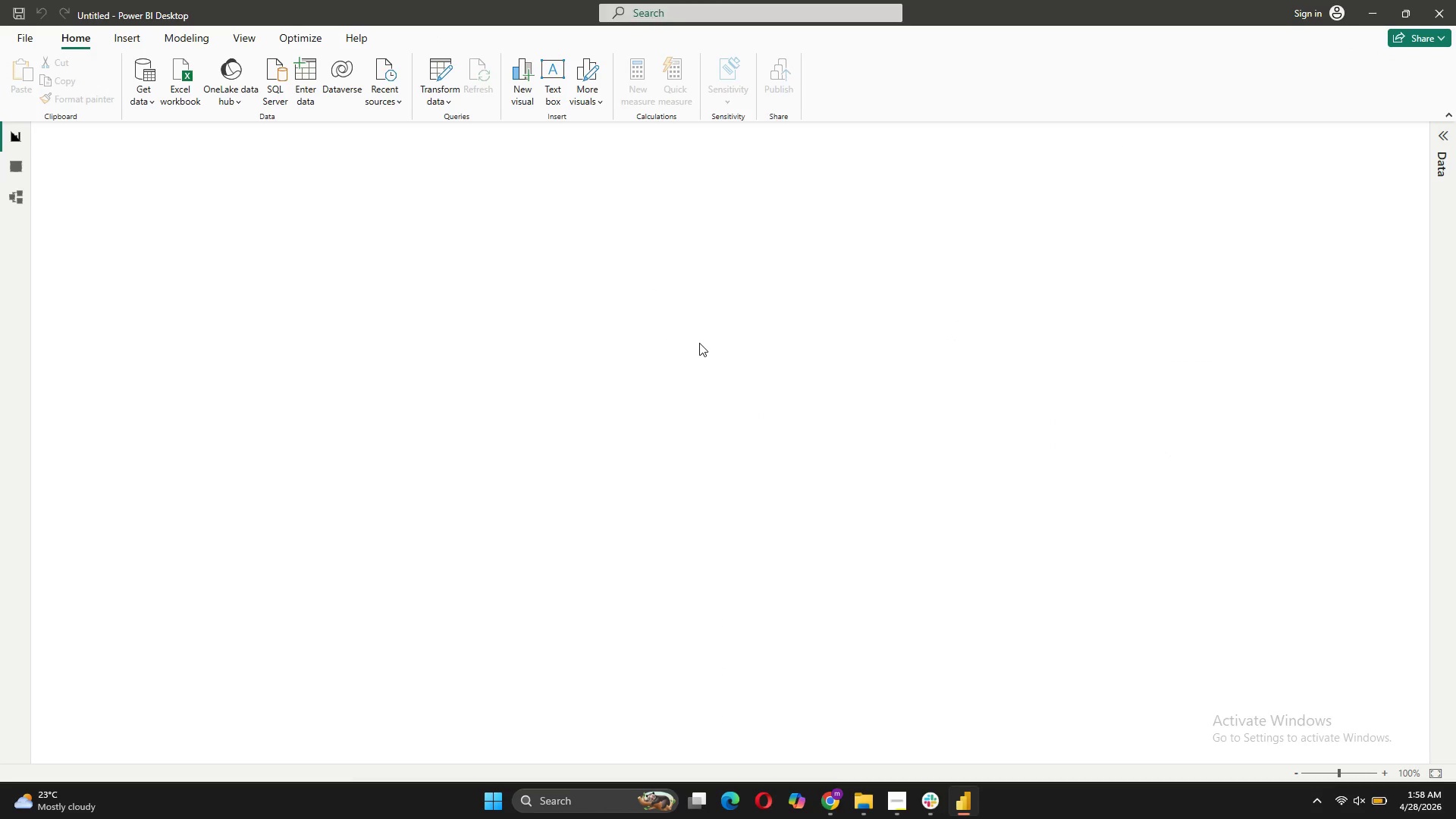 
left_click([1135, 181])
 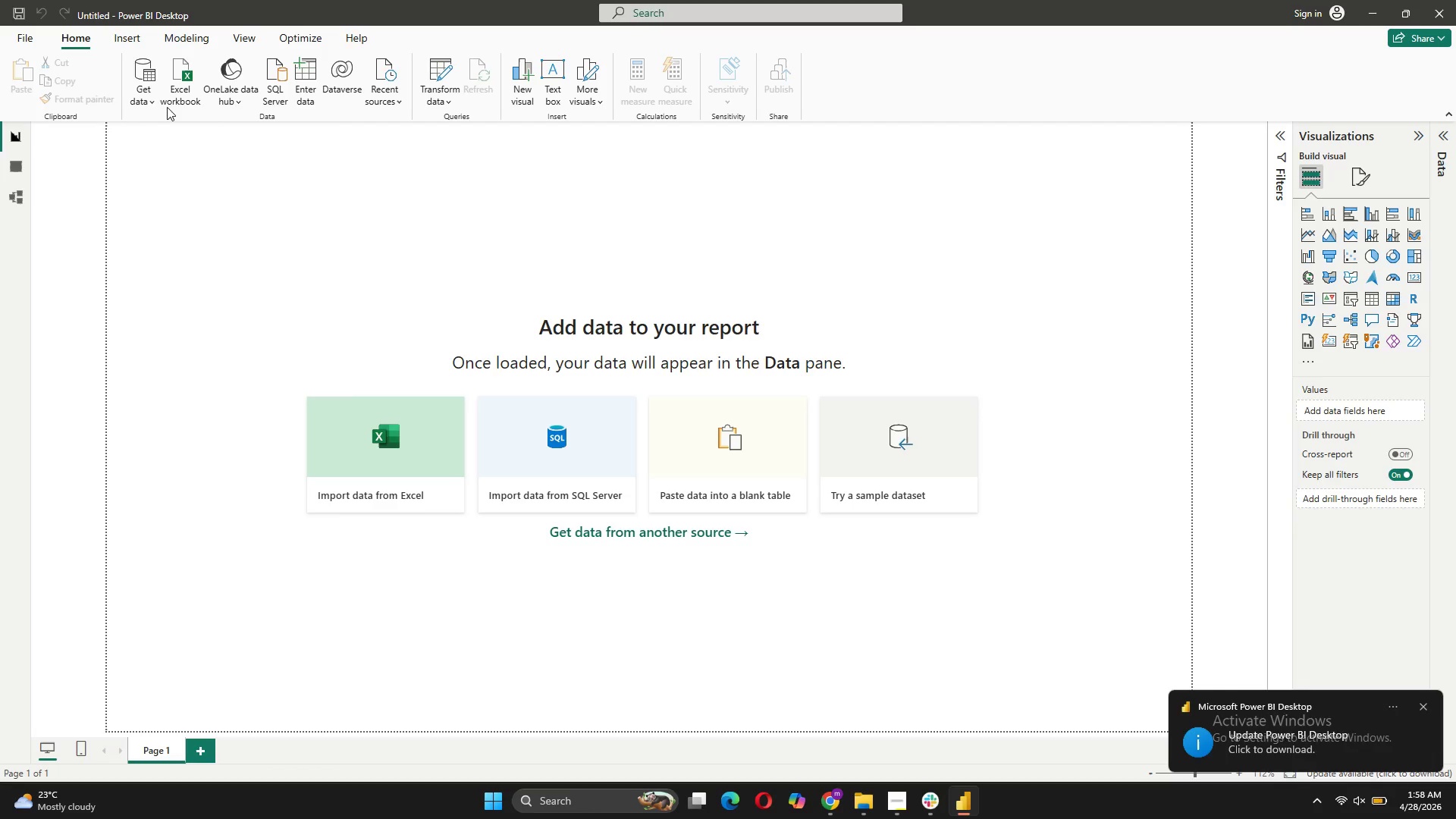 
left_click([148, 100])
 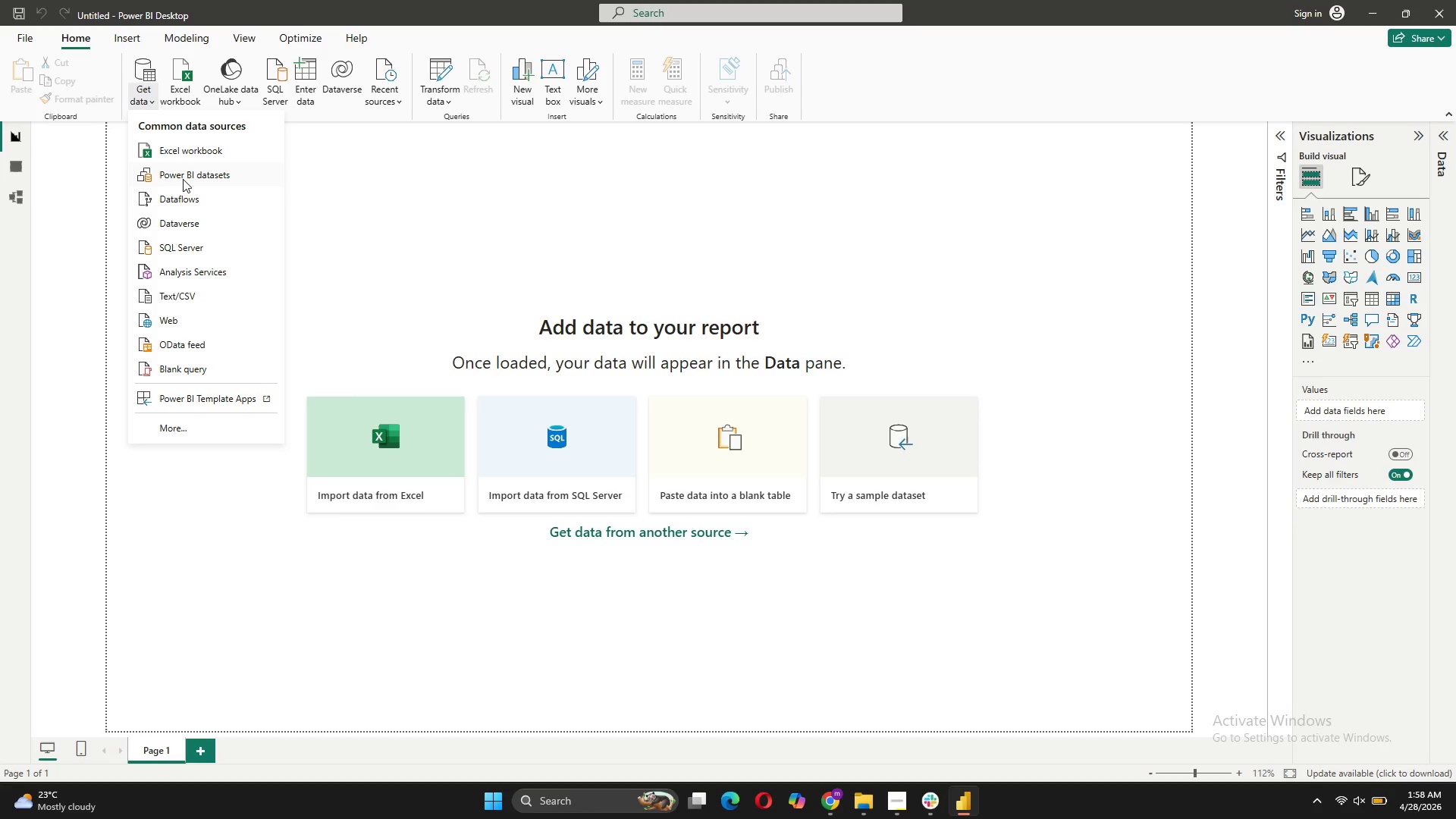 
left_click([193, 303])
 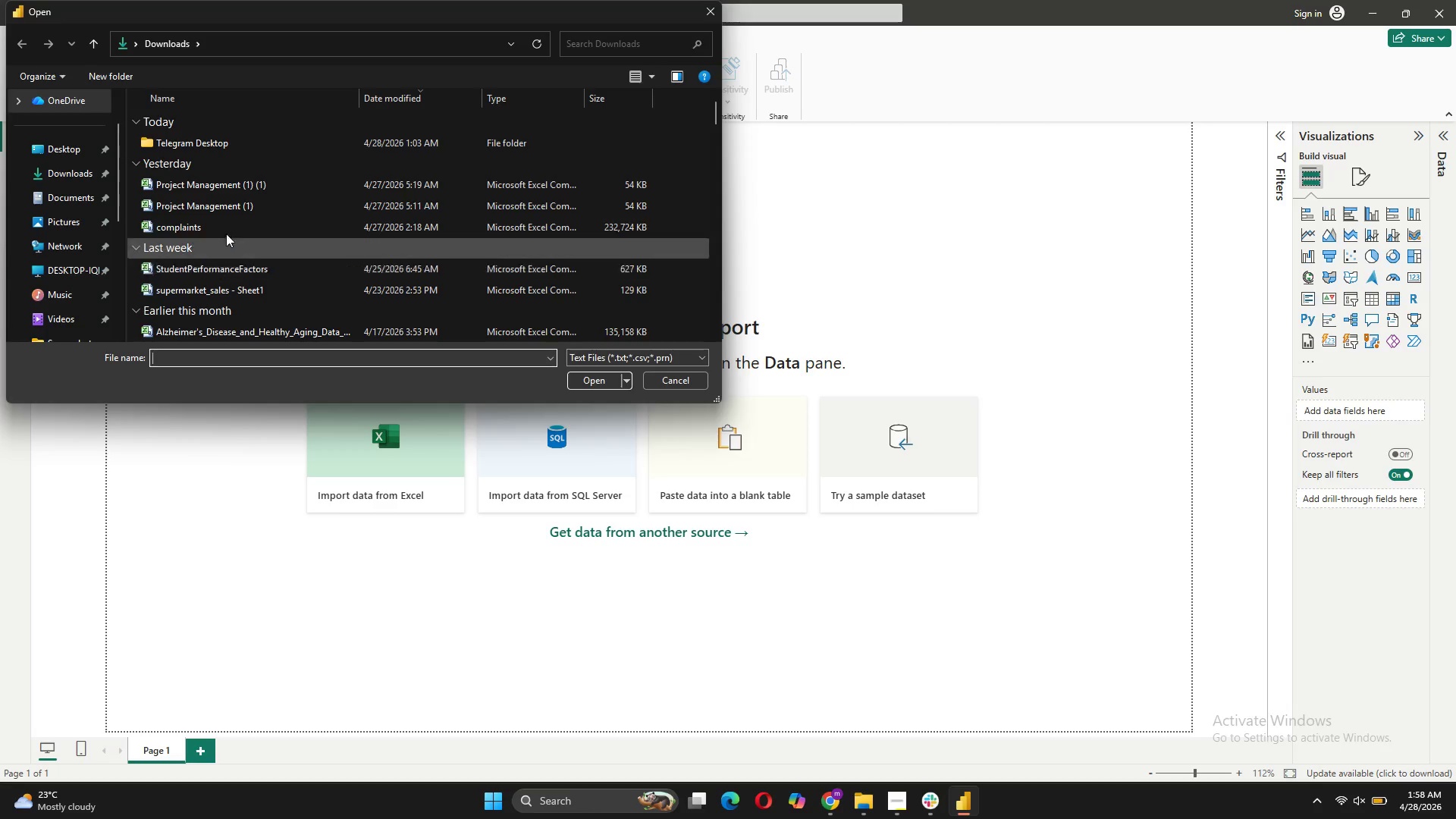 
wait(5.95)
 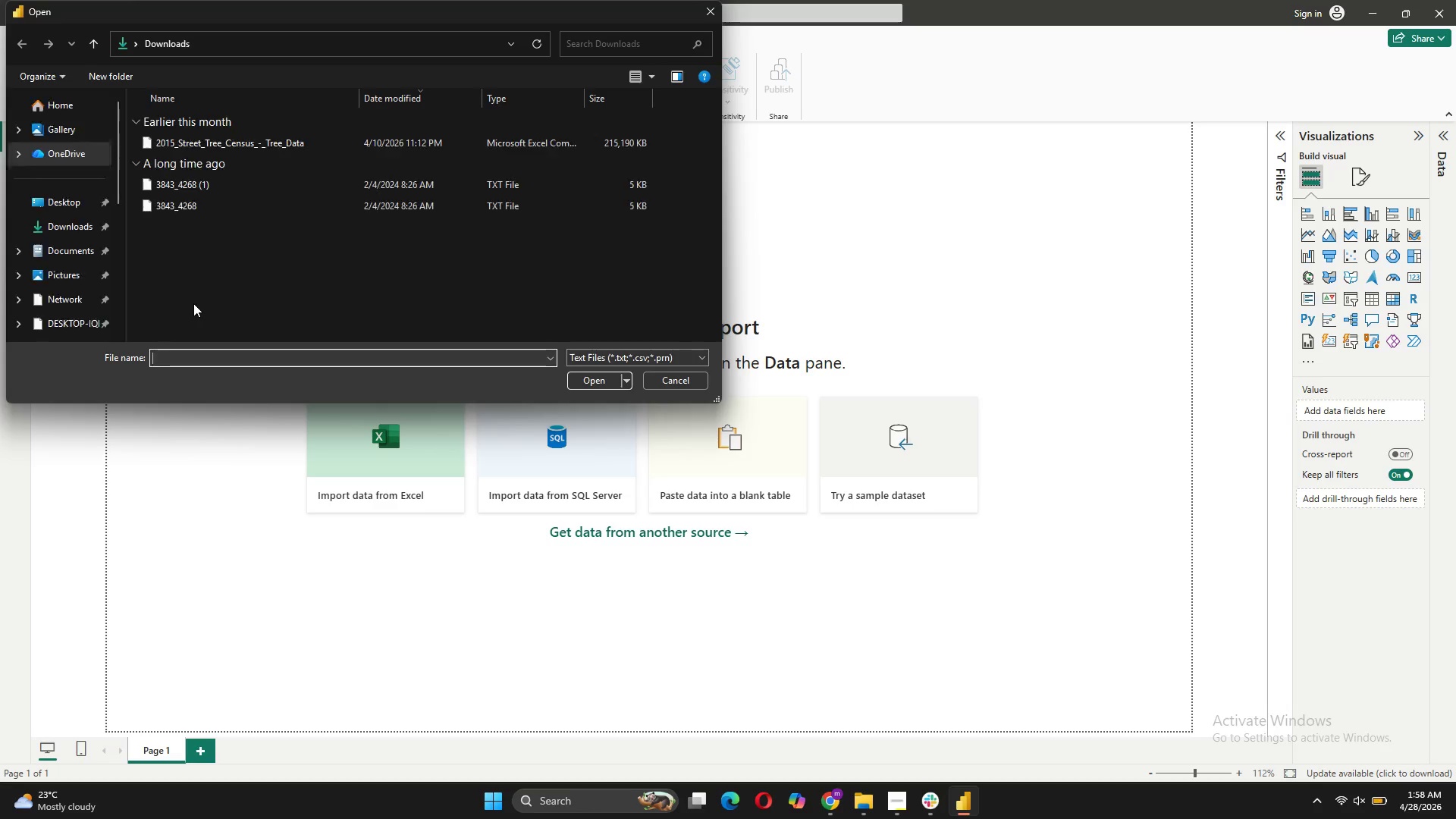 
type(re)
 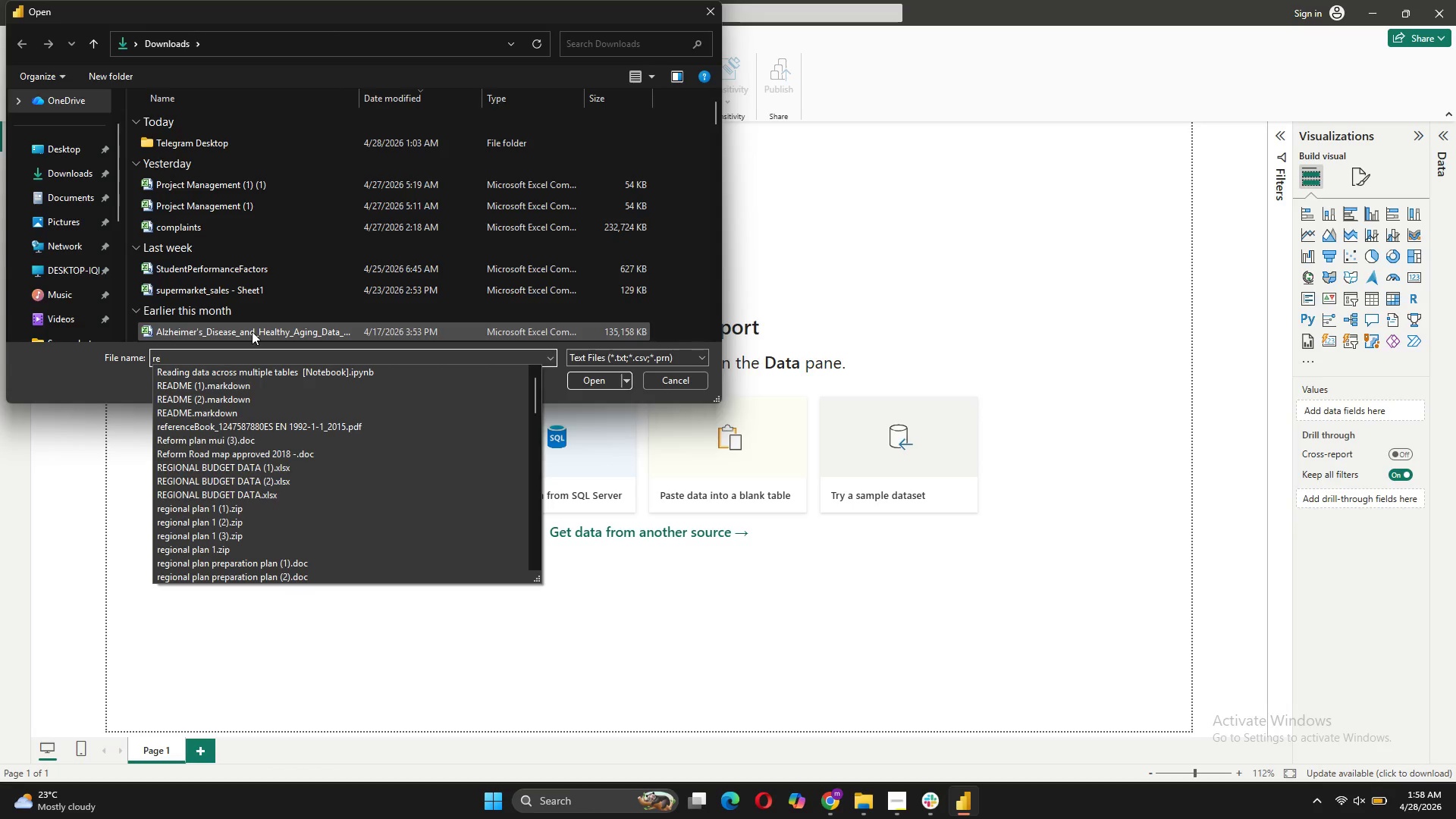 
type(ta)
 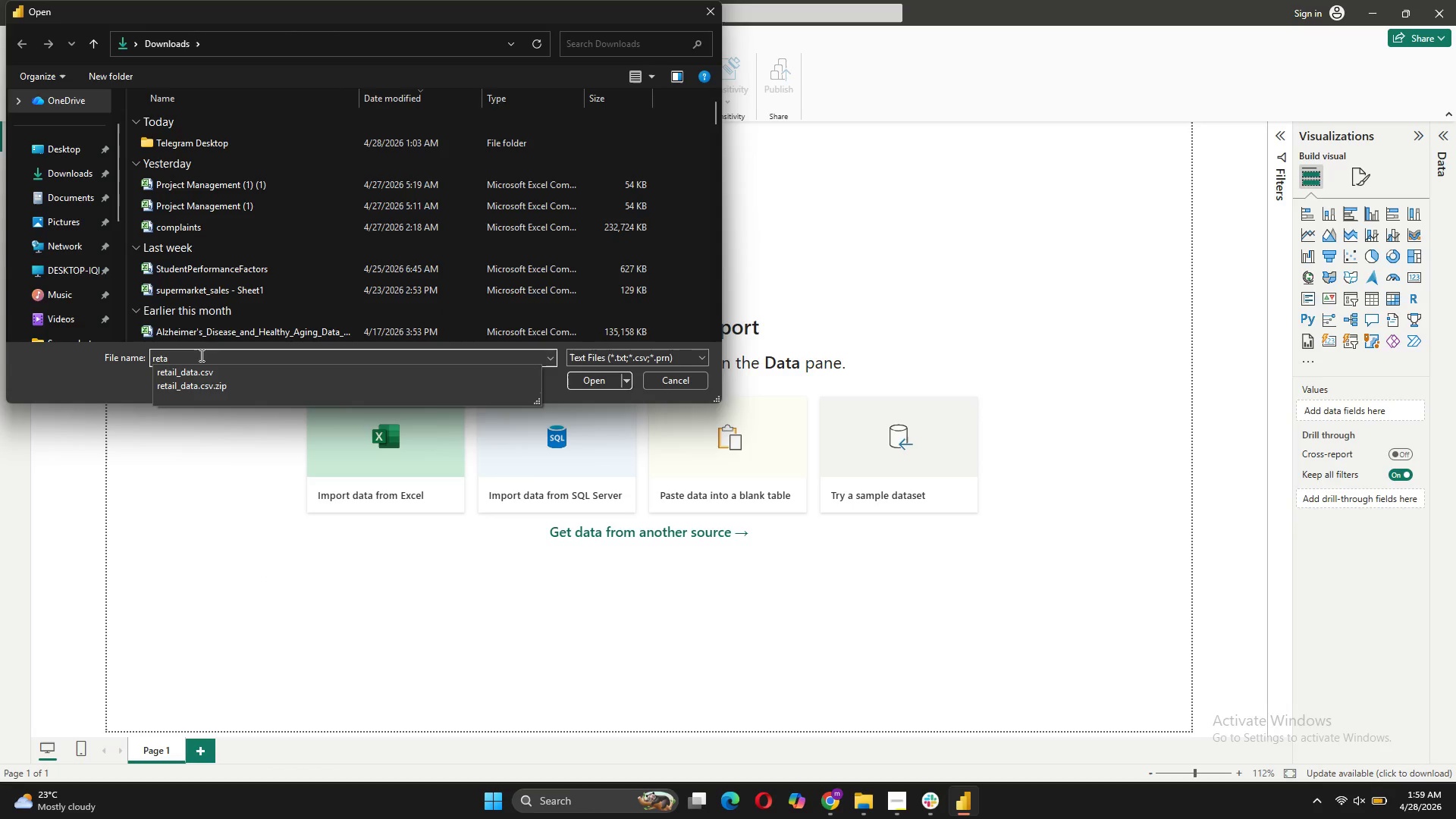 
left_click([199, 373])
 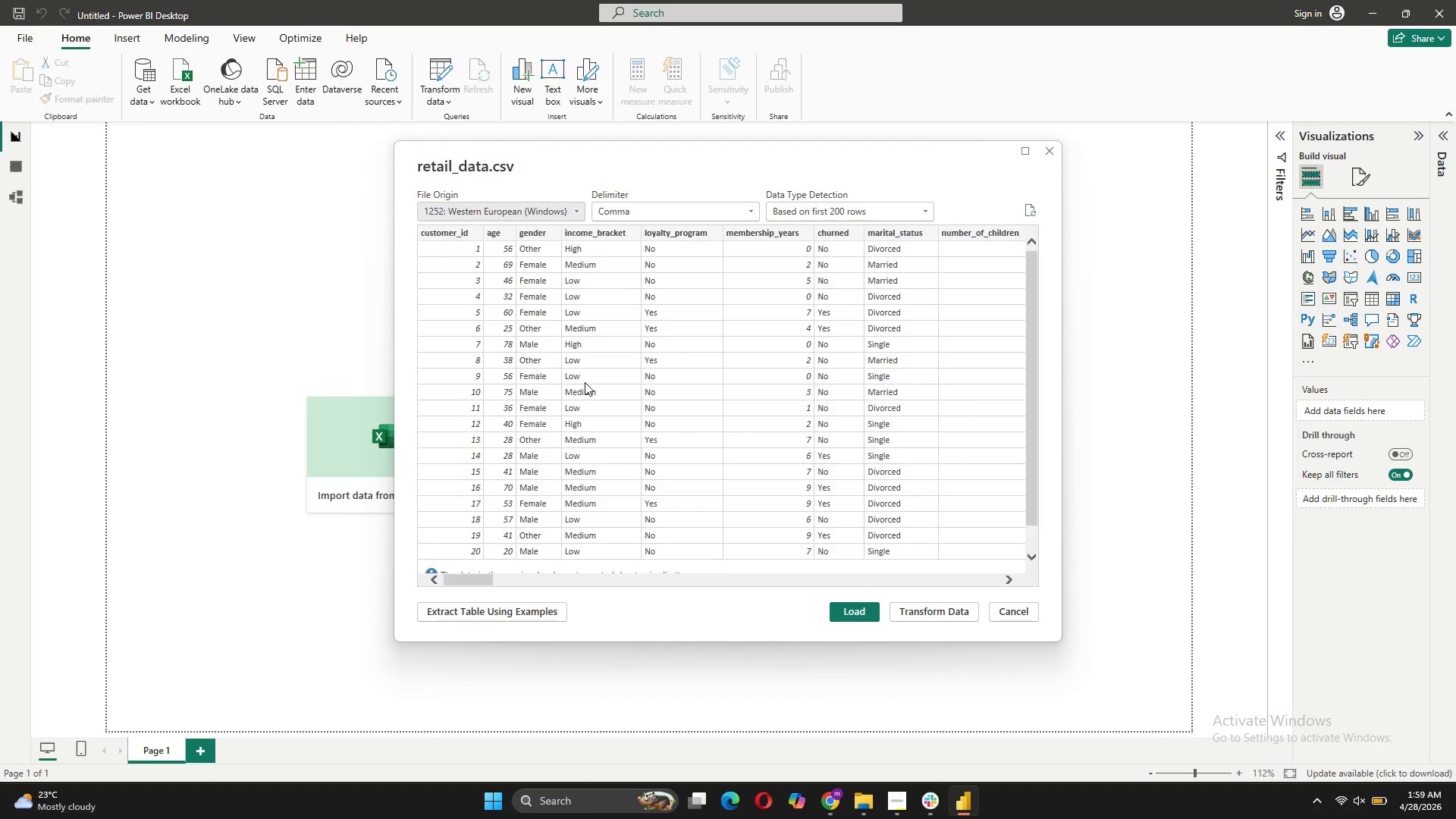 
wait(14.51)
 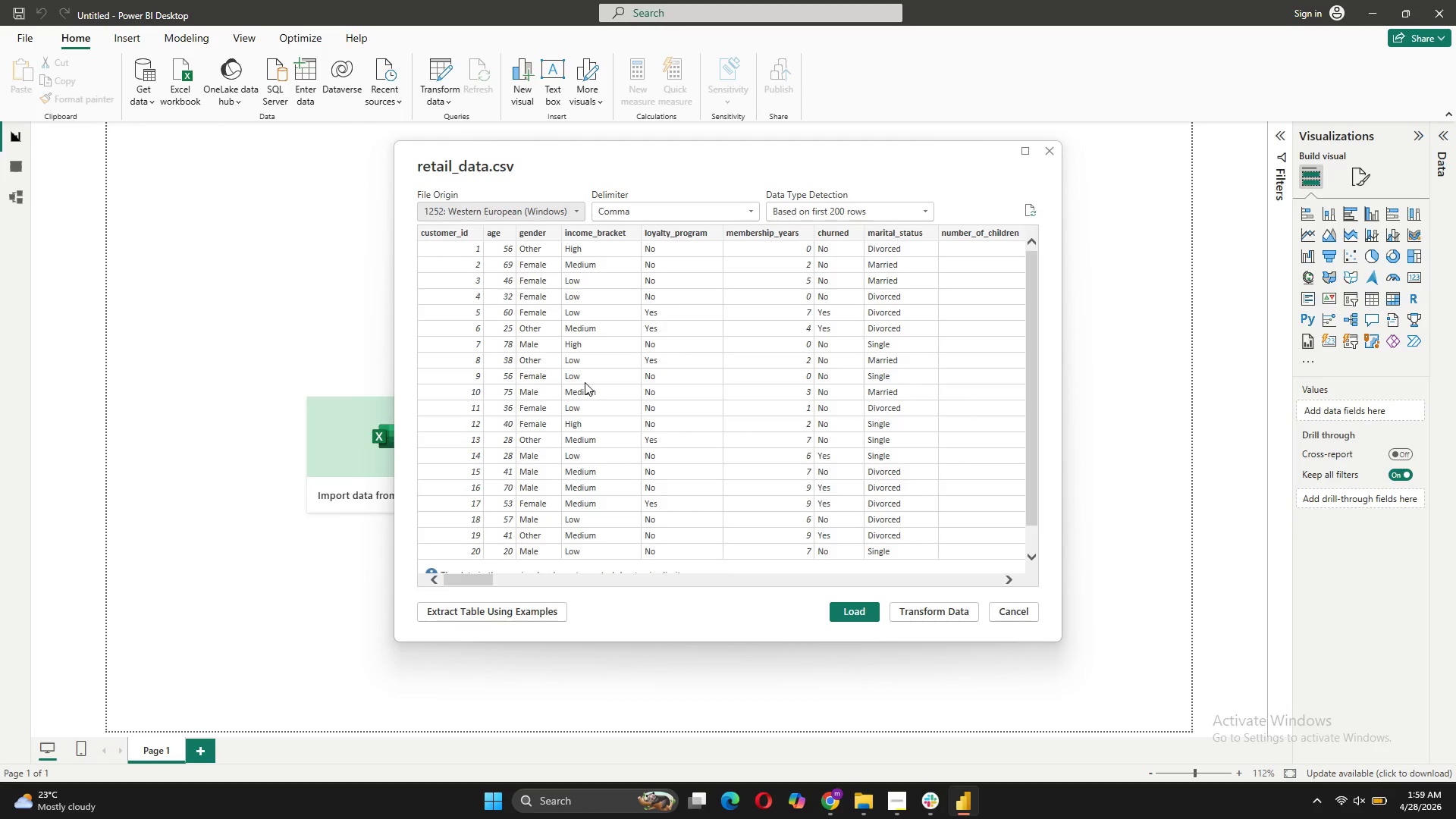 
left_click_drag(start_coordinate=[483, 575], to_coordinate=[589, 592])
 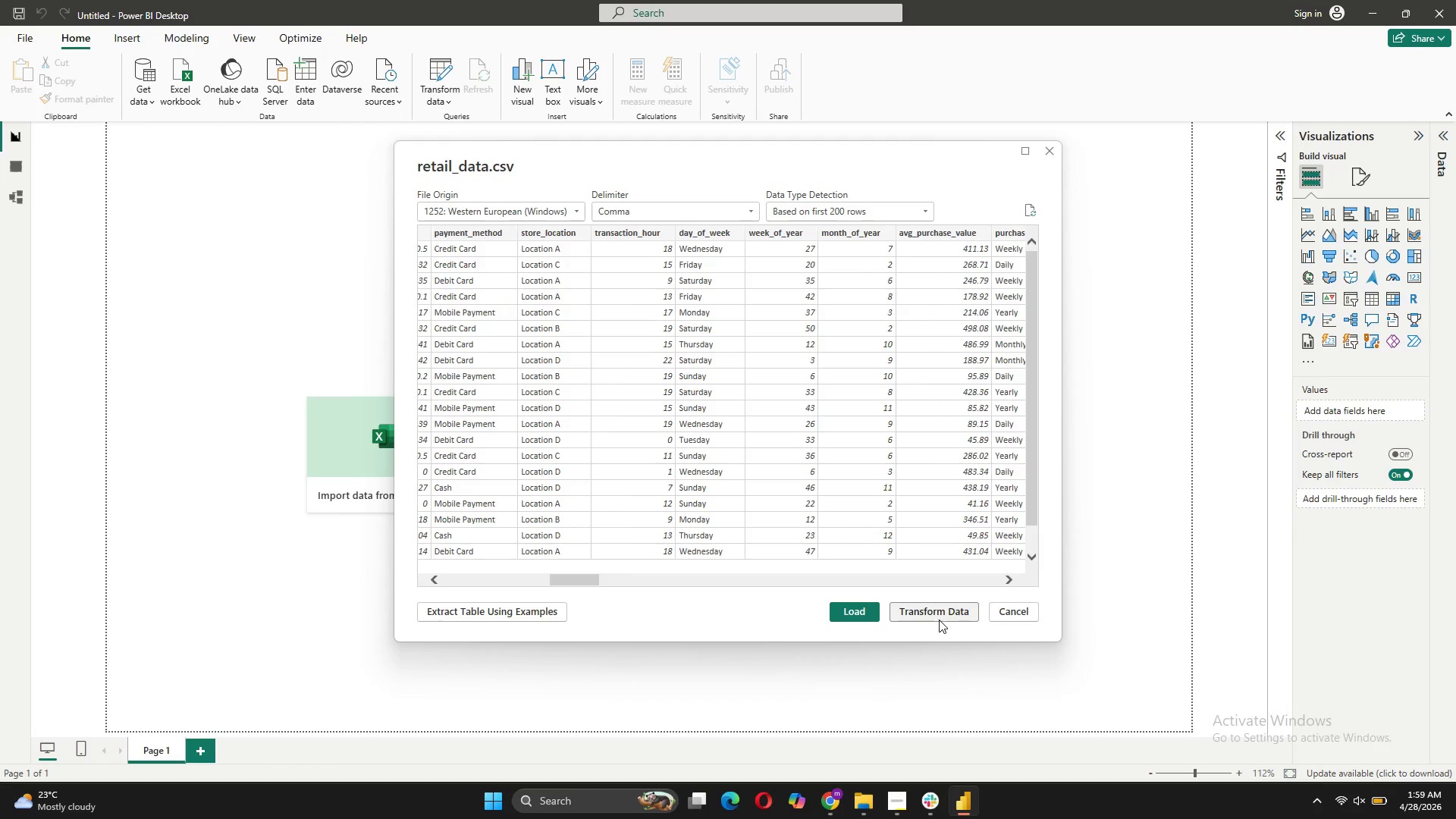 
left_click([939, 618])
 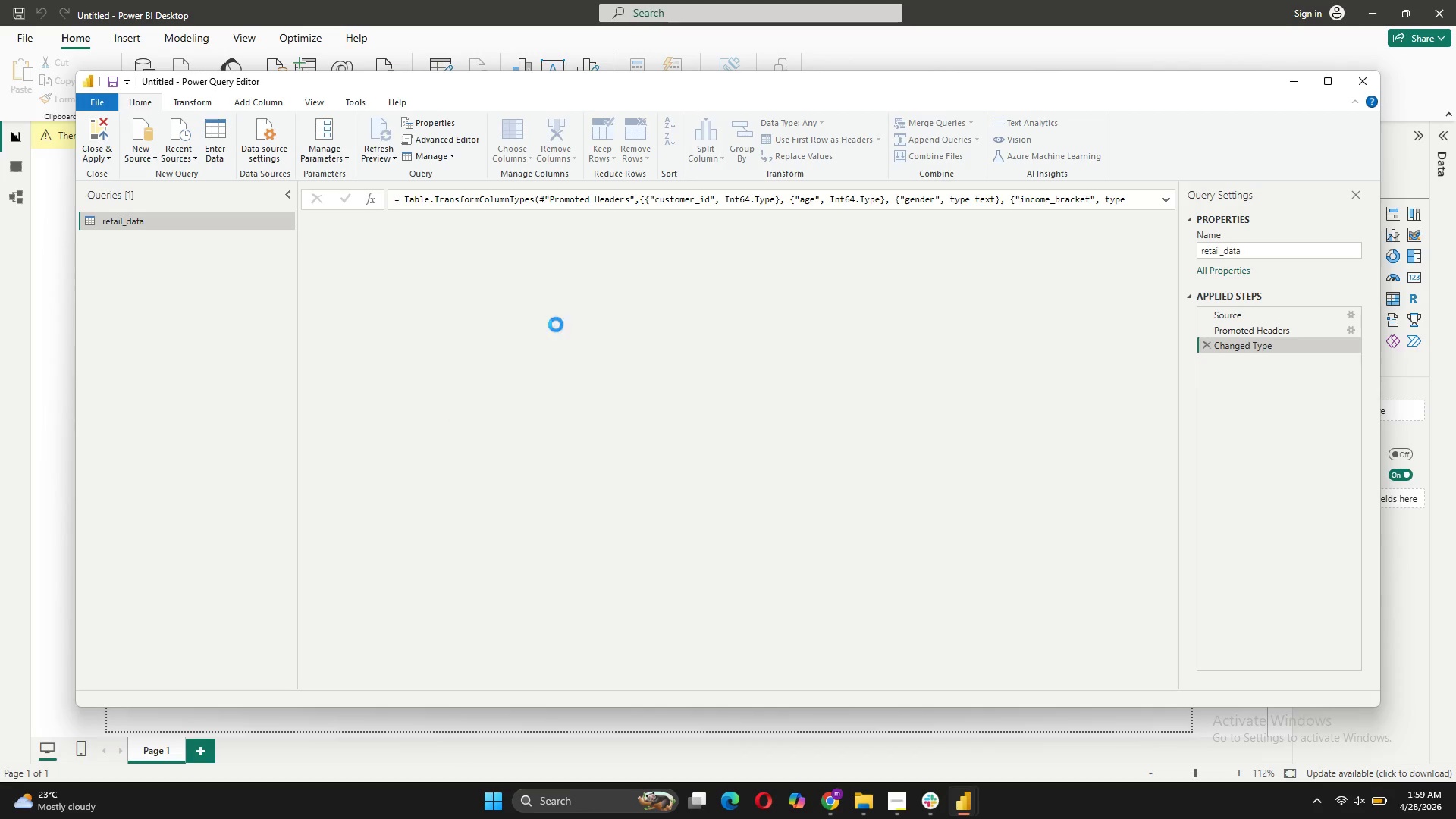 
wait(6.88)
 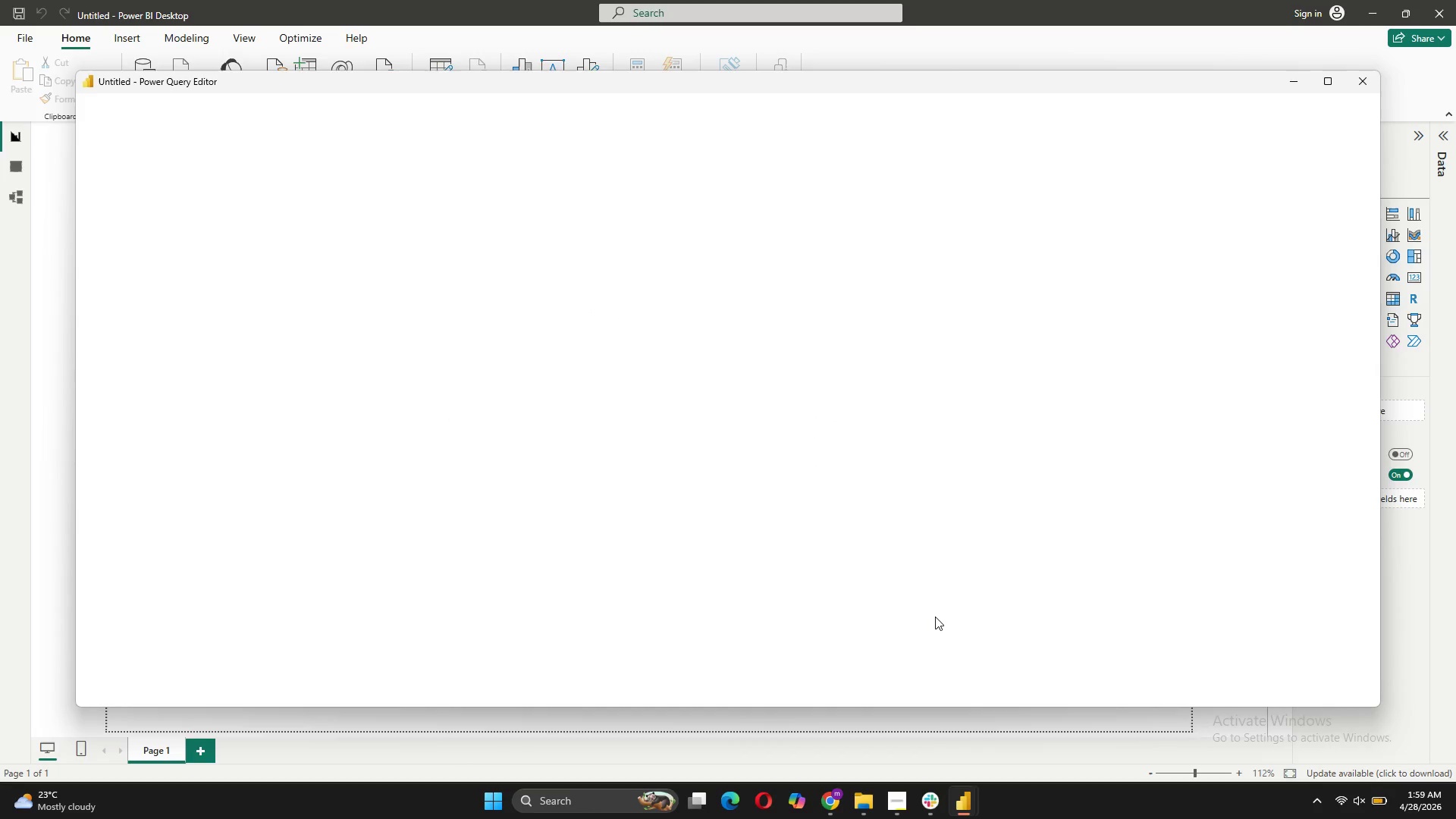 
left_click([1320, 80])
 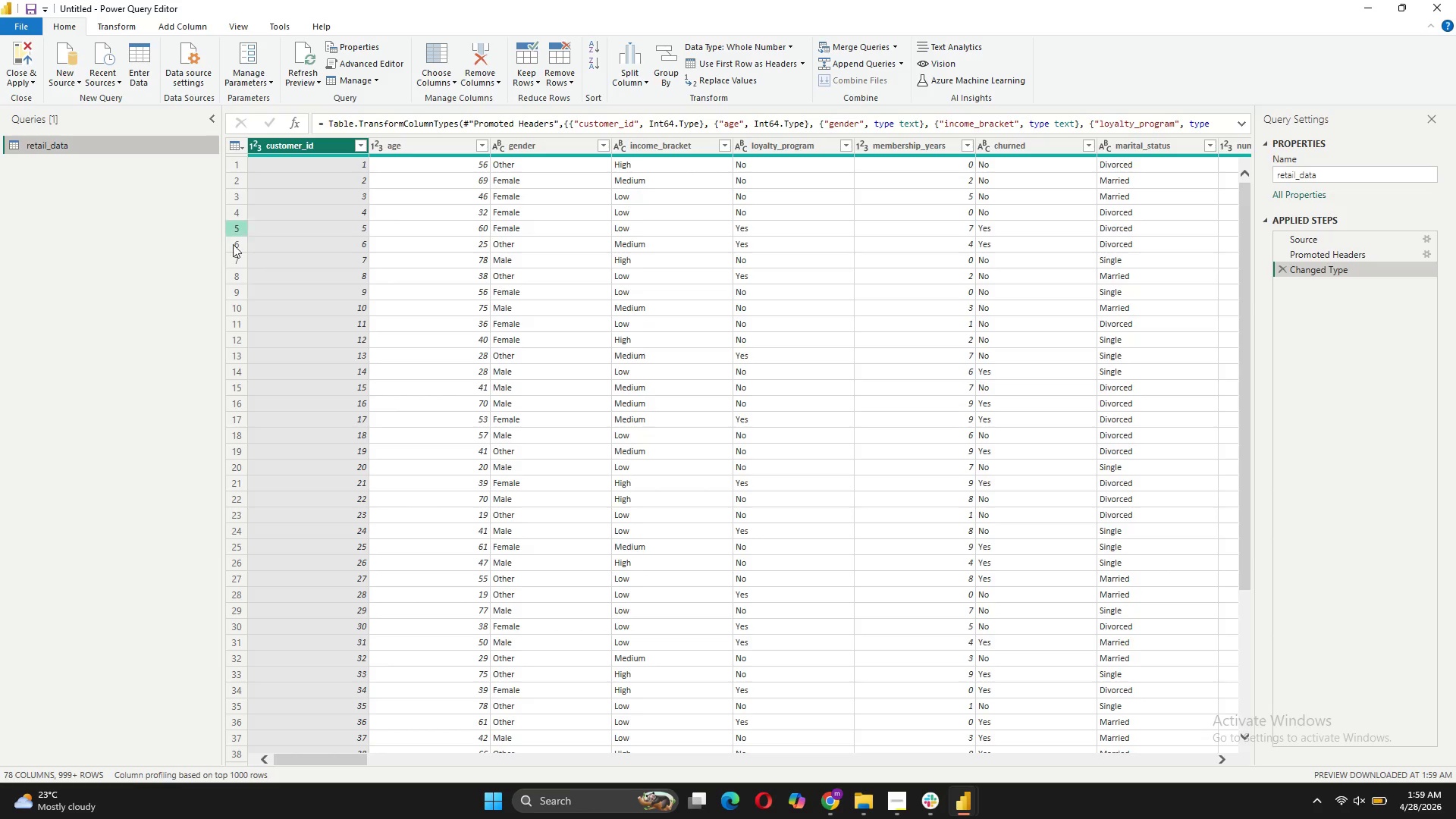 
wait(12.86)
 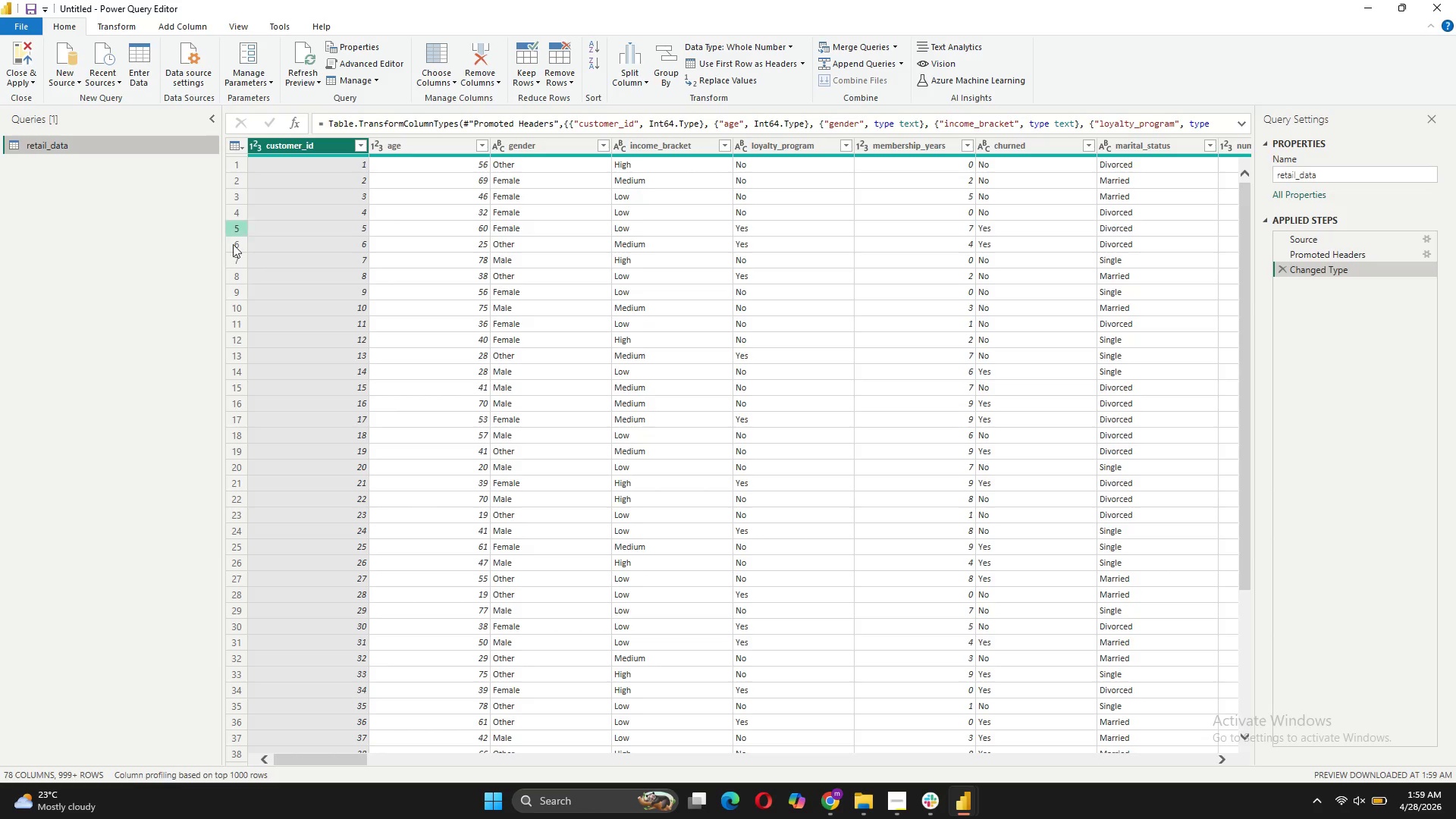 
left_click_drag(start_coordinate=[328, 755], to_coordinate=[902, 761])
 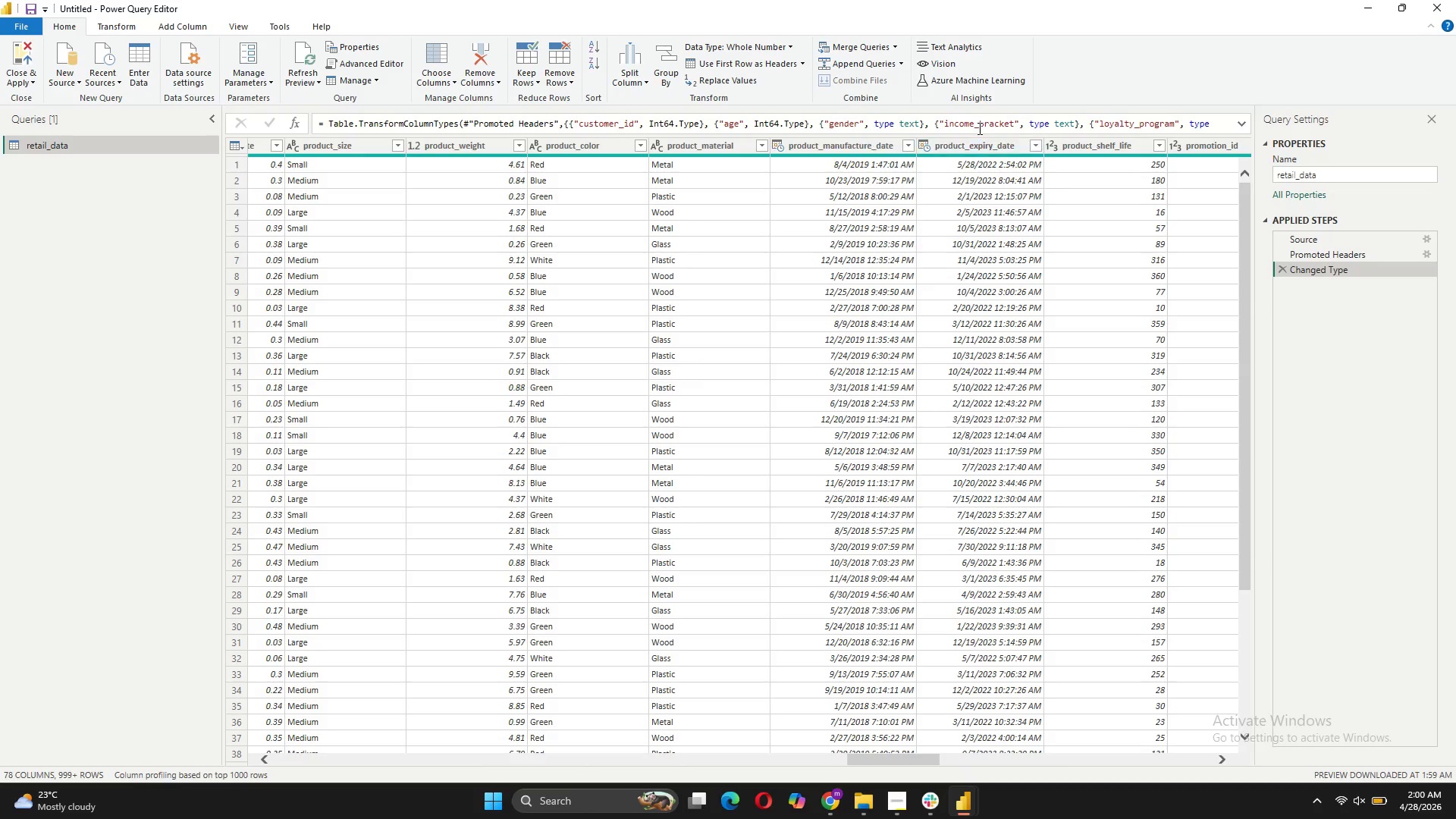 
left_click([959, 147])
 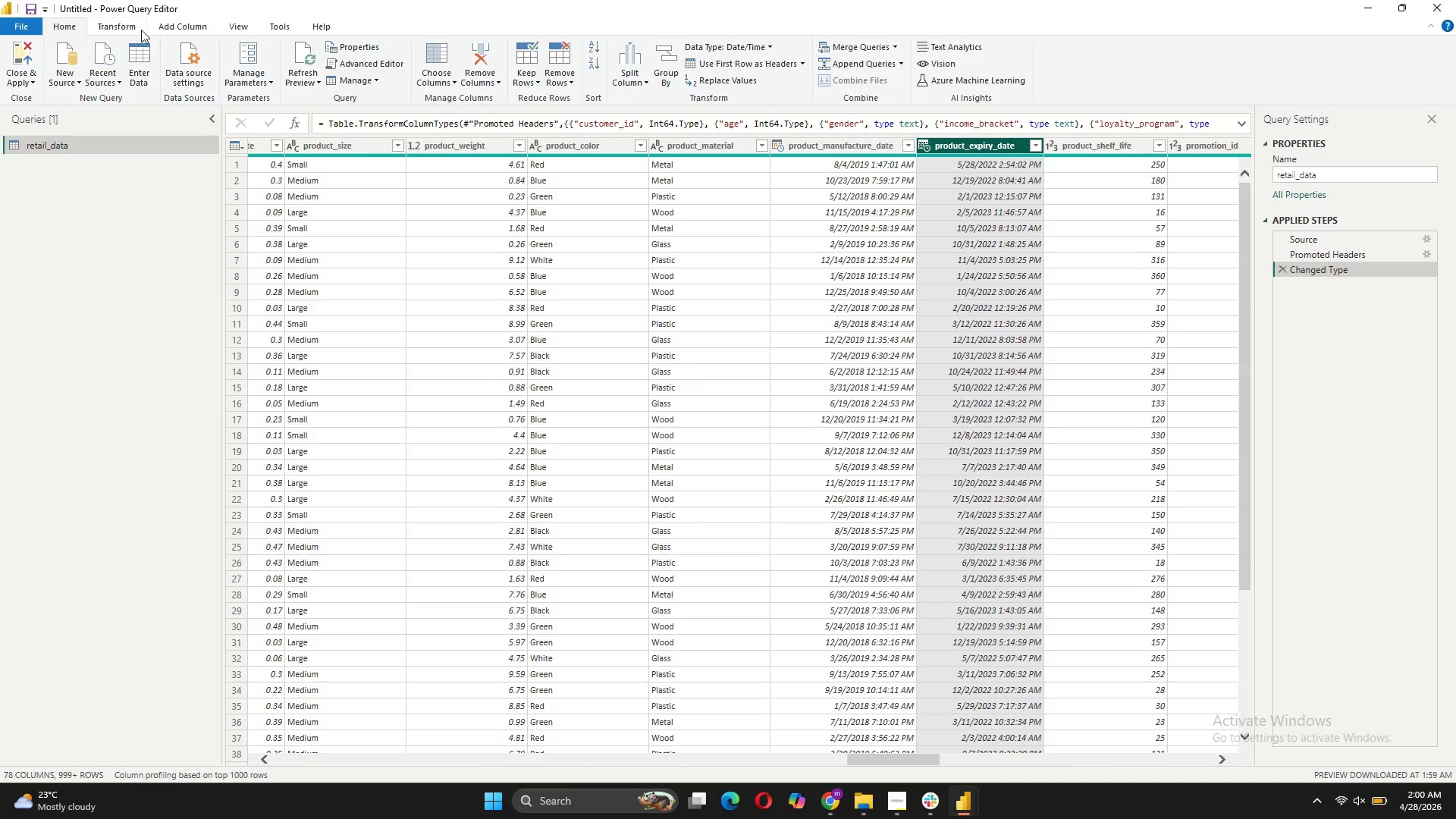 
left_click([128, 22])
 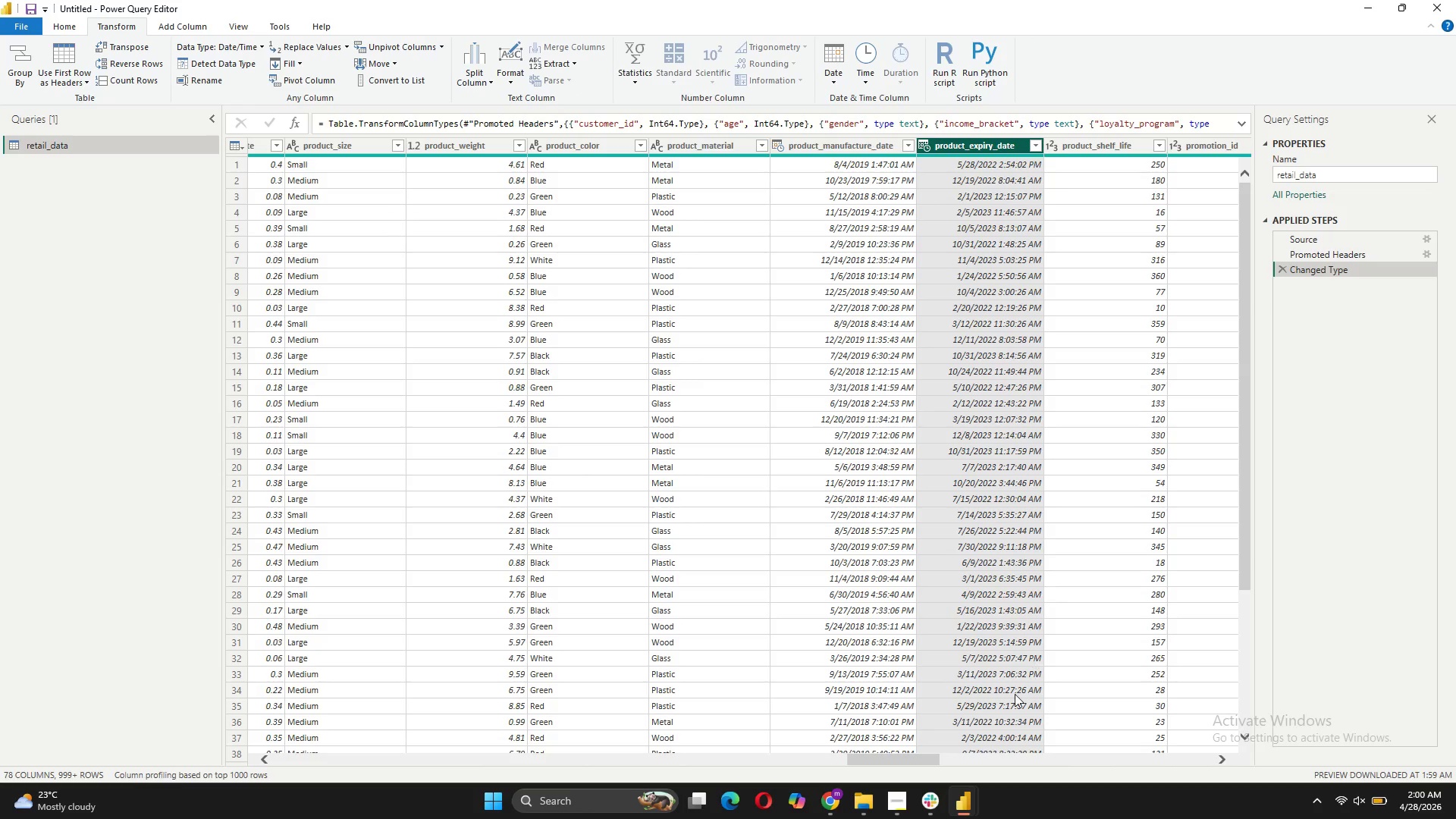 
left_click([1059, 764])
 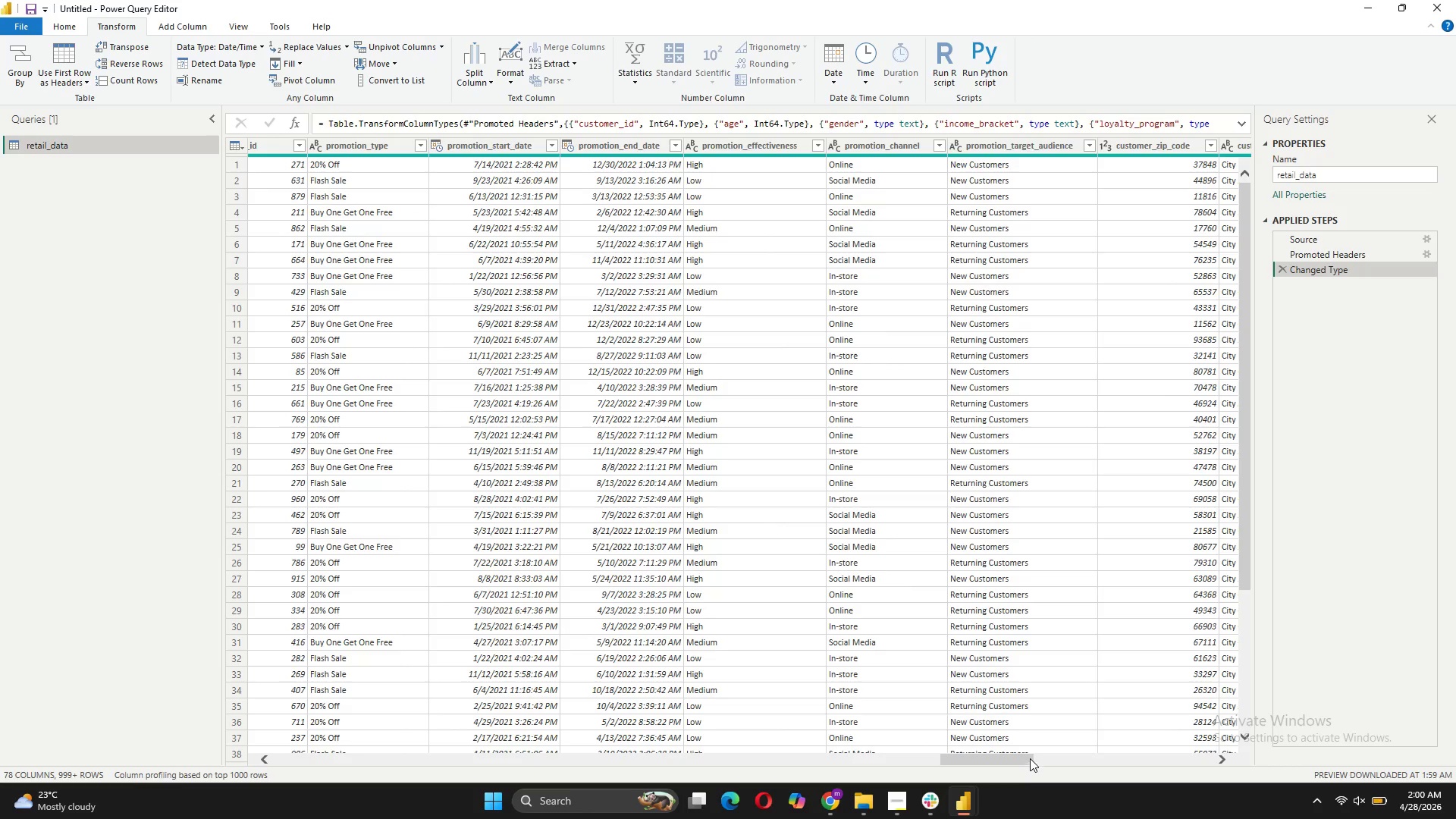 
left_click_drag(start_coordinate=[1015, 759], to_coordinate=[1218, 760])
 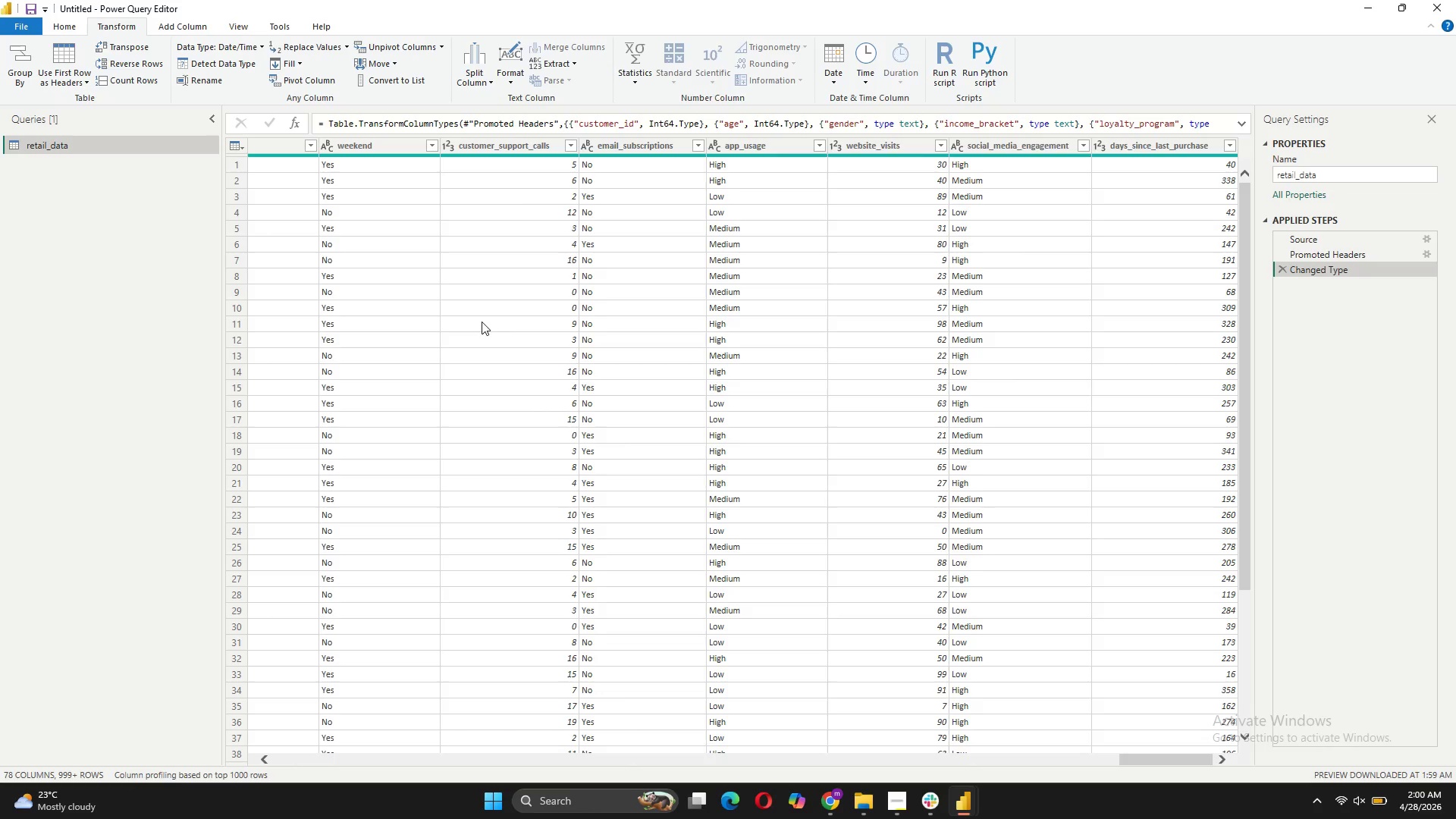 
mouse_move([537, 175])
 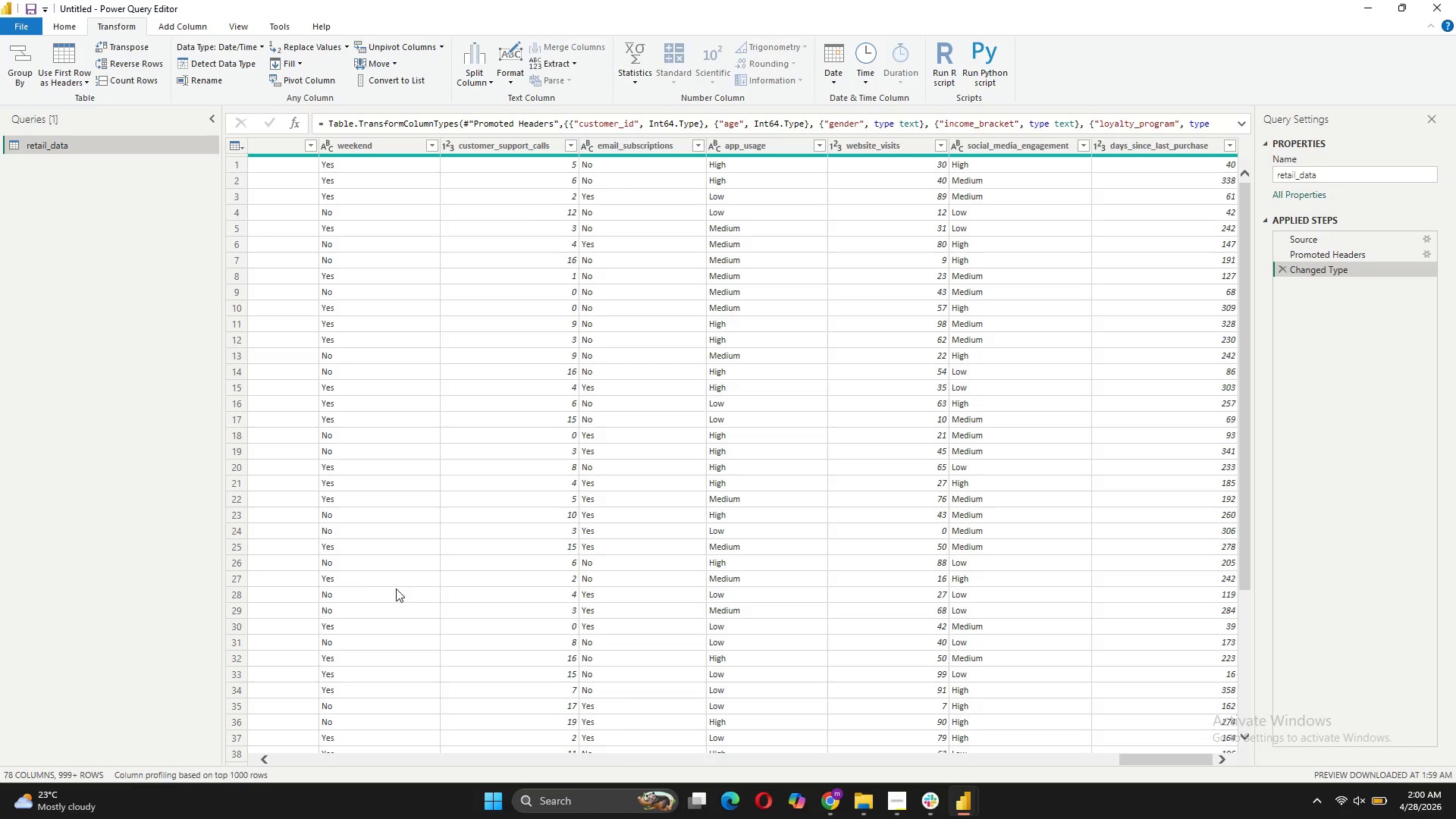 
wait(12.33)
 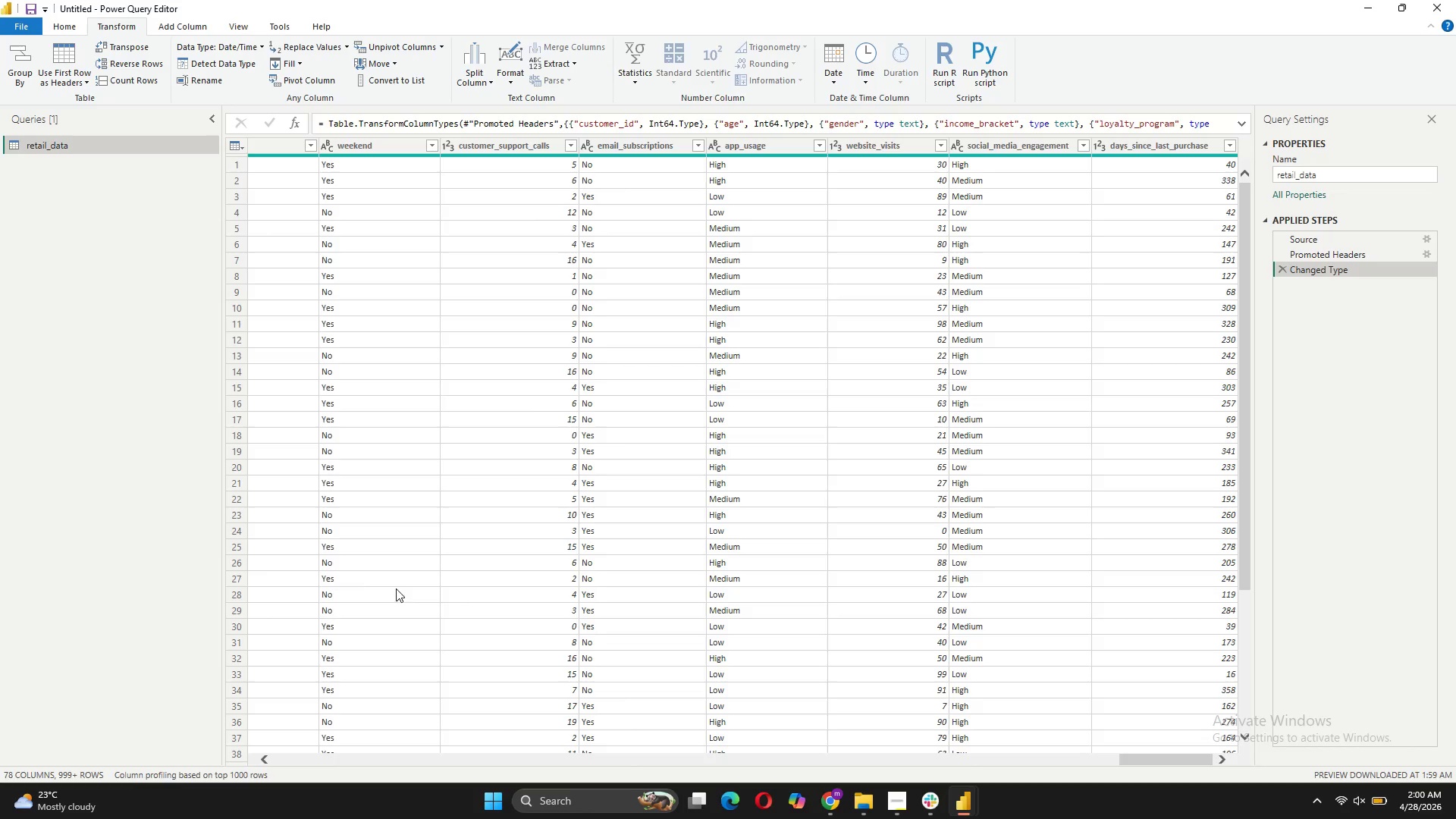 
left_click_drag(start_coordinate=[1160, 764], to_coordinate=[286, 664])
 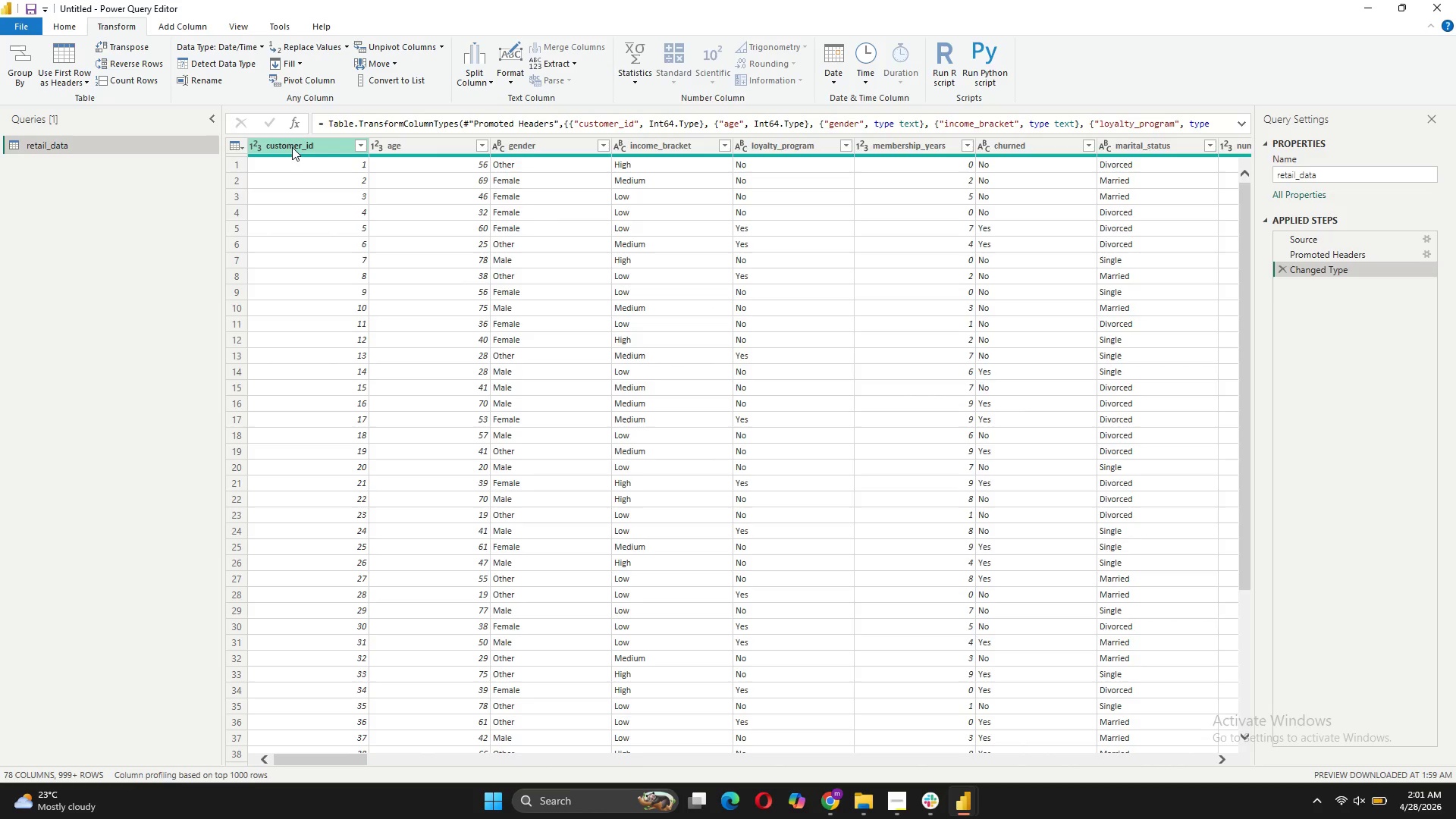 
left_click([292, 147])
 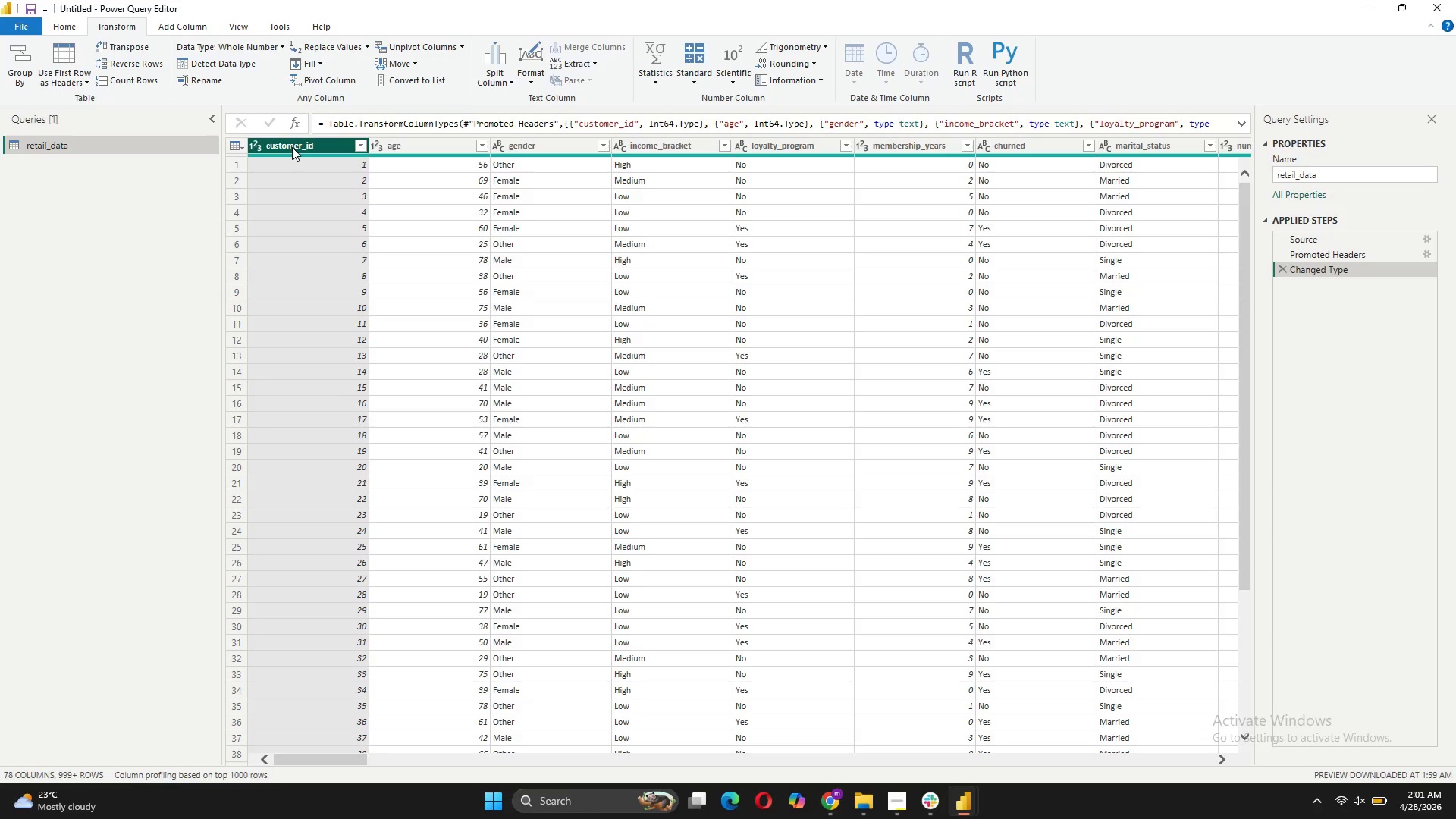 
wait(6.76)
 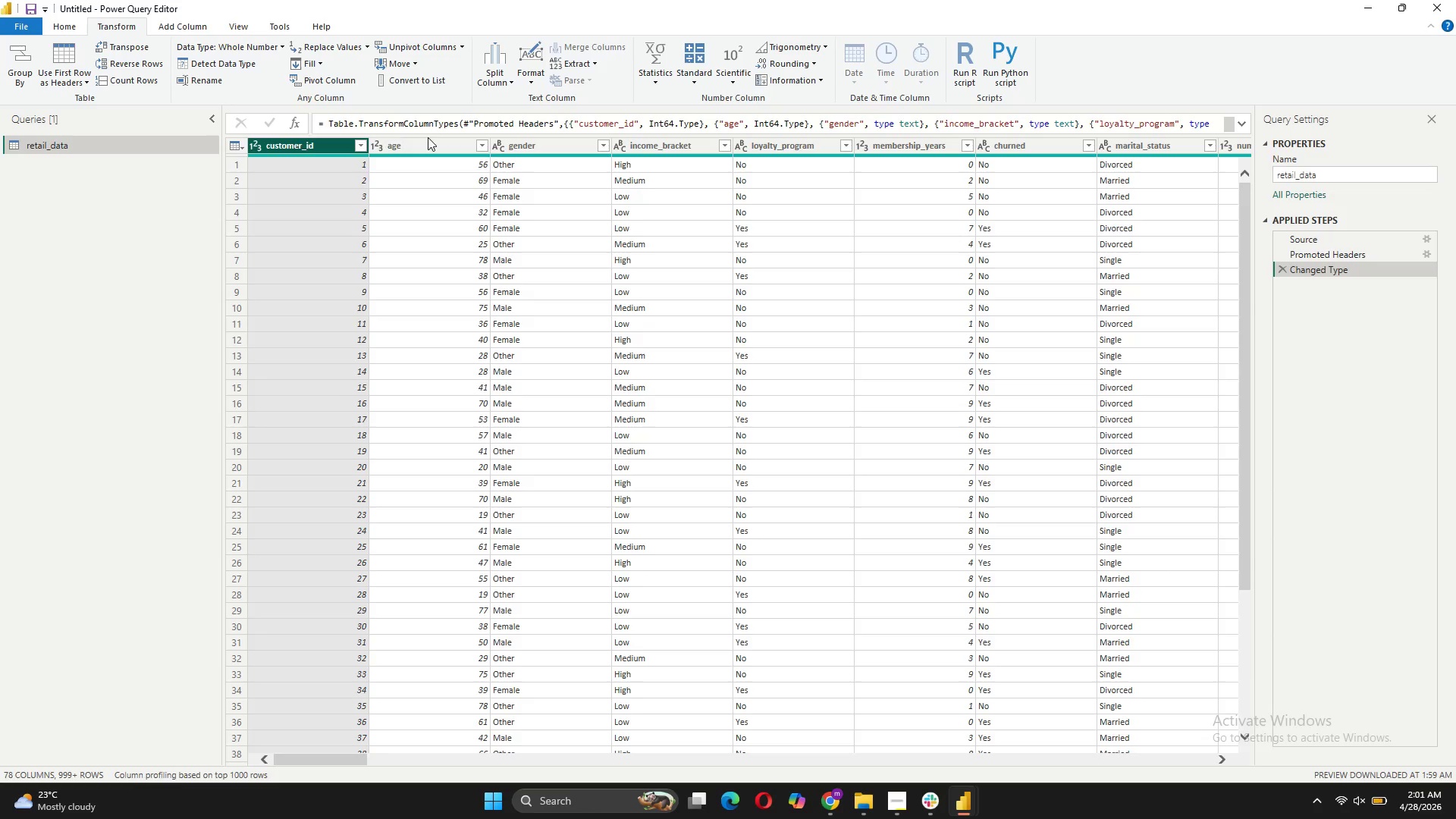 
left_click([410, 145])
 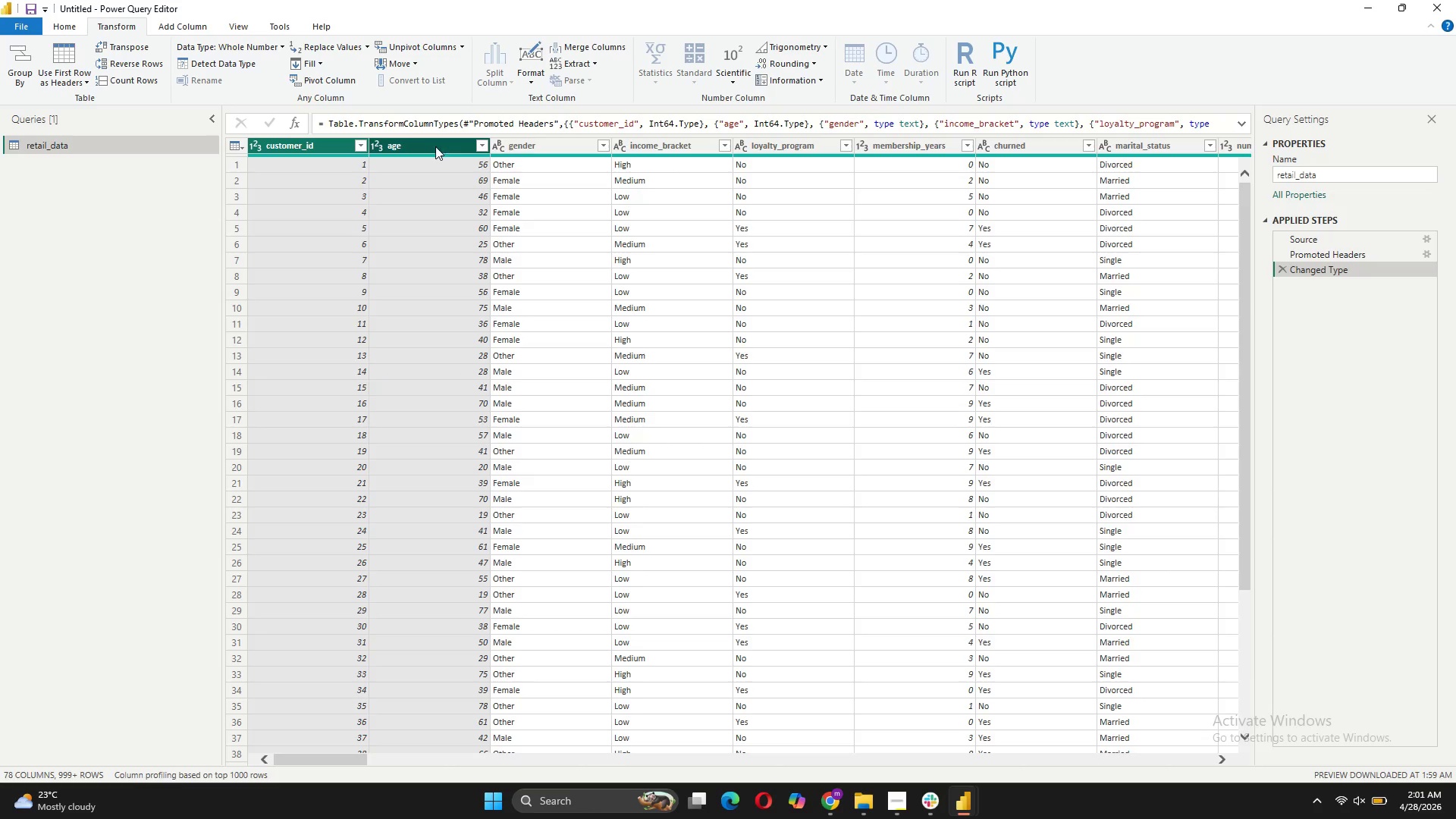 
left_click([526, 155])
 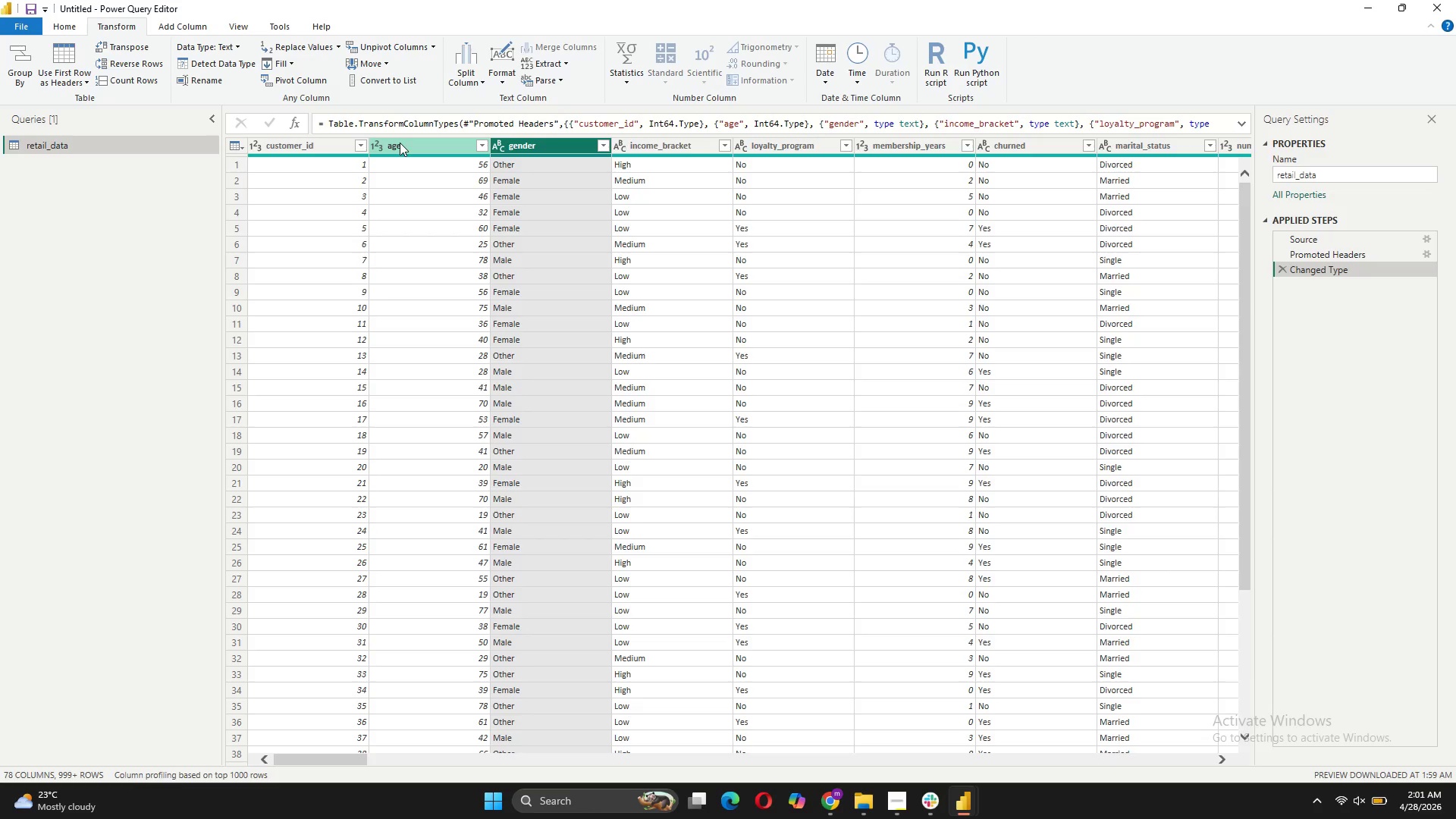 
left_click([400, 143])
 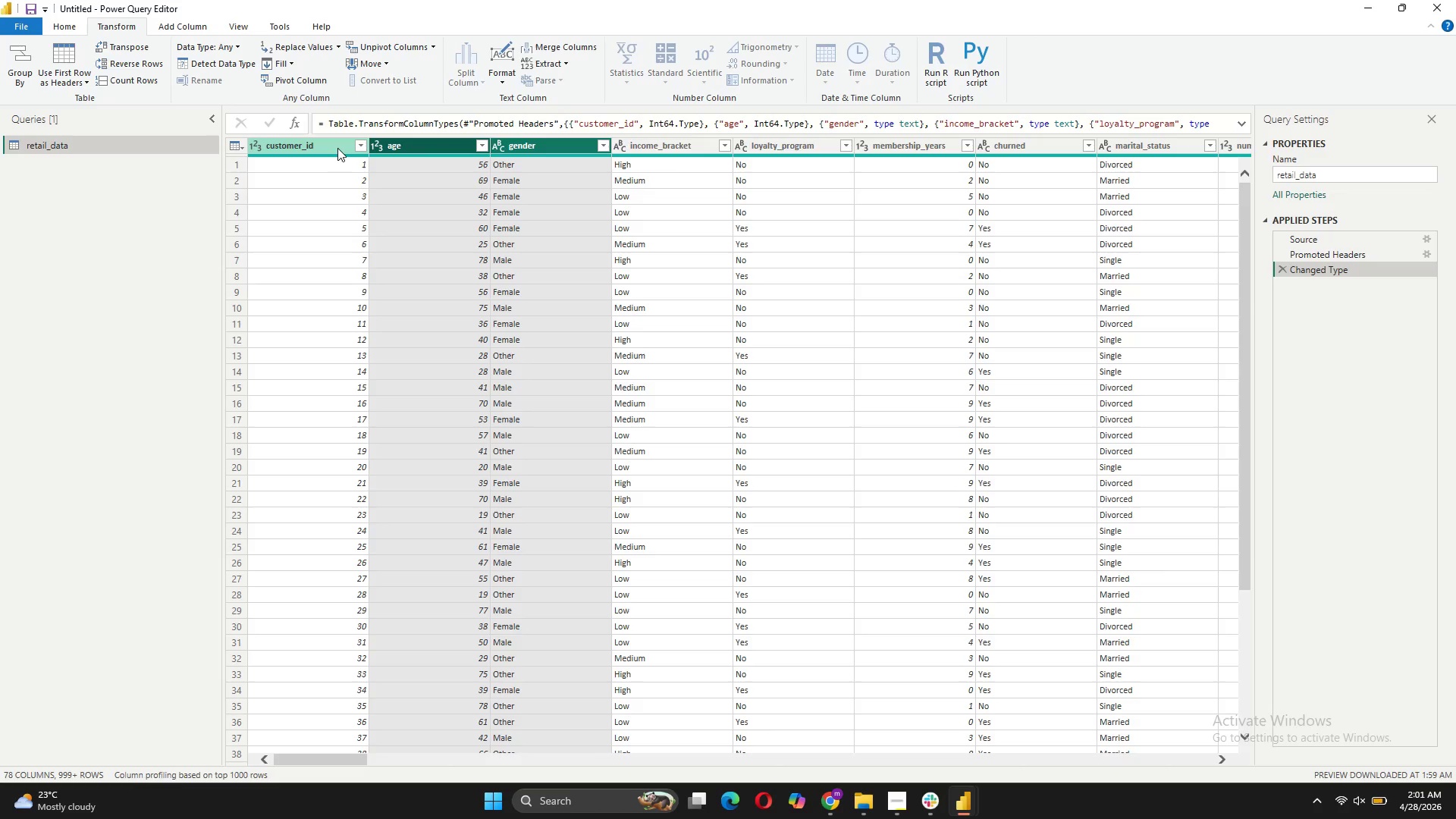 
left_click([334, 148])
 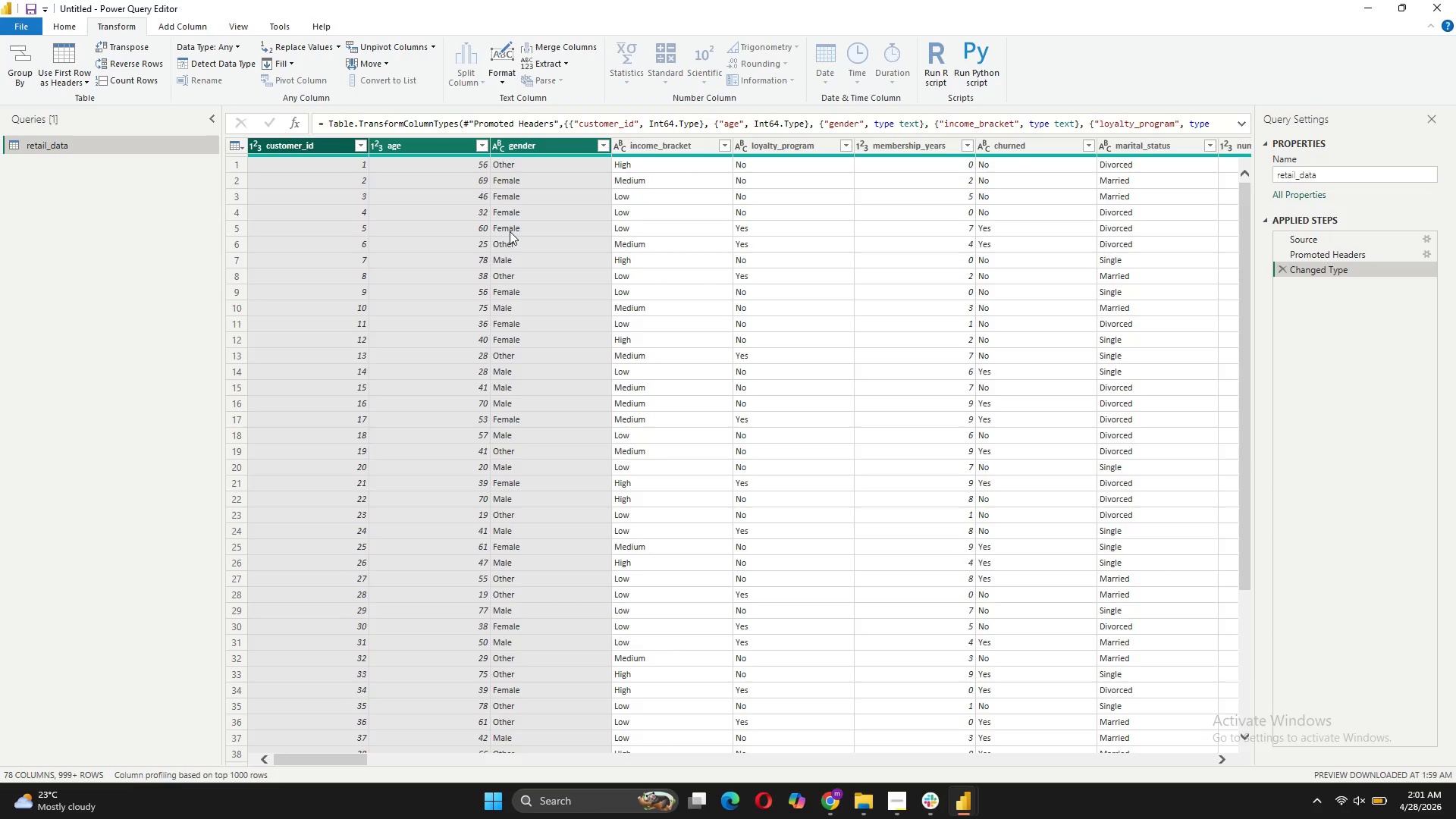 
wait(6.53)
 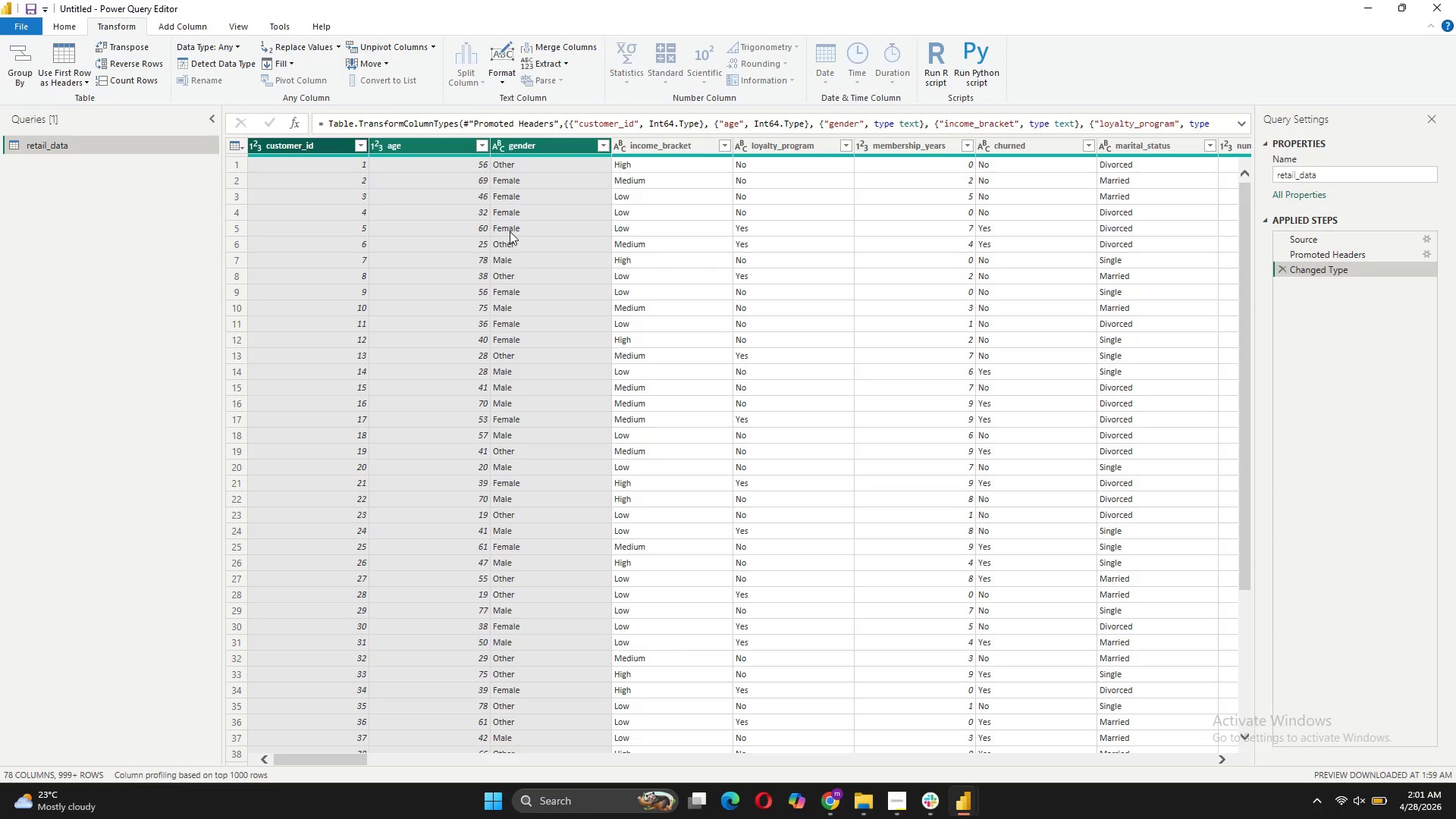 
left_click([703, 142])
 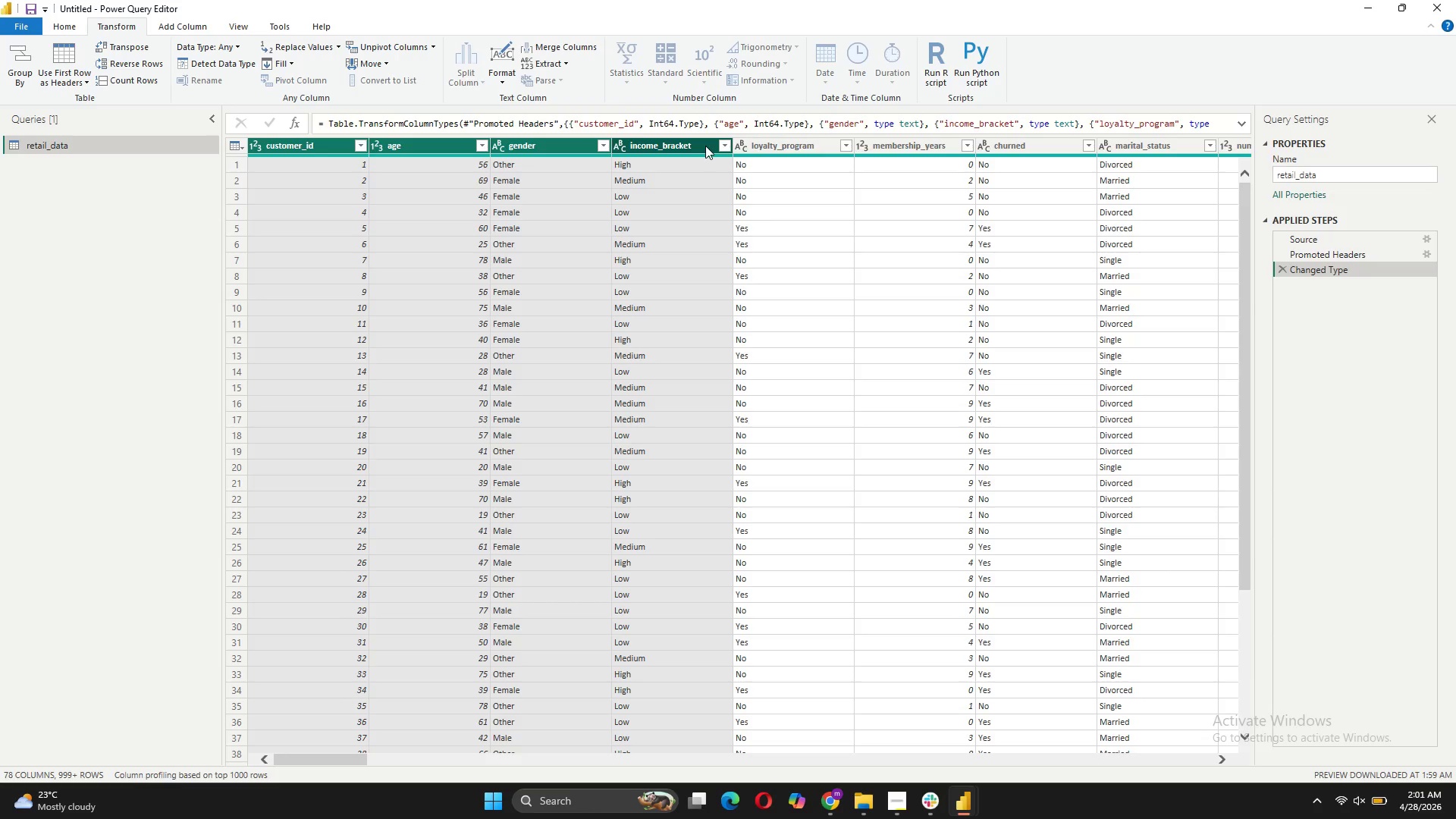 
left_click([760, 144])
 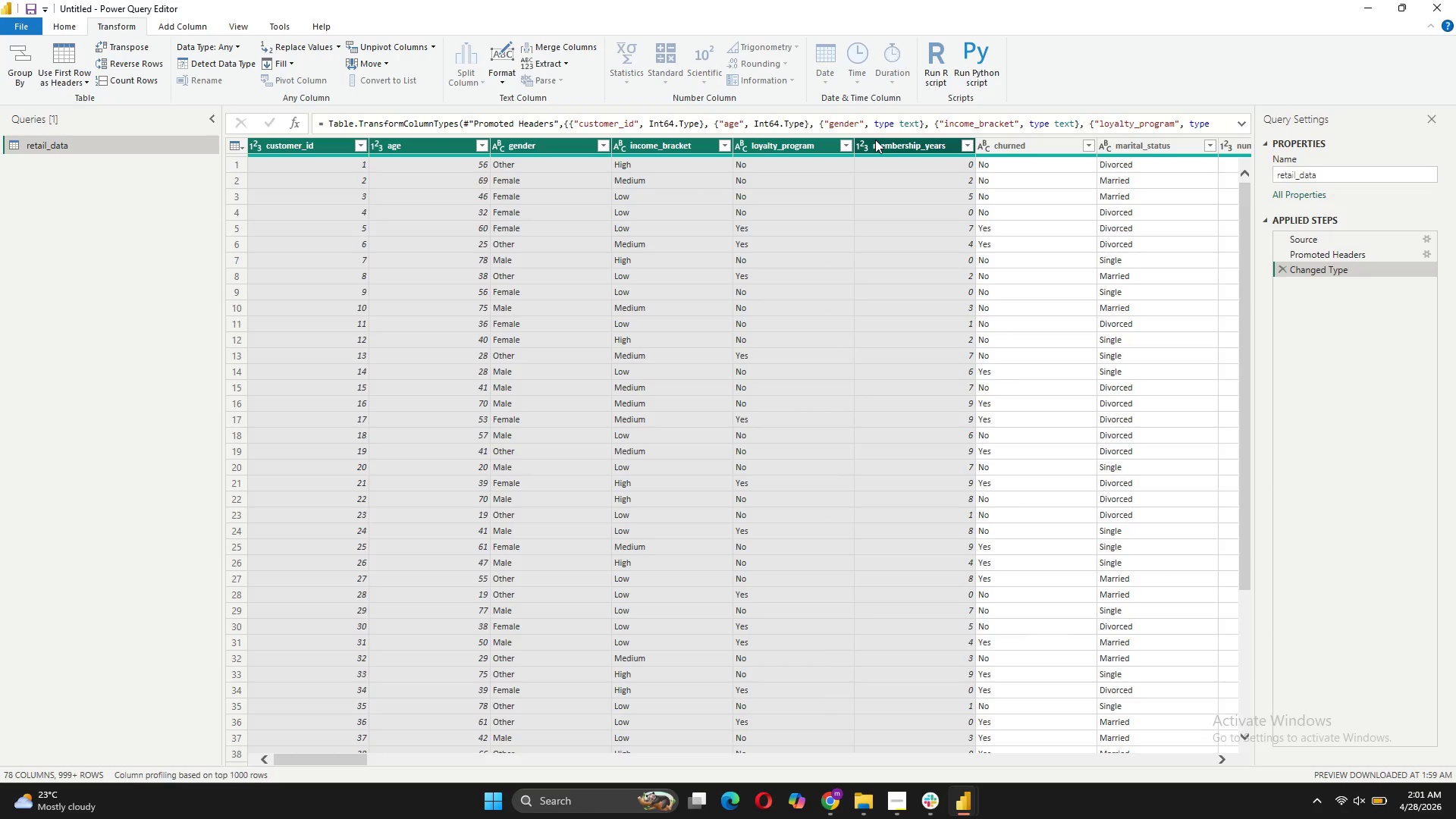 
wait(5.72)
 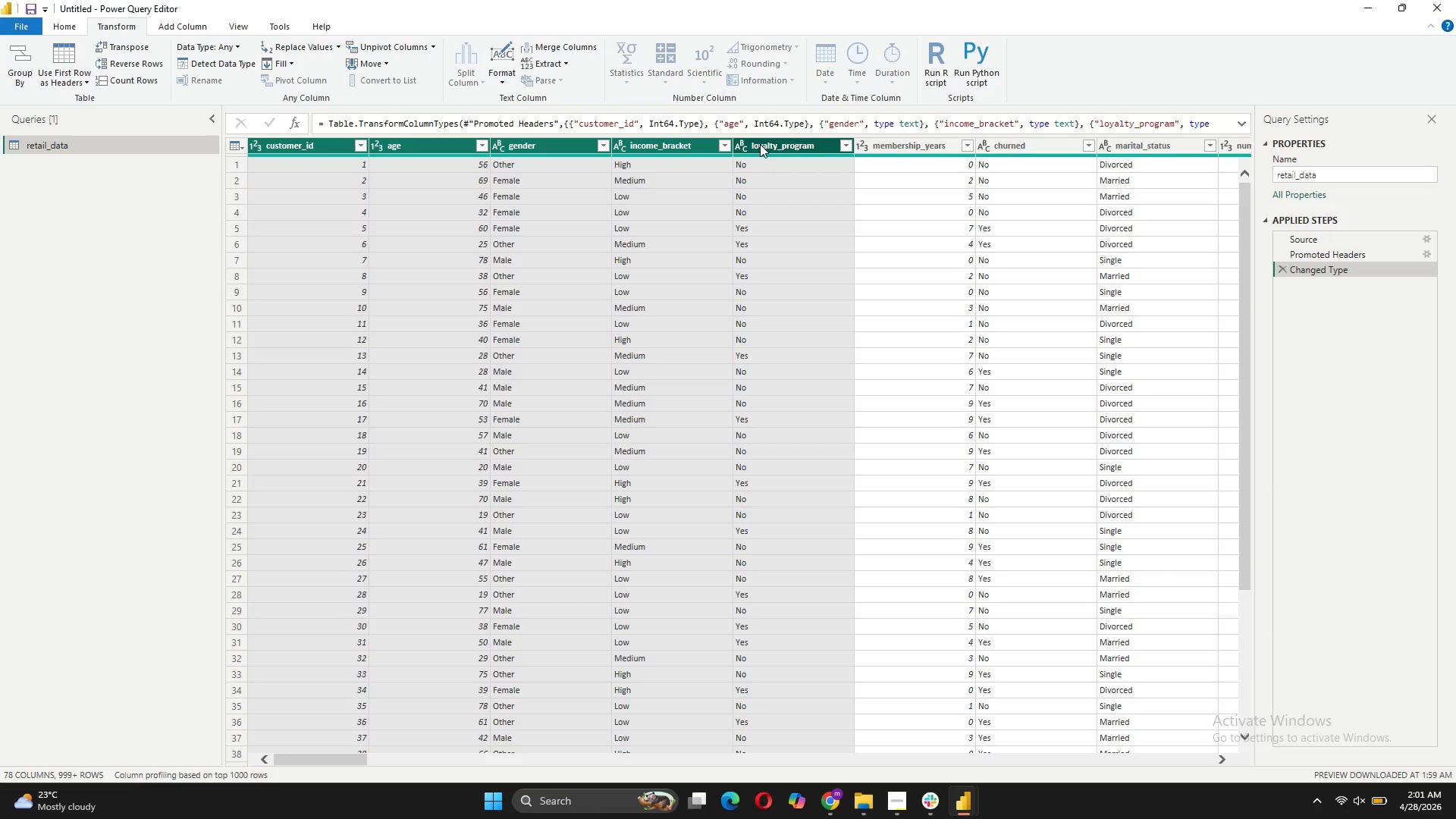 
left_click([1003, 148])
 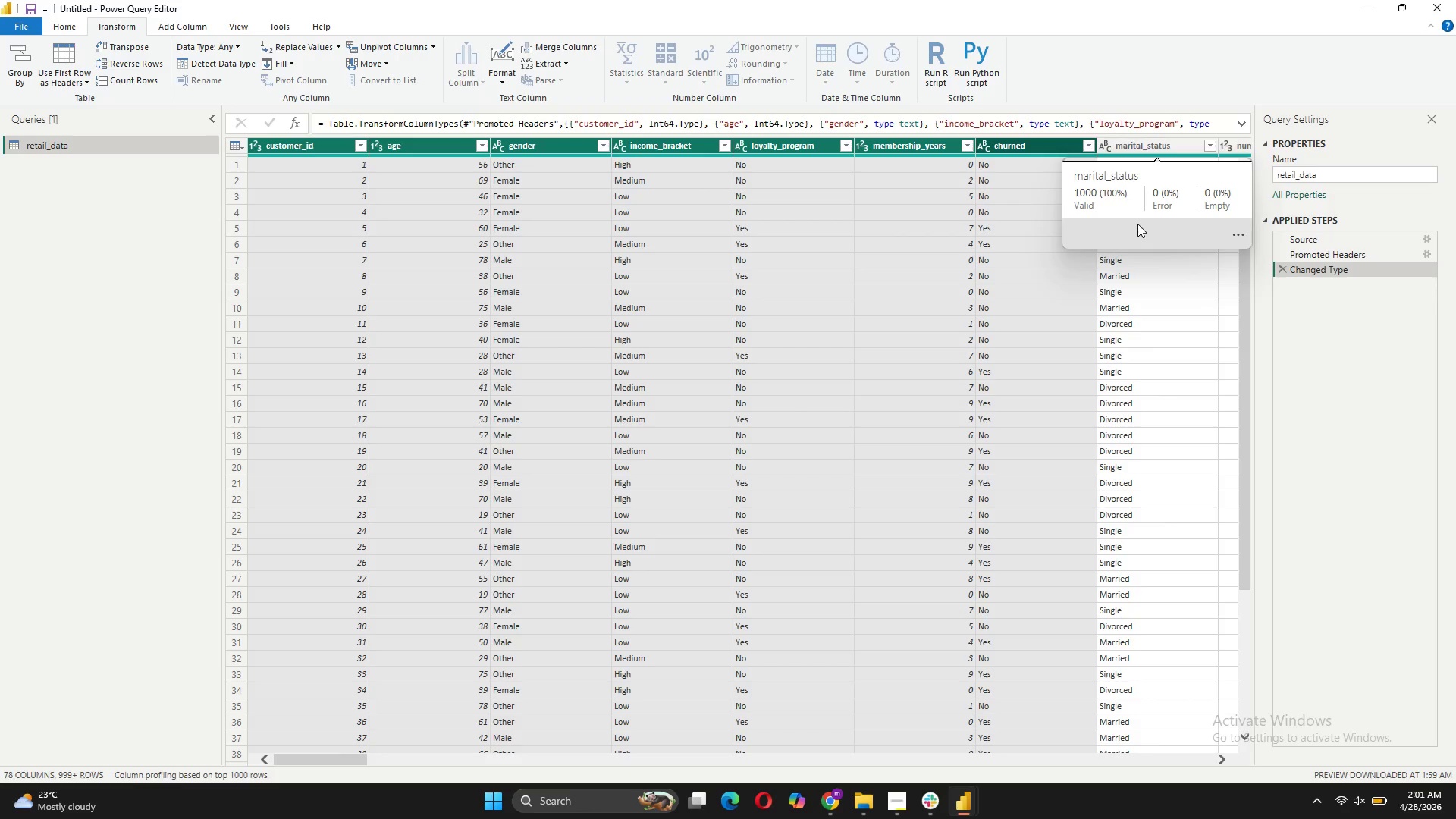 
wait(7.67)
 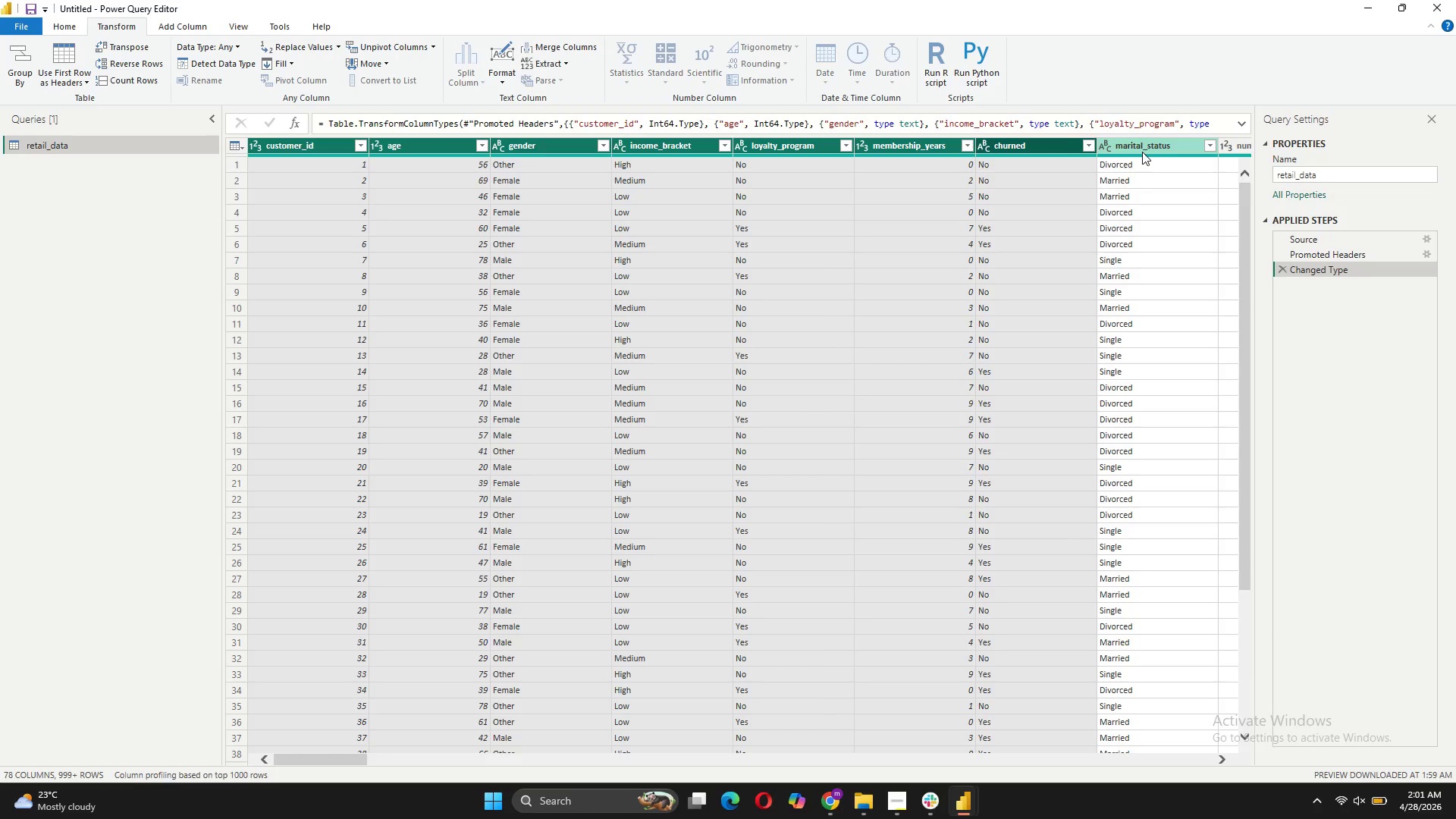 
left_click_drag(start_coordinate=[351, 759], to_coordinate=[413, 763])
 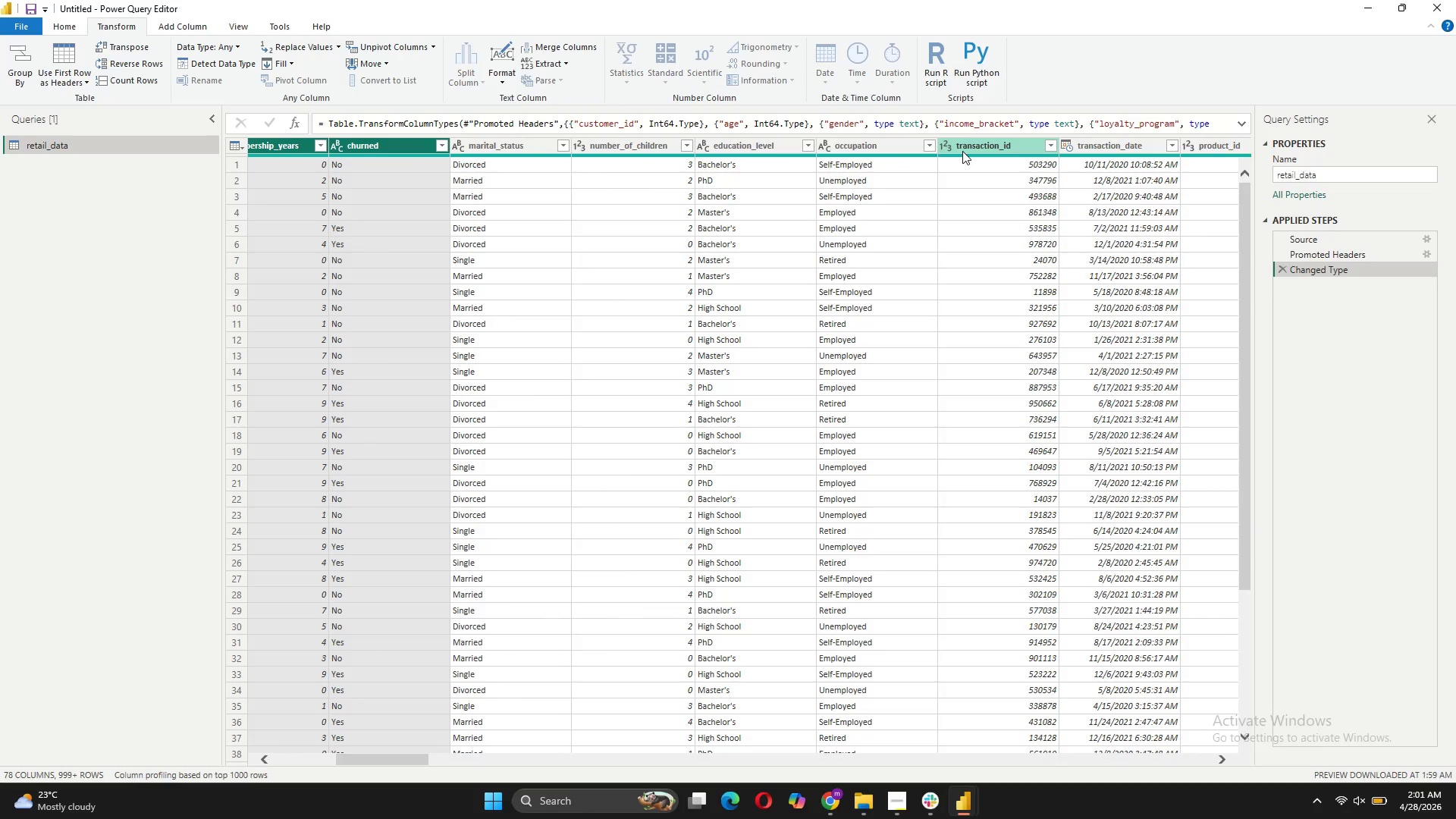 
left_click([962, 151])
 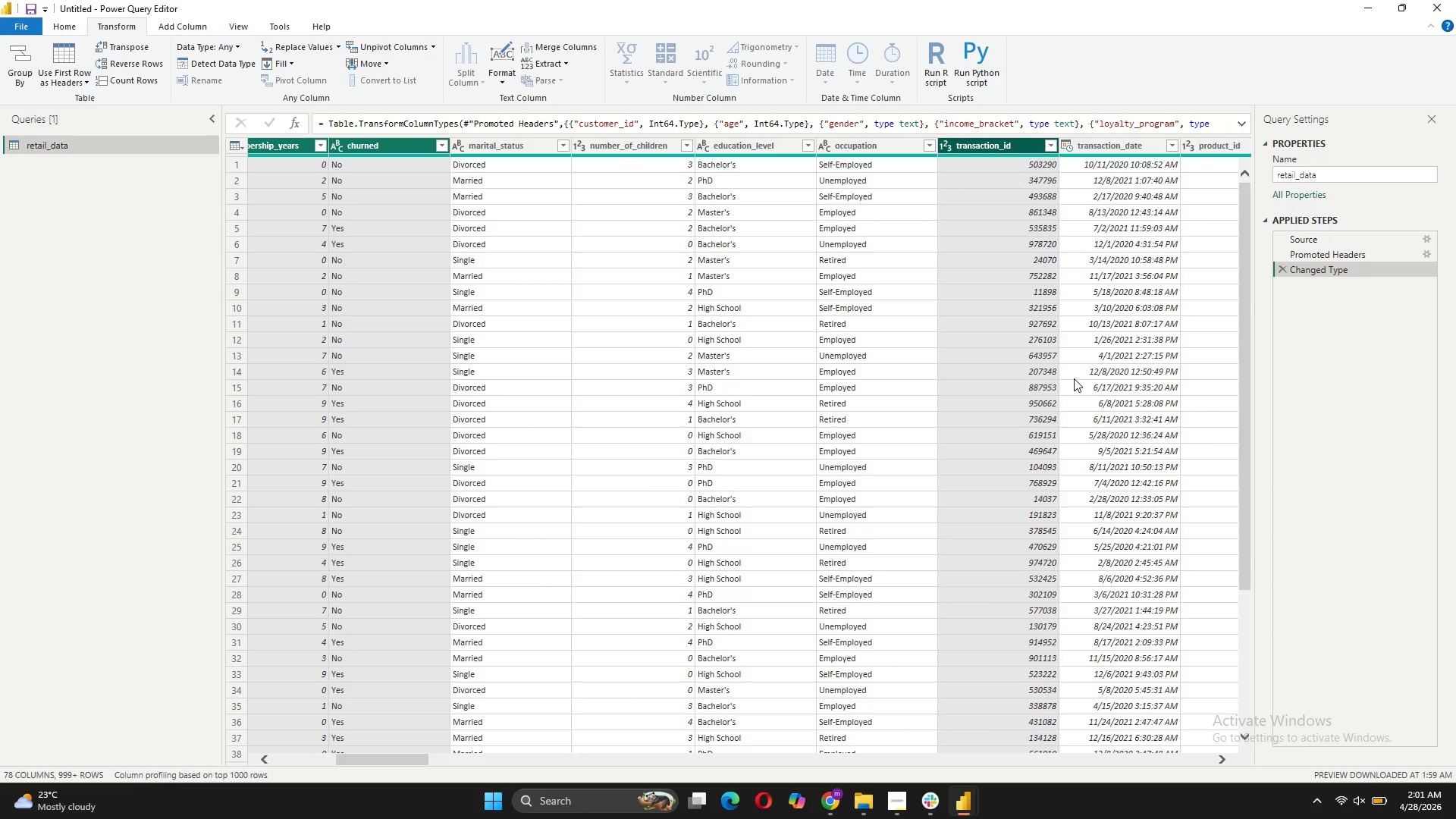 
wait(7.16)
 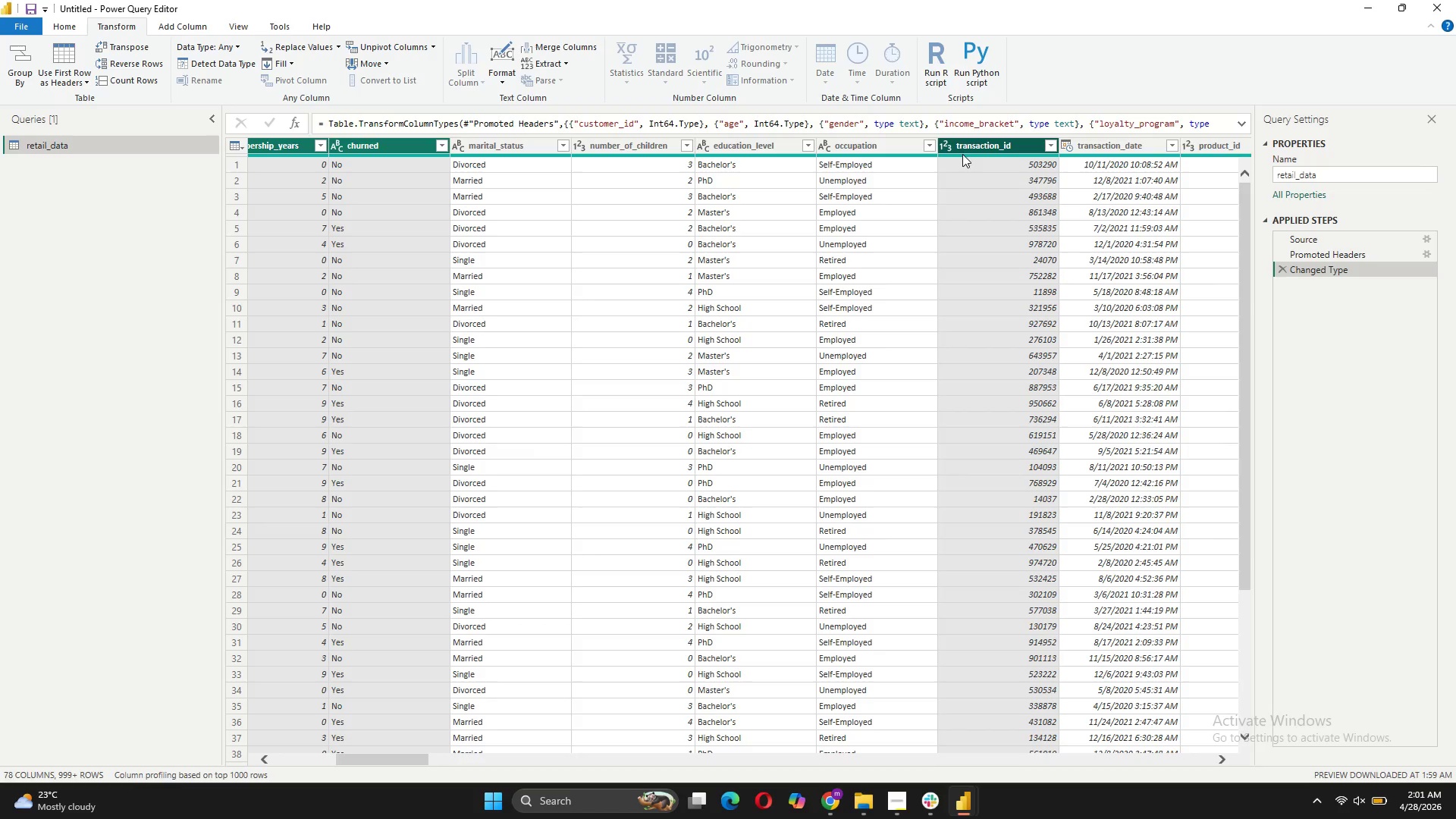 
left_click([1128, 144])
 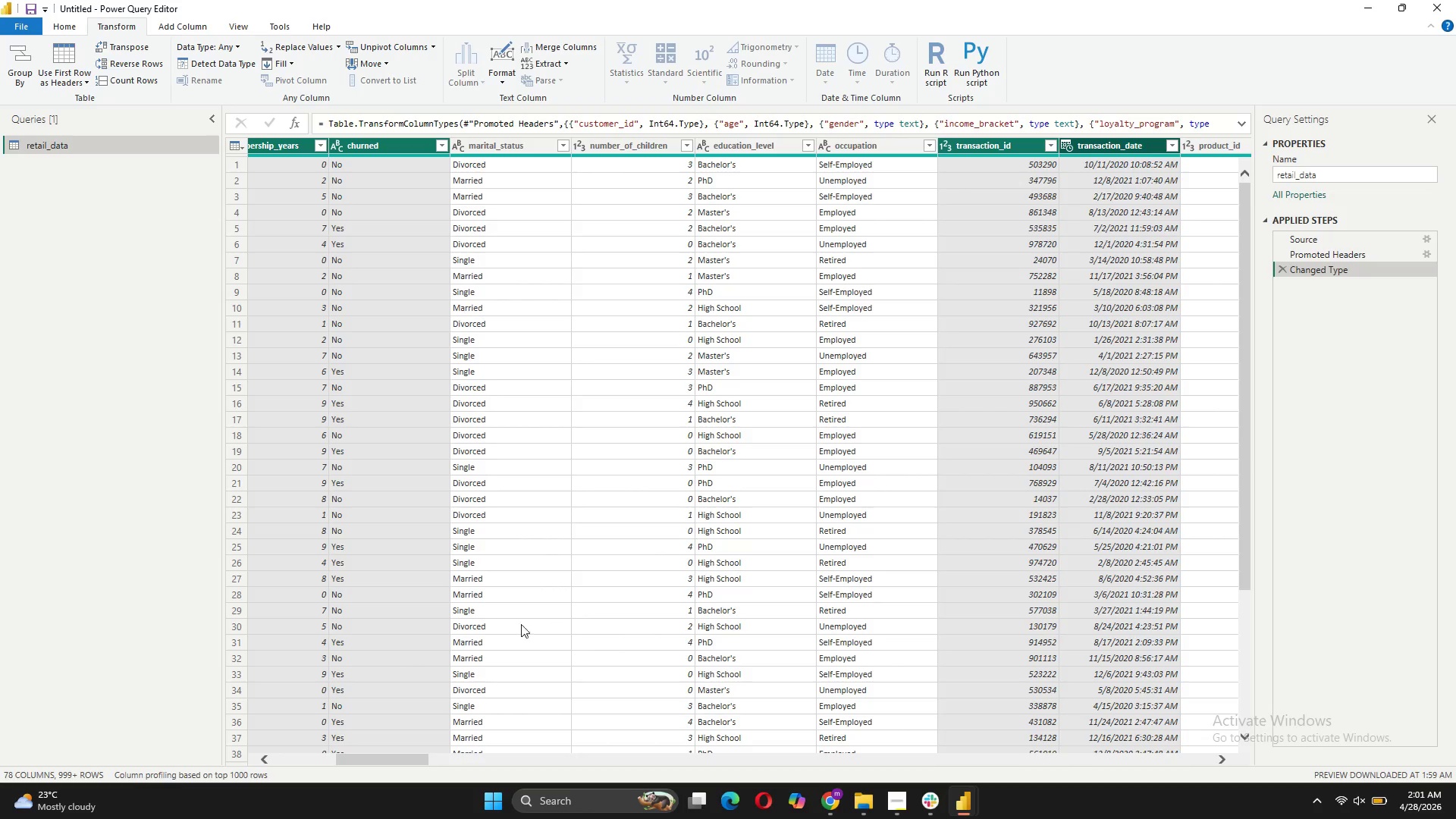 
left_click_drag(start_coordinate=[400, 761], to_coordinate=[433, 759])
 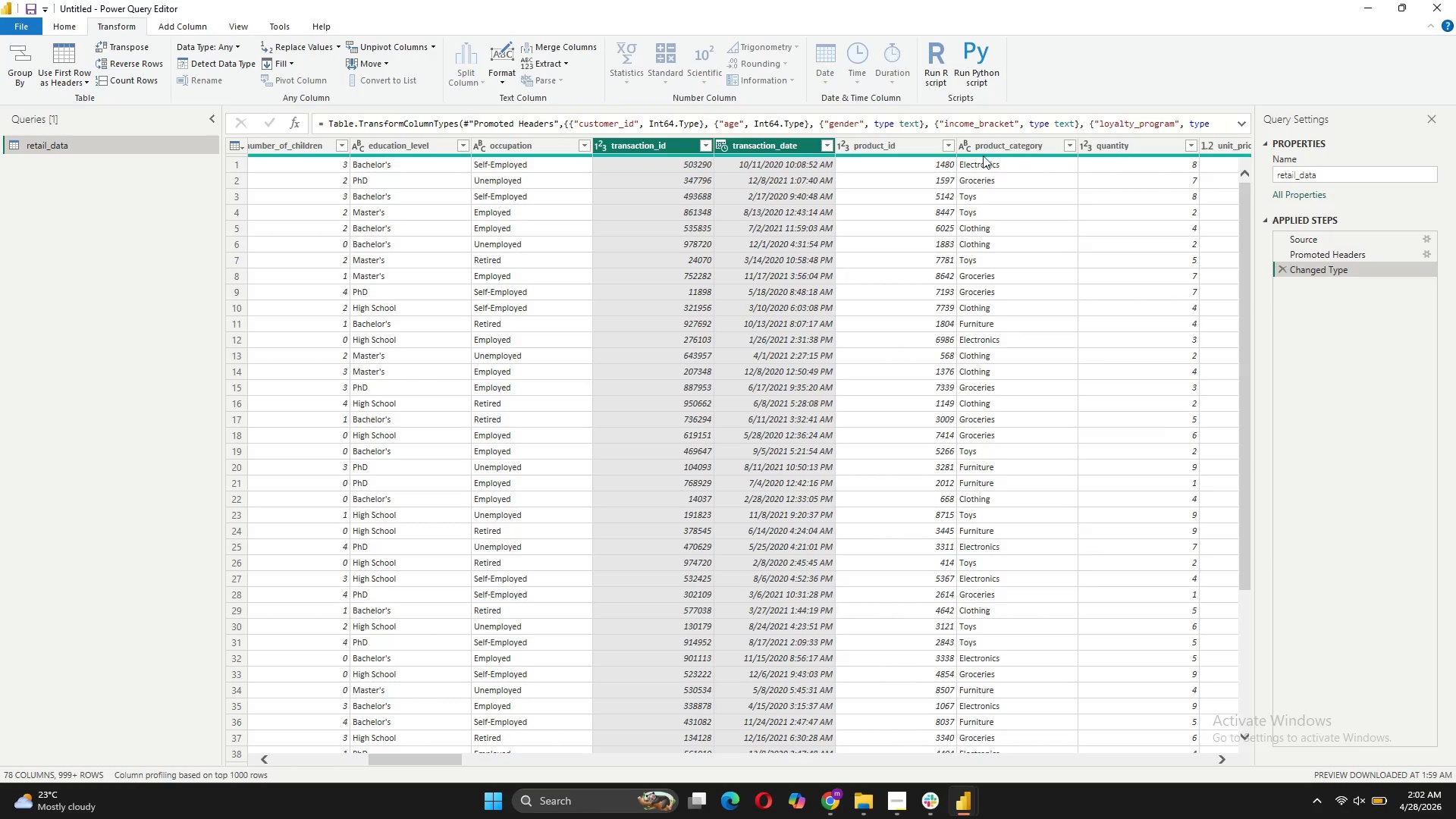 
left_click([983, 143])
 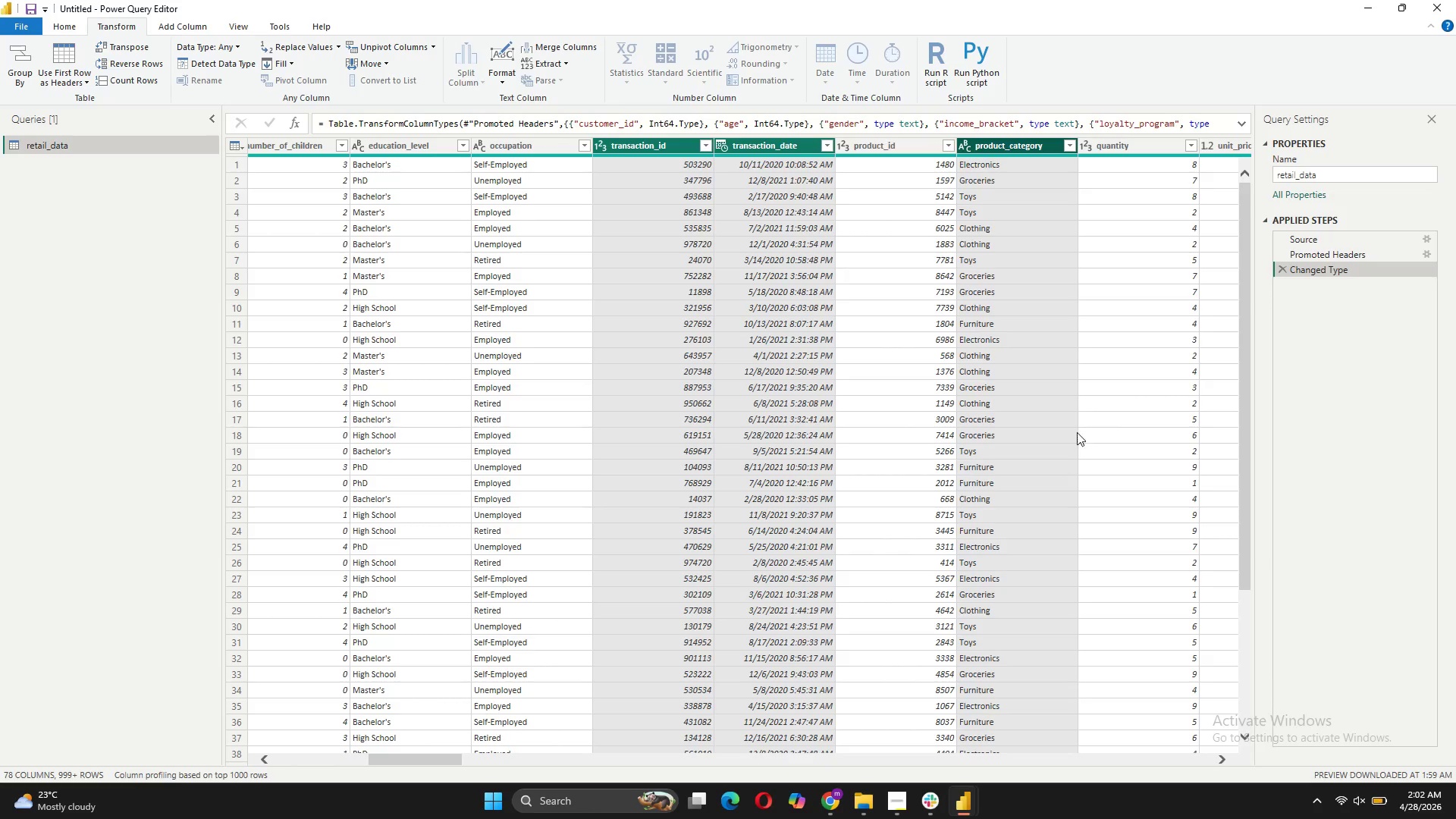 
wait(5.81)
 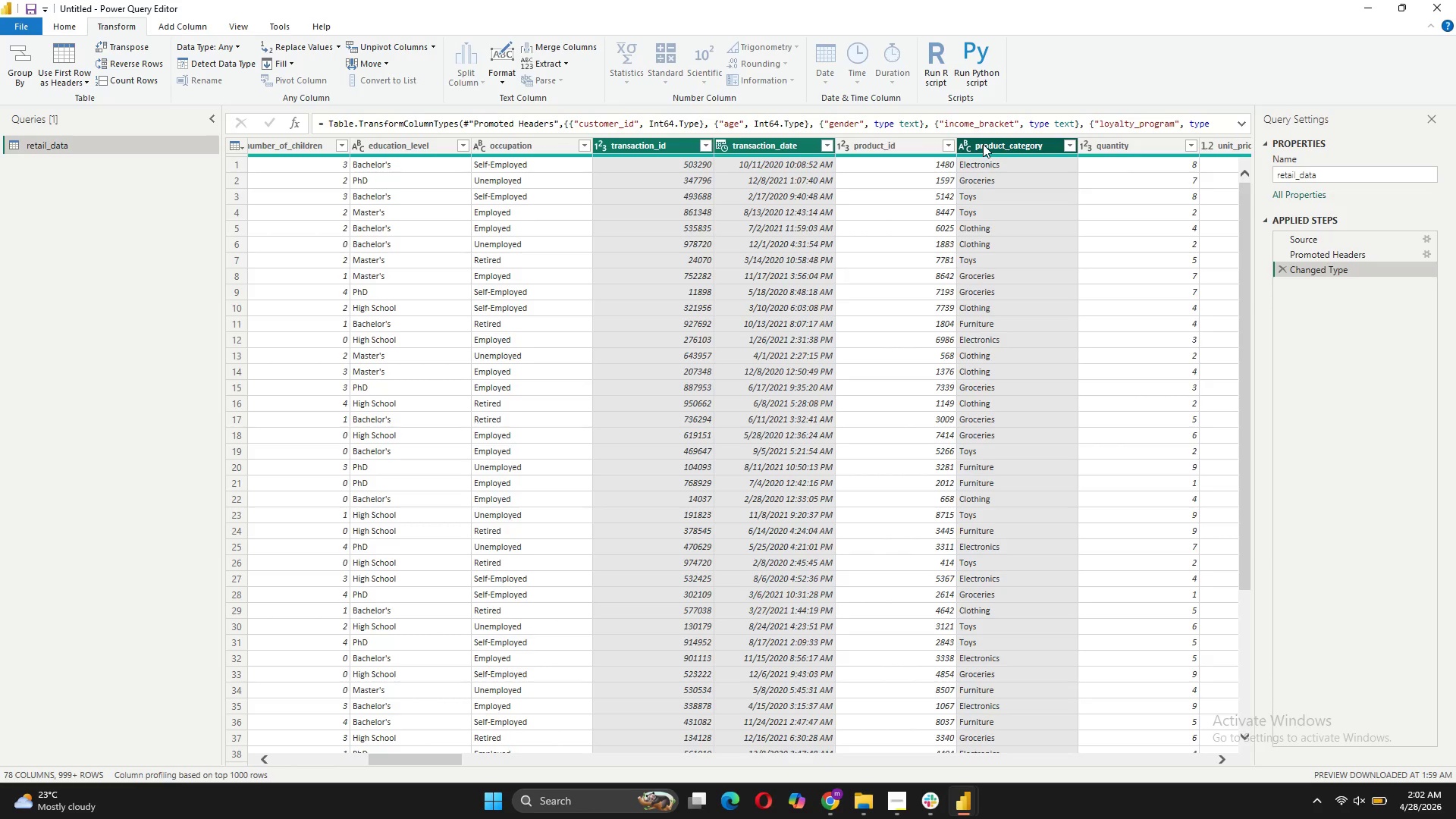 
left_click([1125, 149])
 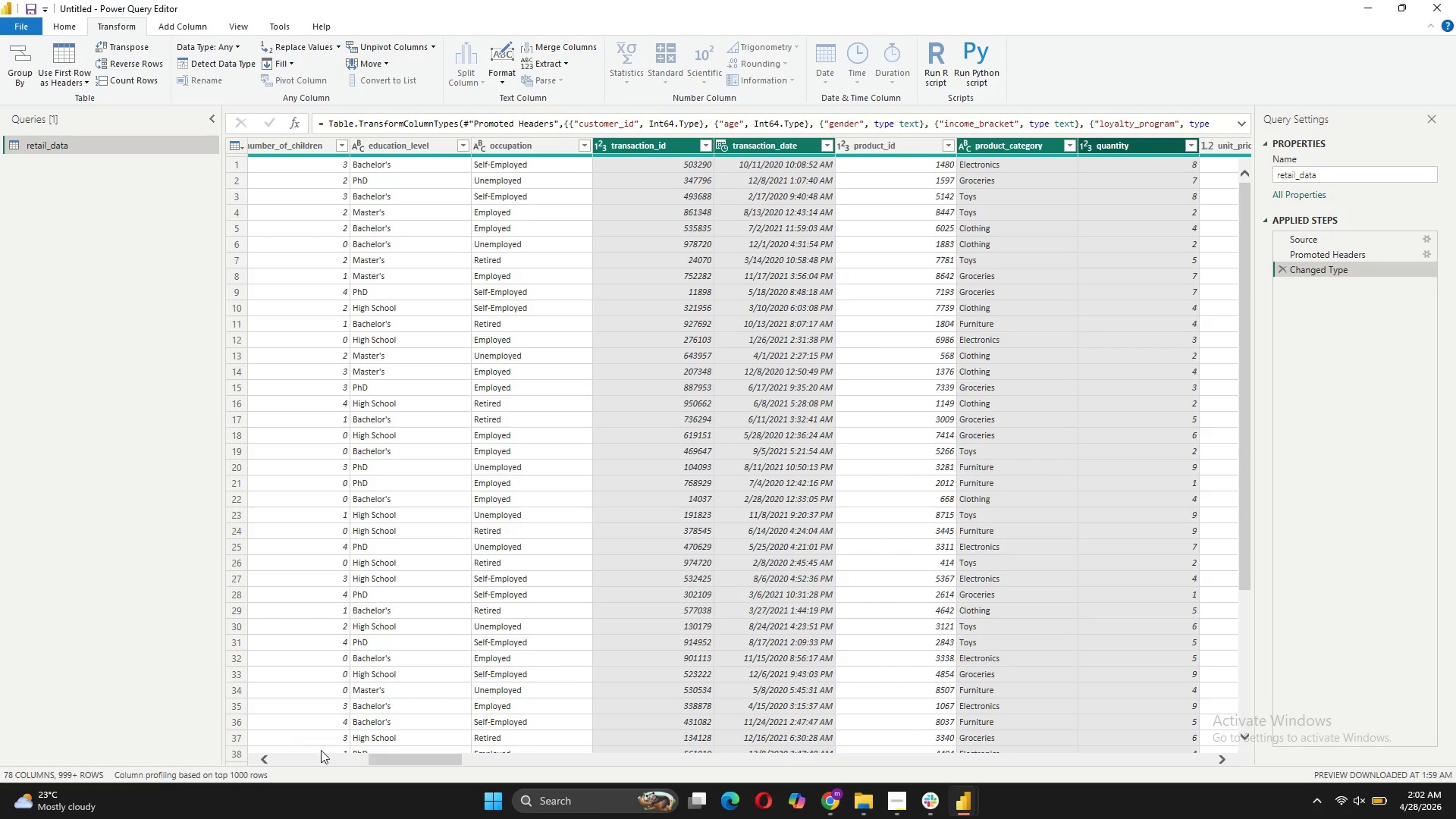 
left_click_drag(start_coordinate=[383, 758], to_coordinate=[420, 755])
 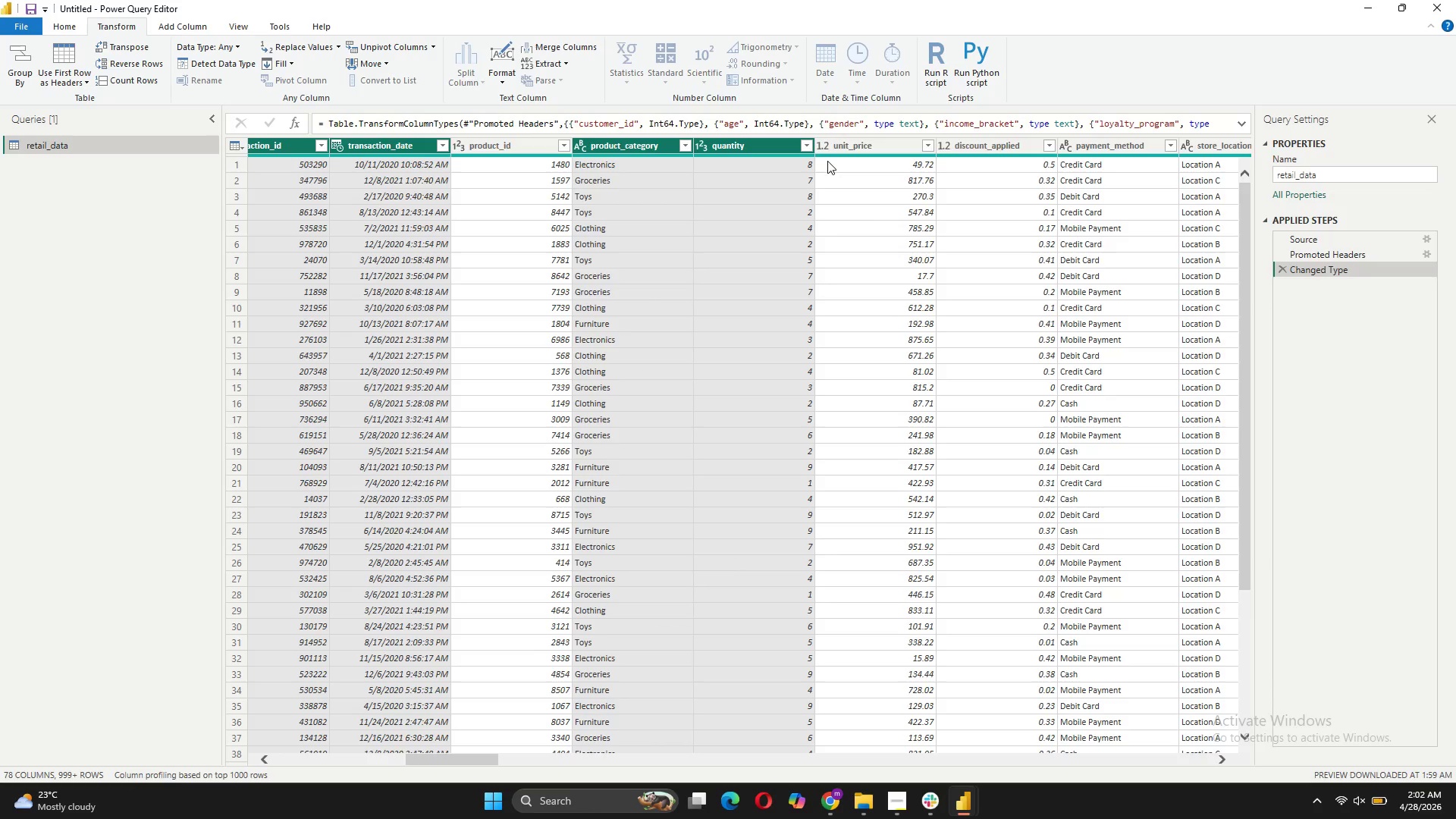 
left_click([843, 143])
 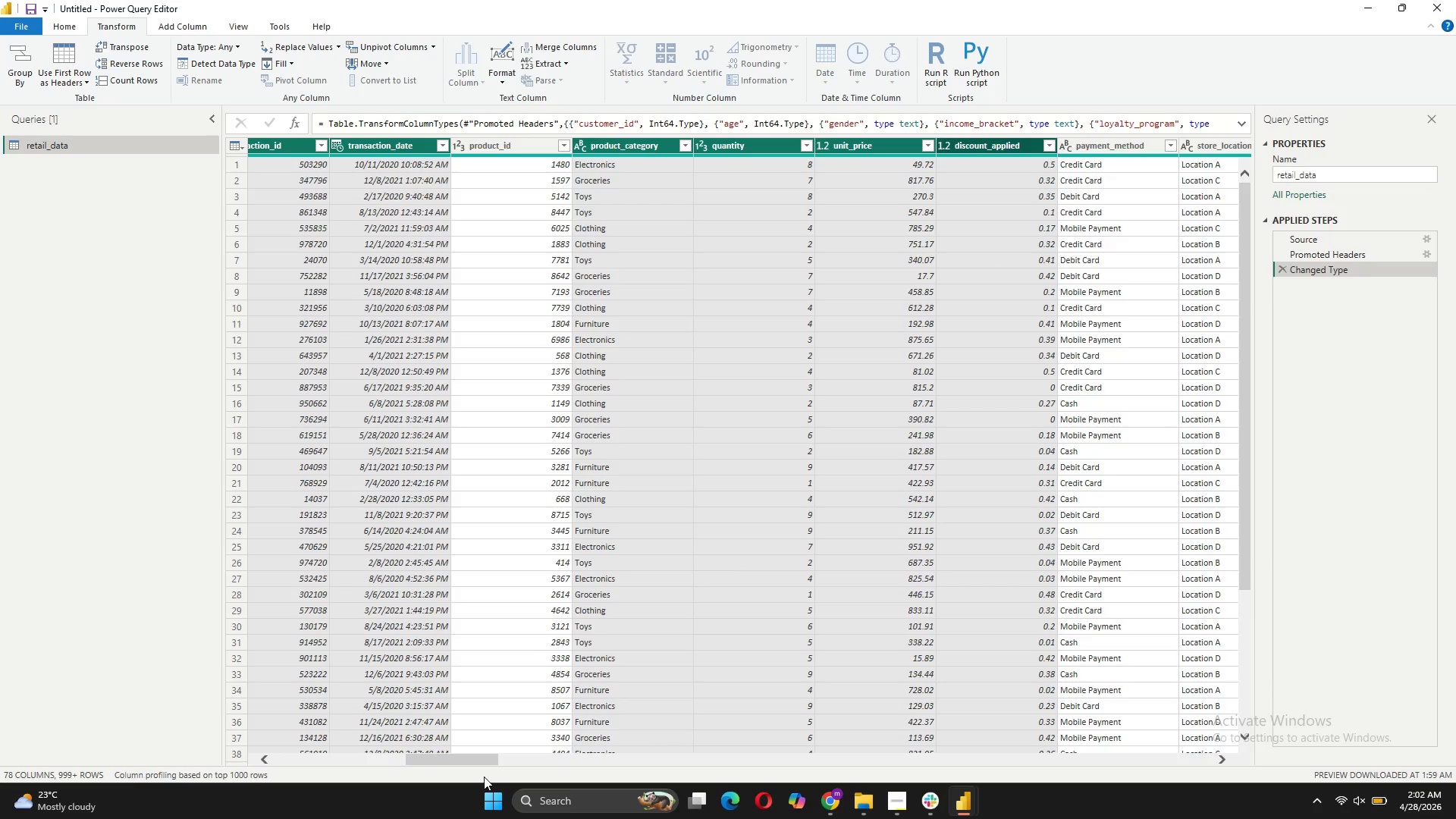 
wait(9.41)
 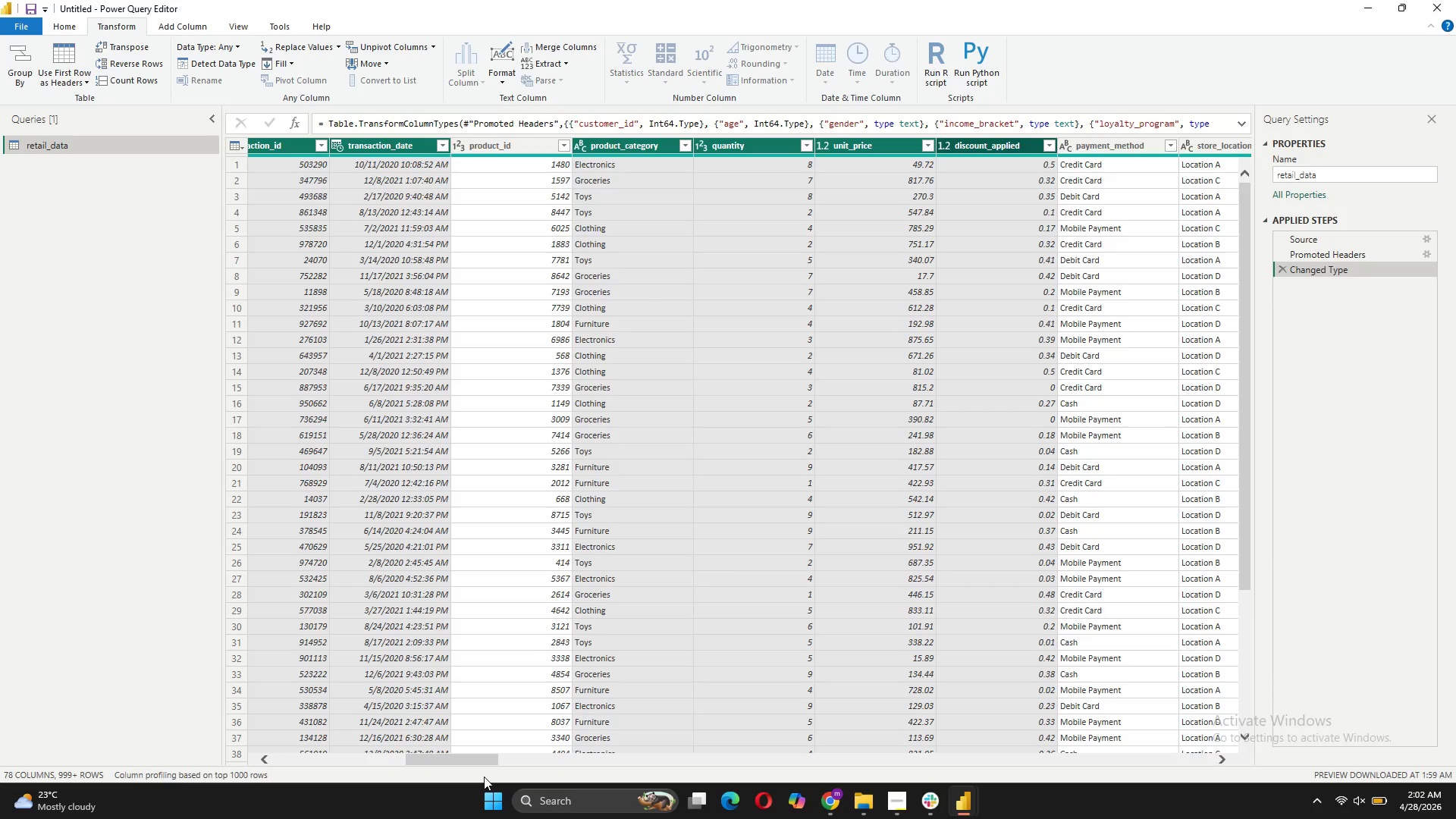 
left_click_drag(start_coordinate=[474, 756], to_coordinate=[491, 755])
 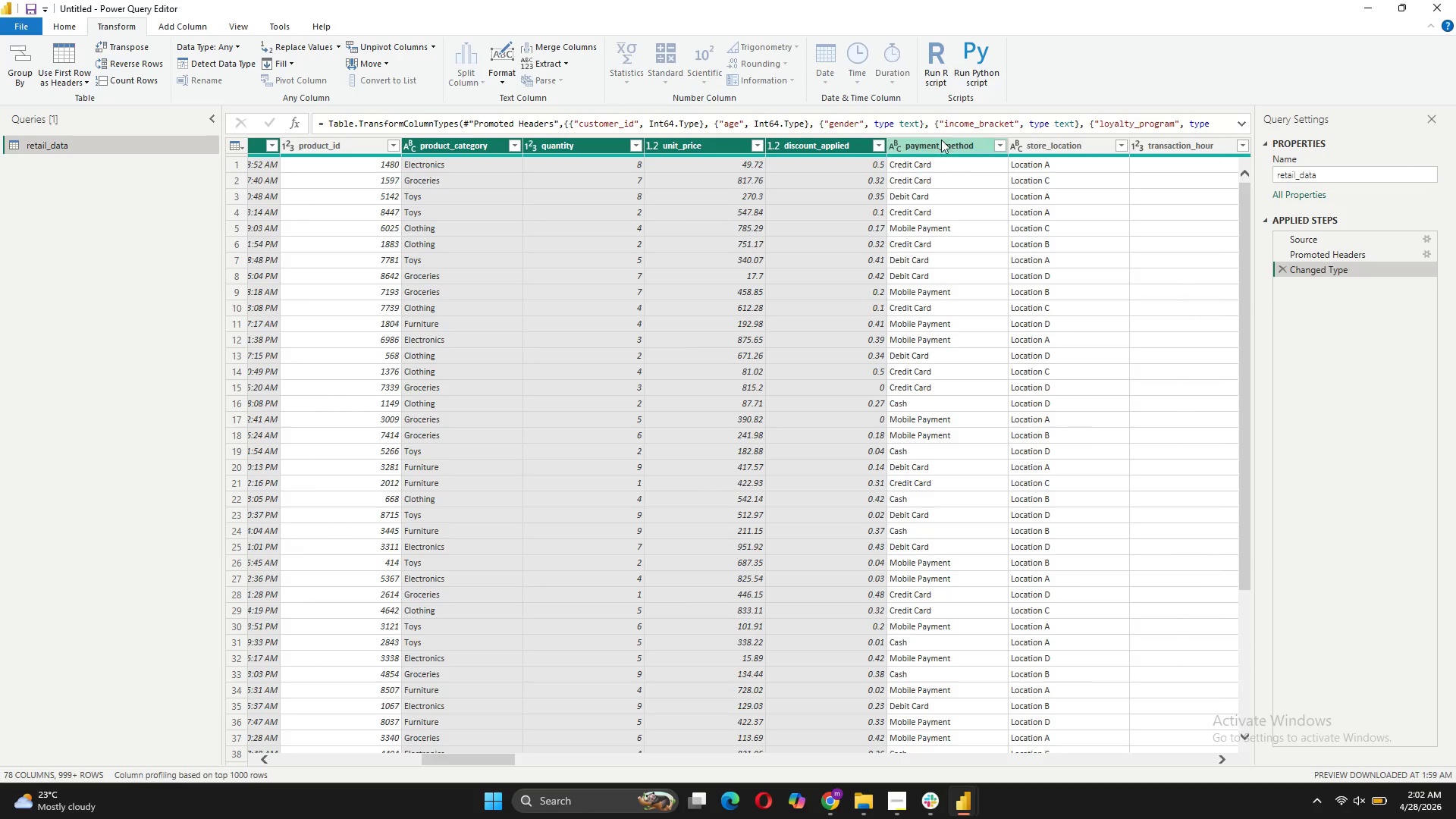 
left_click([941, 138])
 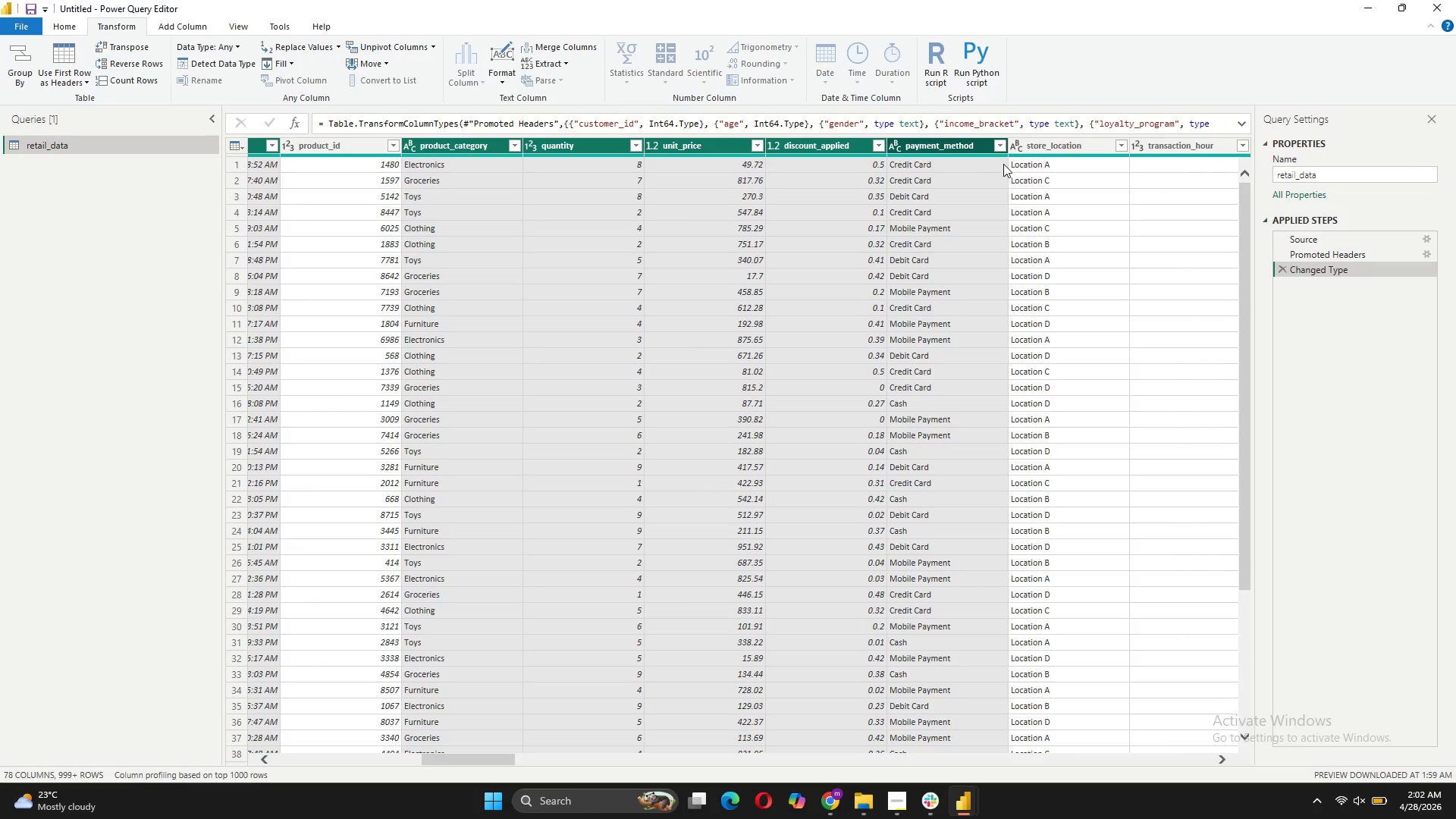 
left_click([1030, 152])
 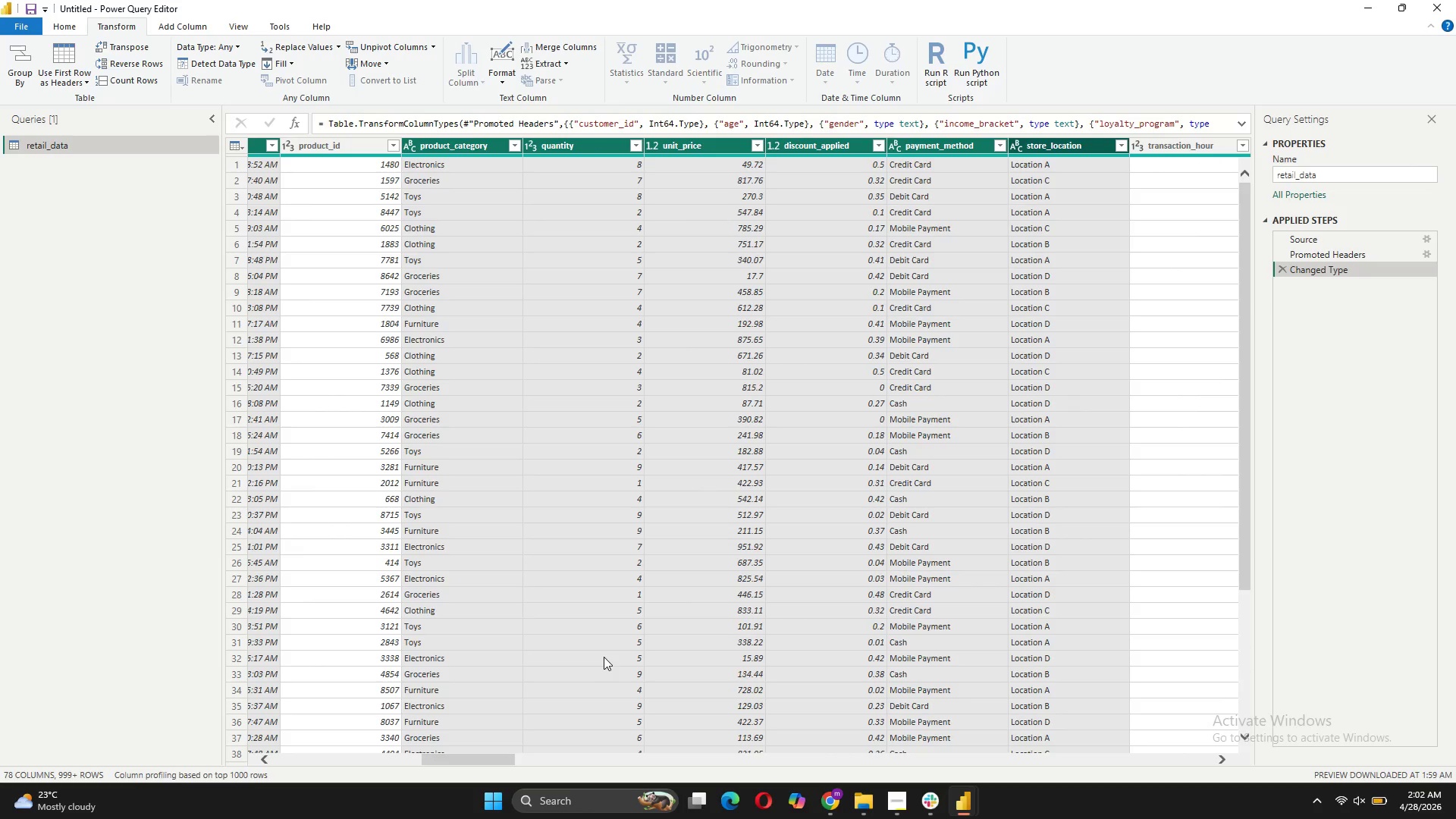 
wait(6.48)
 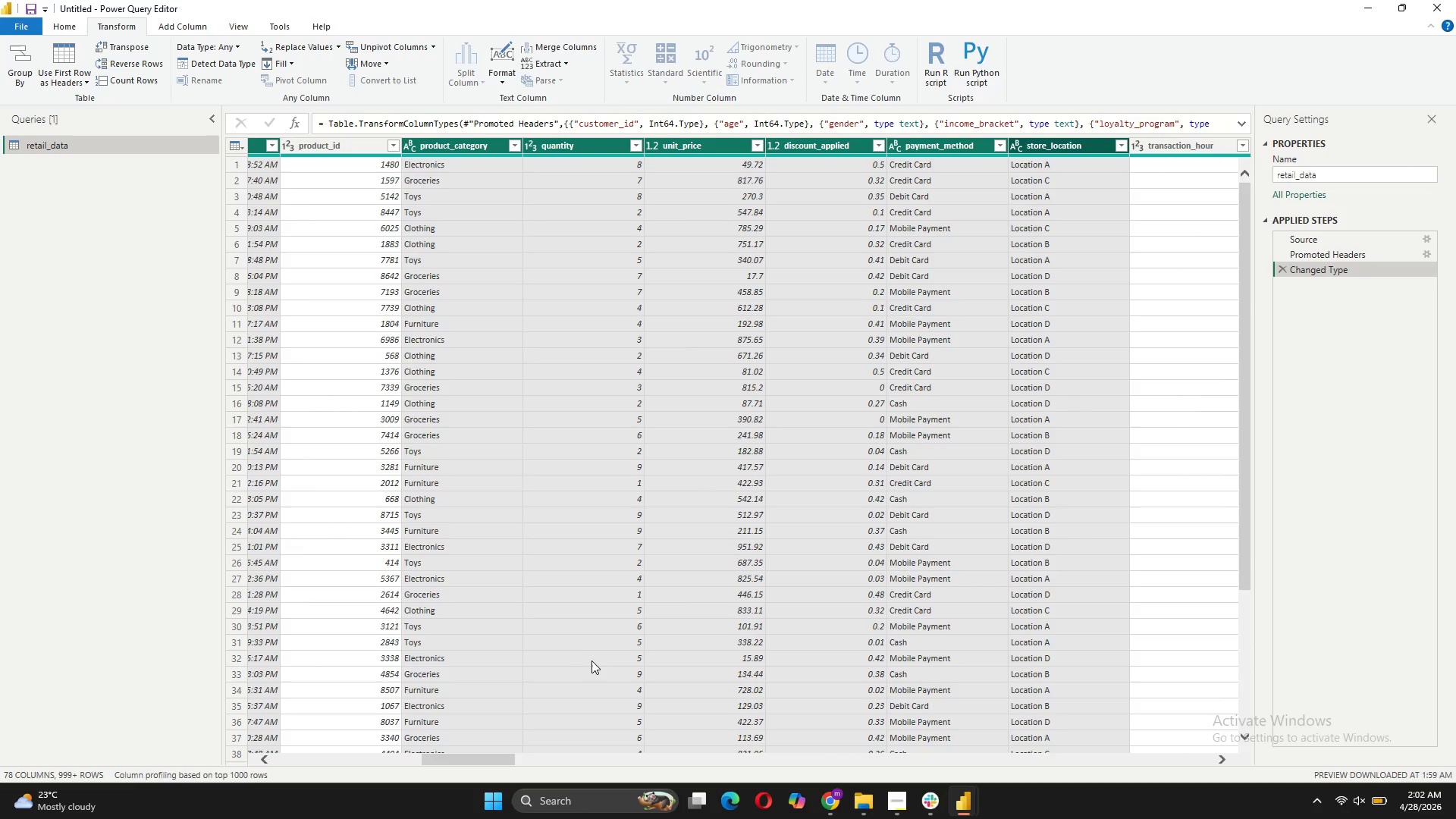 
left_click_drag(start_coordinate=[475, 761], to_coordinate=[657, 762])
 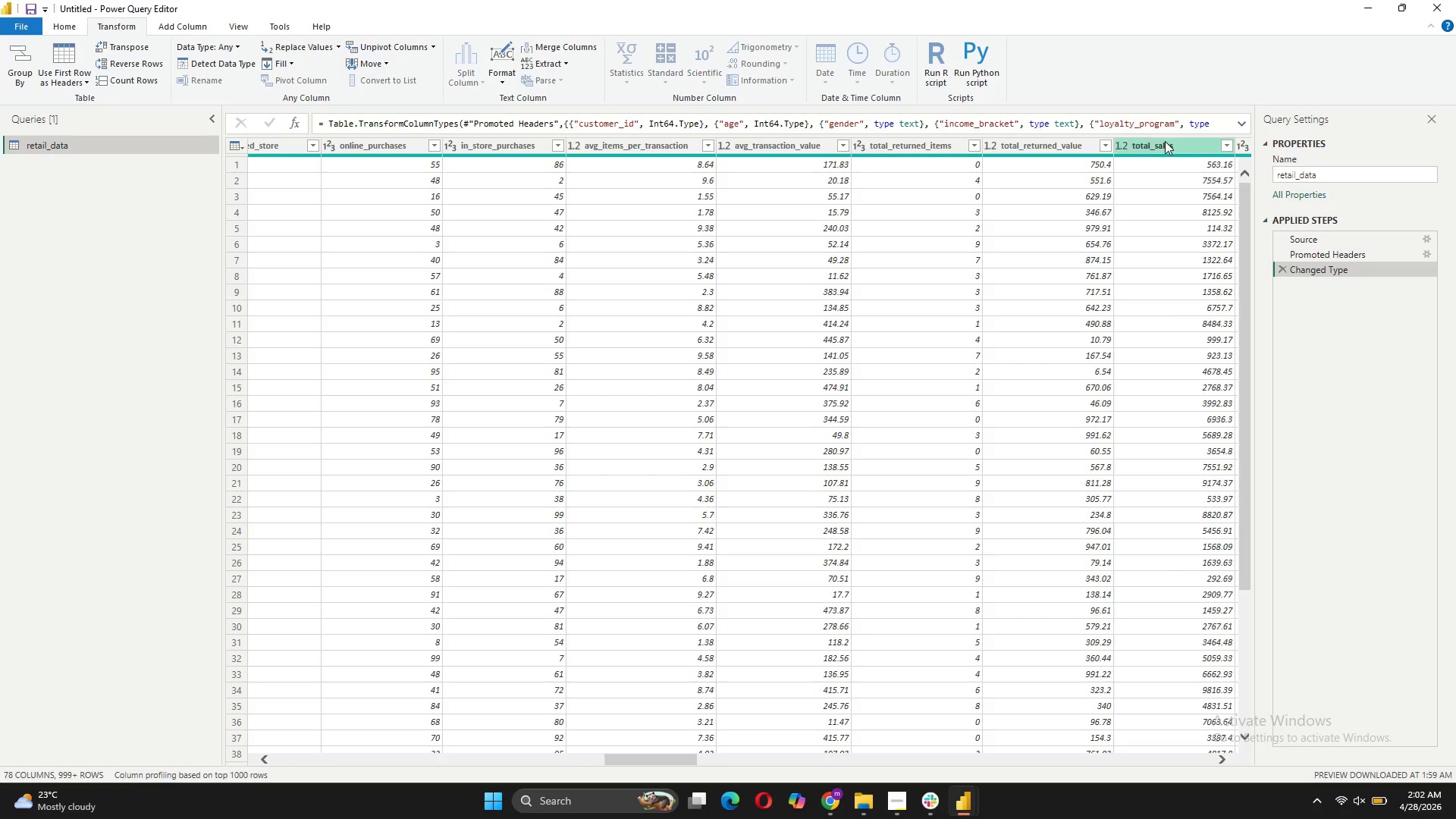 
left_click([1166, 143])
 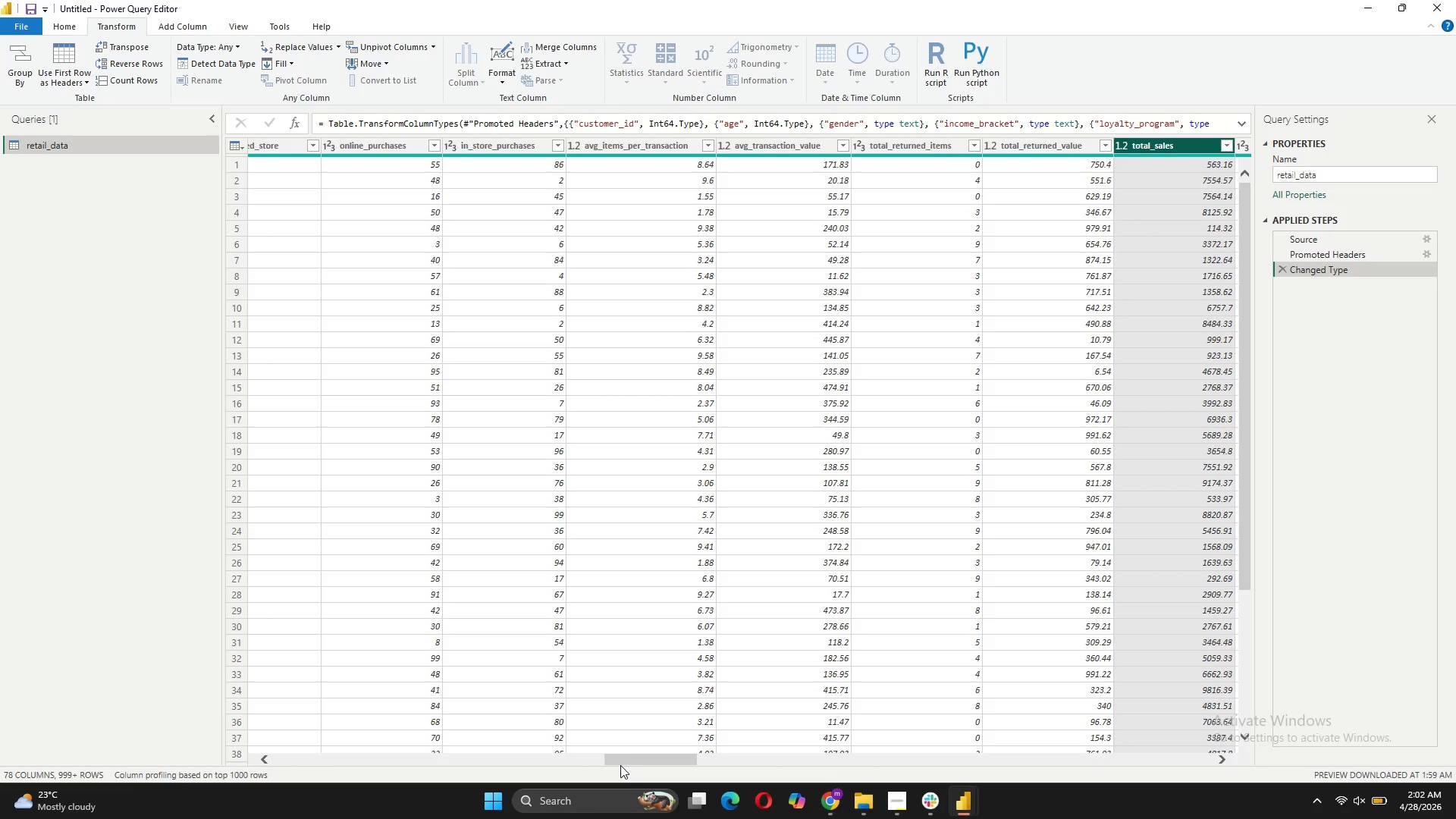 
left_click_drag(start_coordinate=[632, 757], to_coordinate=[979, 752])
 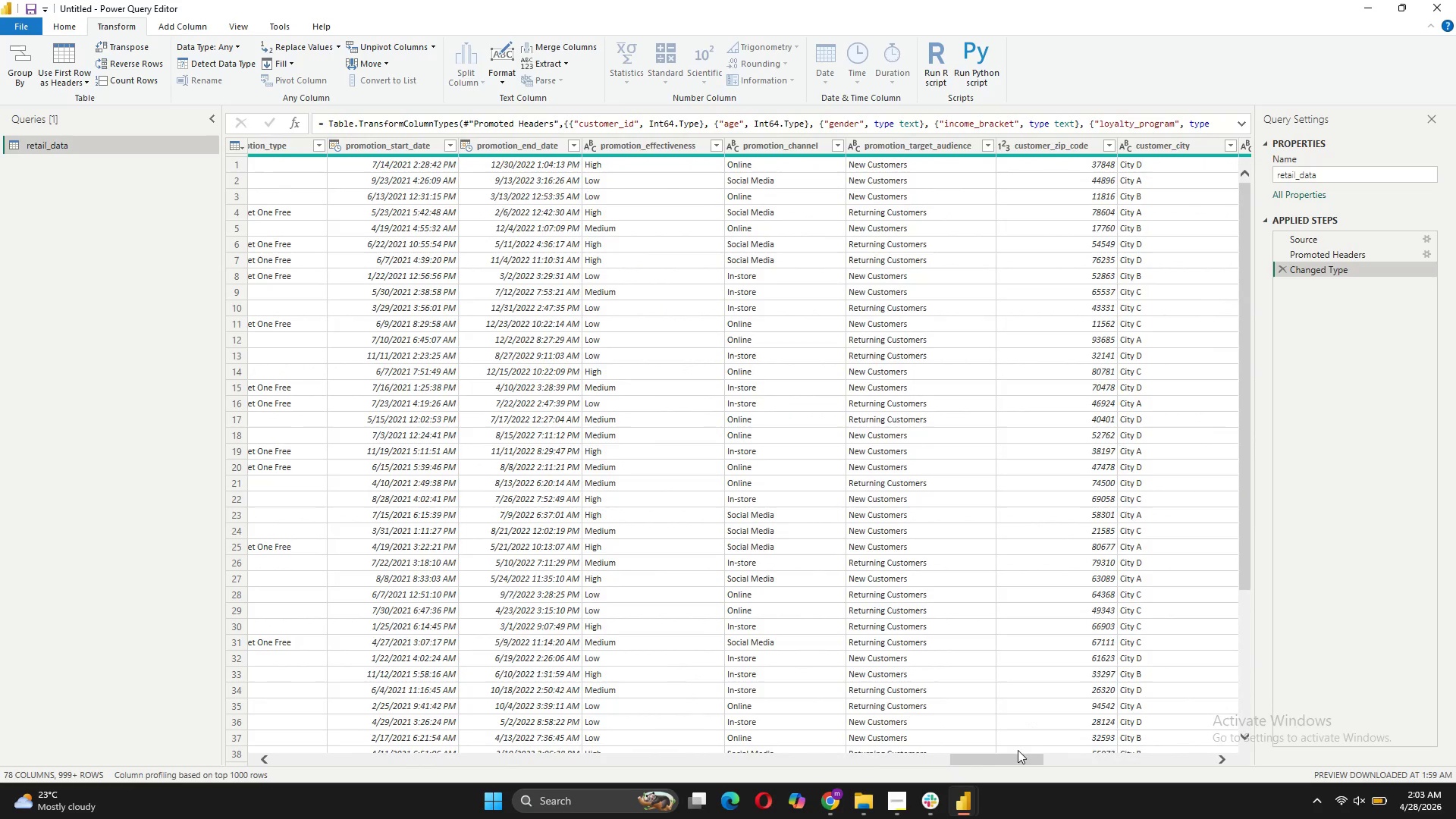 
left_click_drag(start_coordinate=[1015, 759], to_coordinate=[1207, 747])
 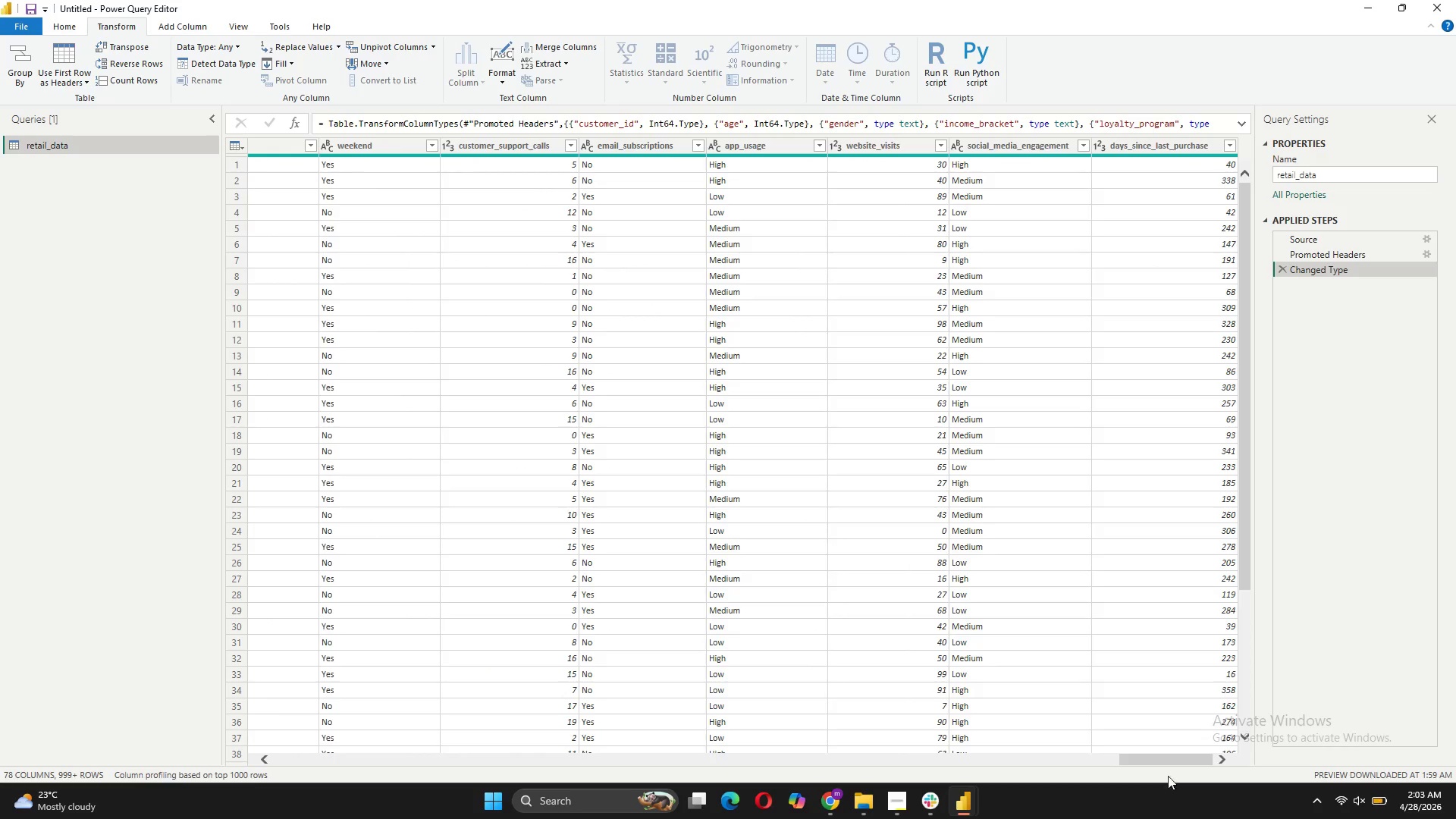 
left_click_drag(start_coordinate=[1175, 762], to_coordinate=[228, 737])
 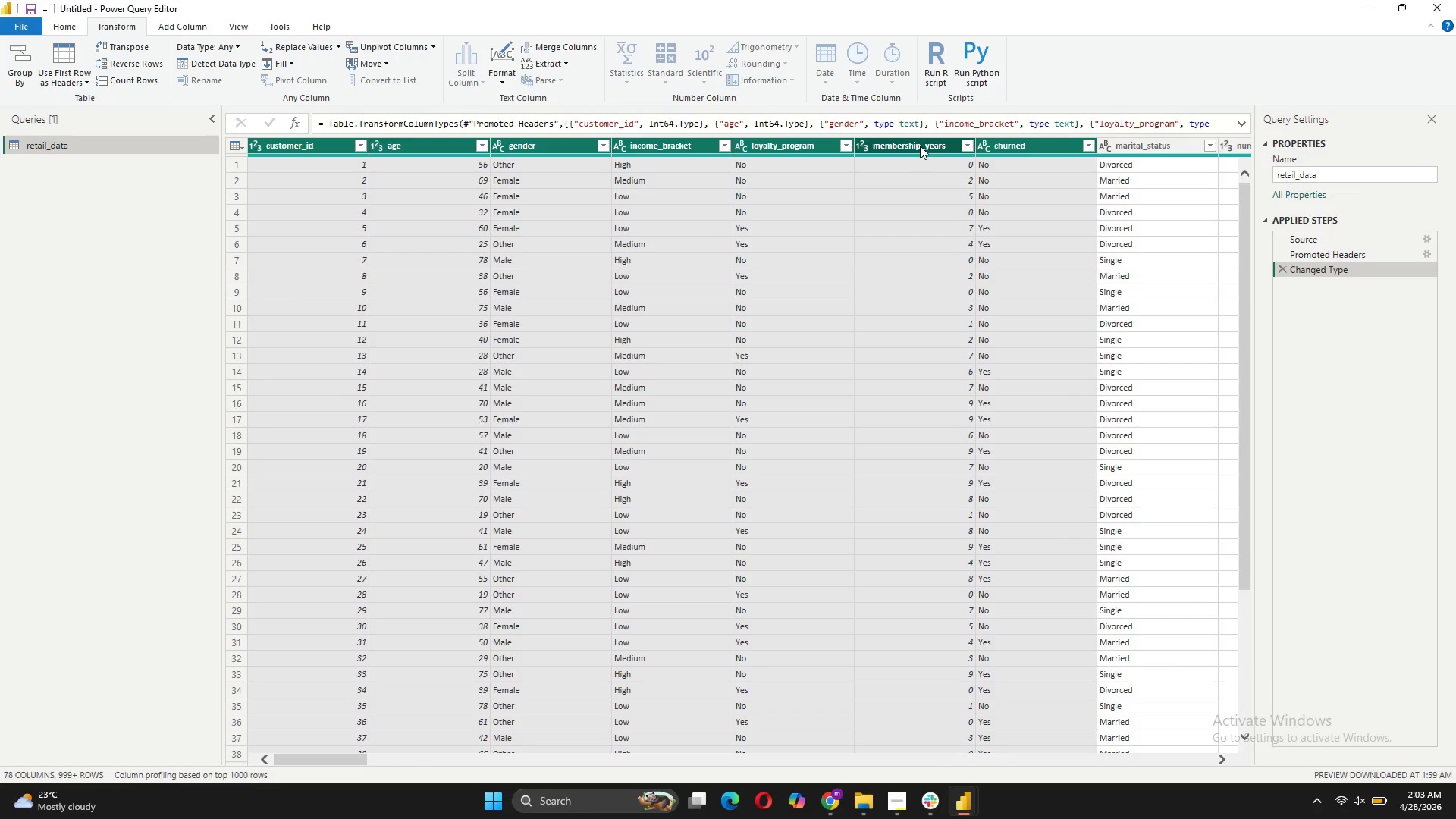 
wait(10.61)
 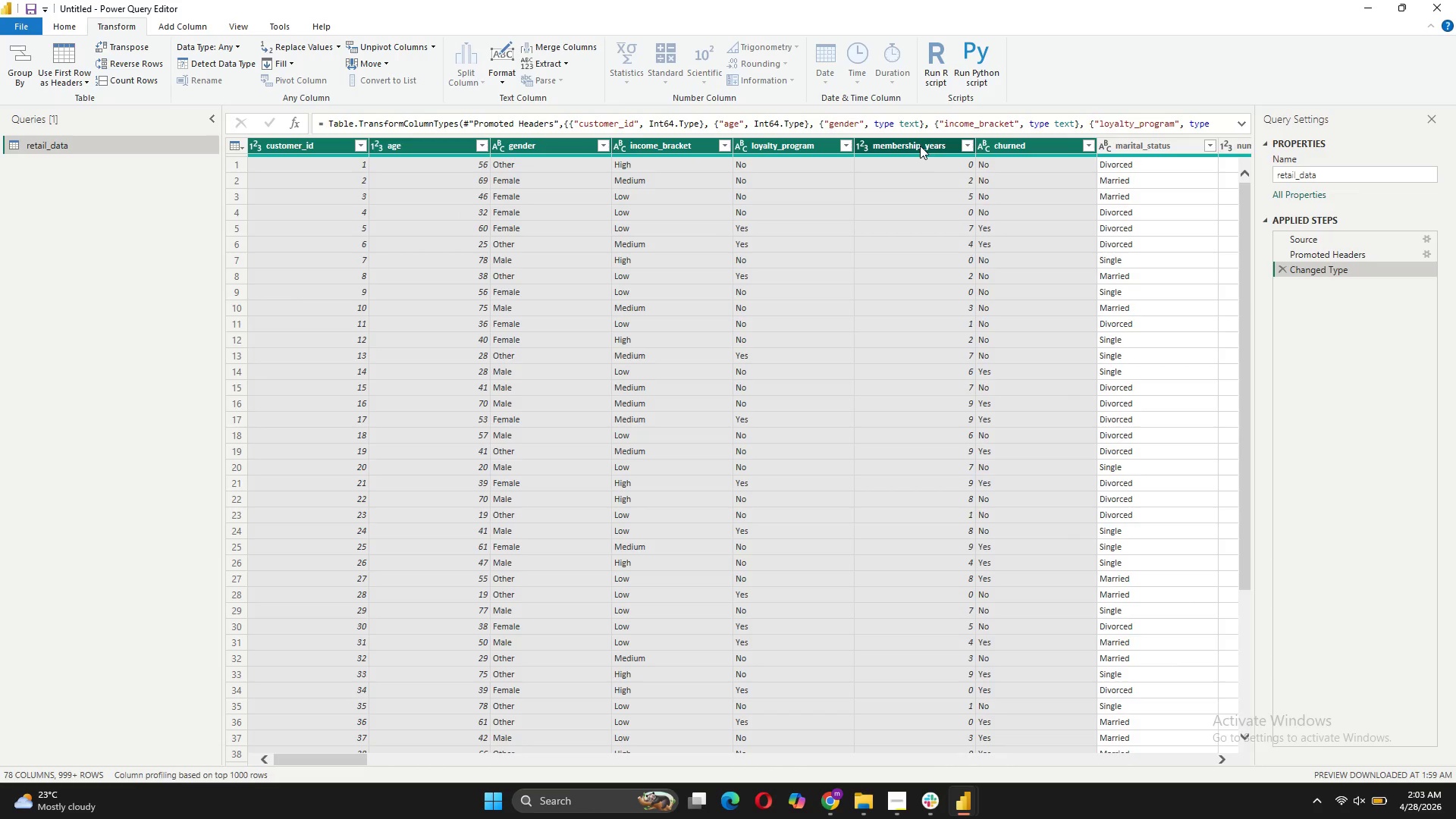 
left_click_drag(start_coordinate=[357, 758], to_coordinate=[570, 776])
 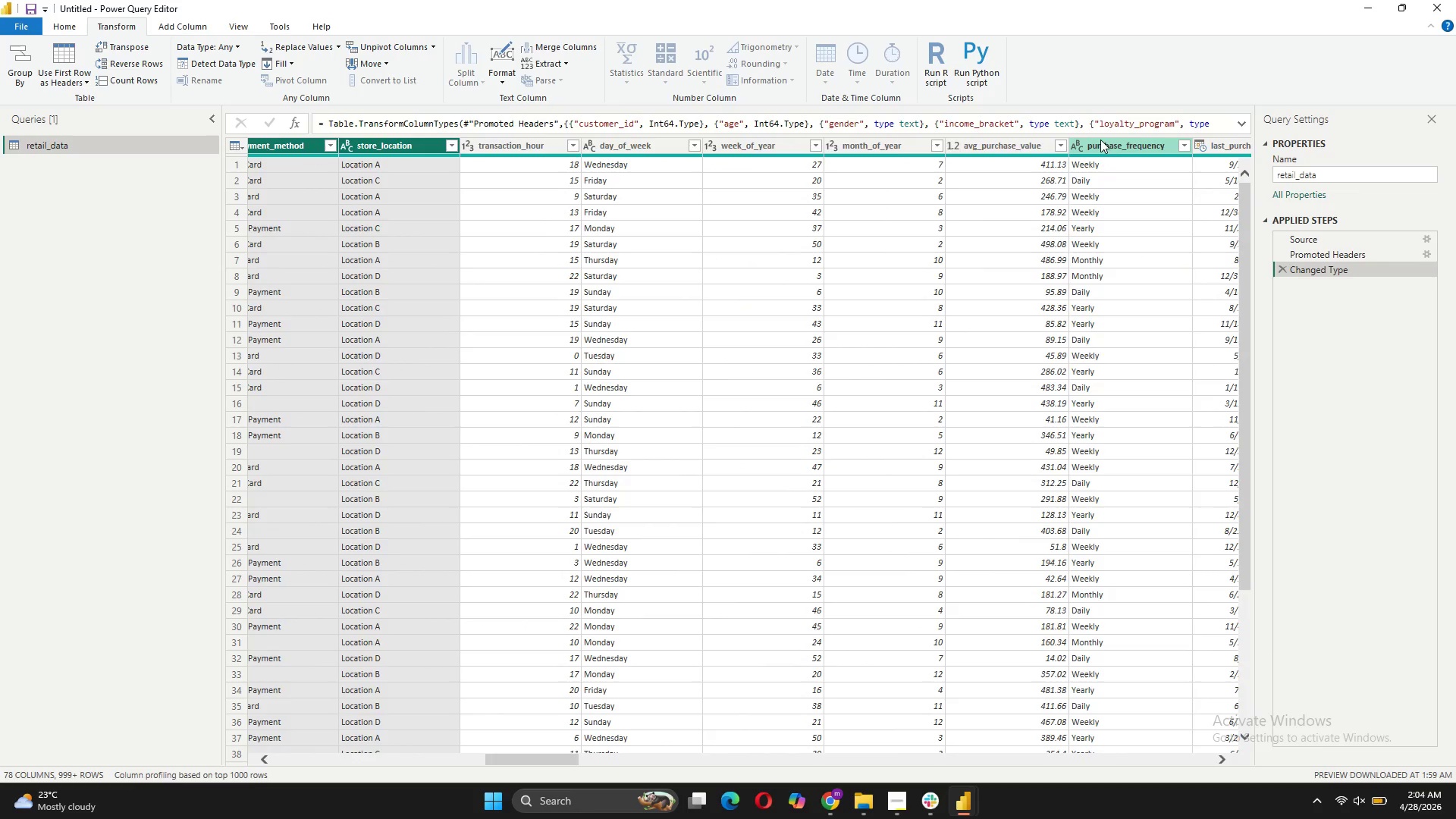 
left_click([1099, 142])
 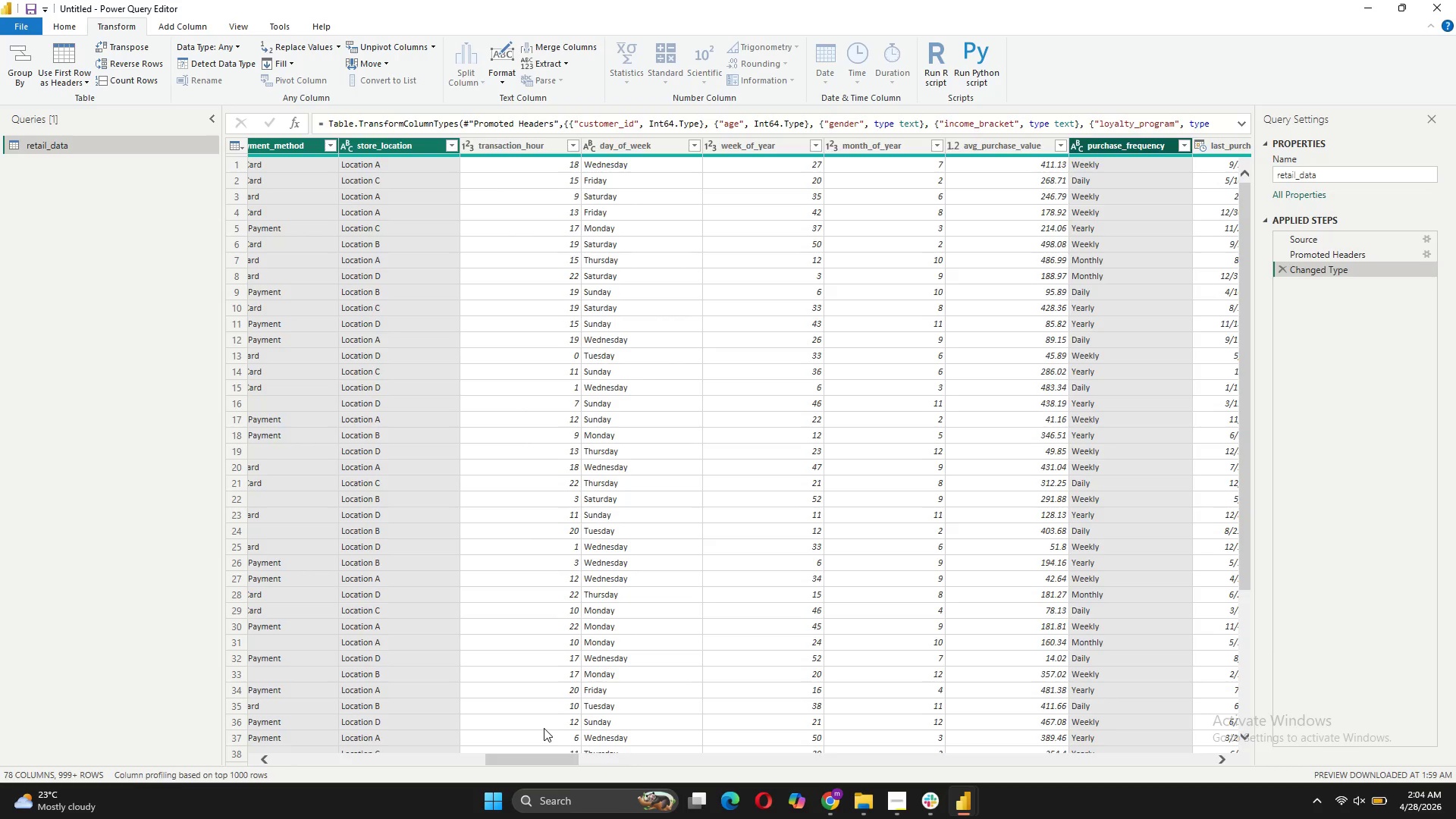 
wait(13.48)
 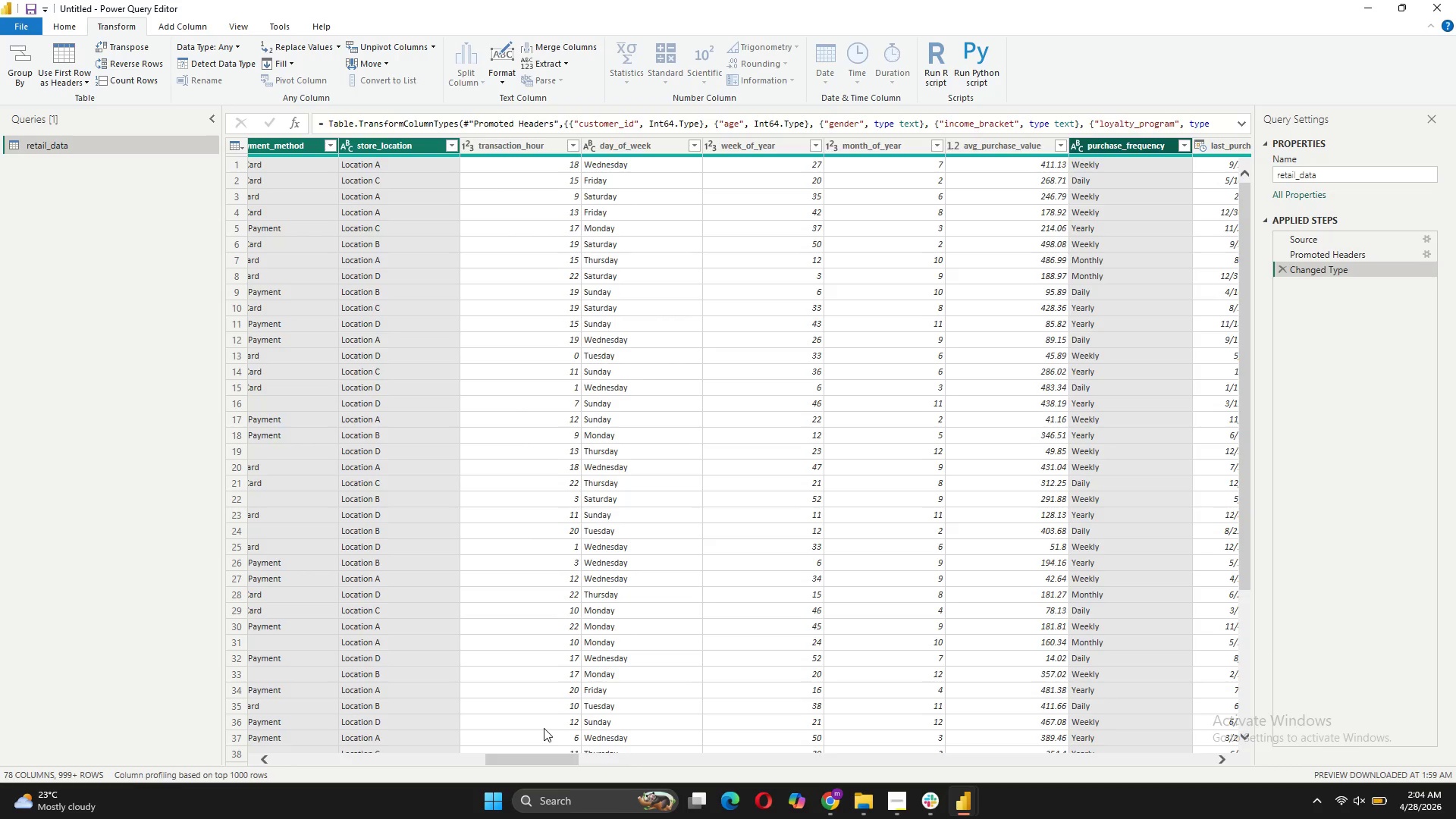 
left_click_drag(start_coordinate=[526, 759], to_coordinate=[1188, 782])
 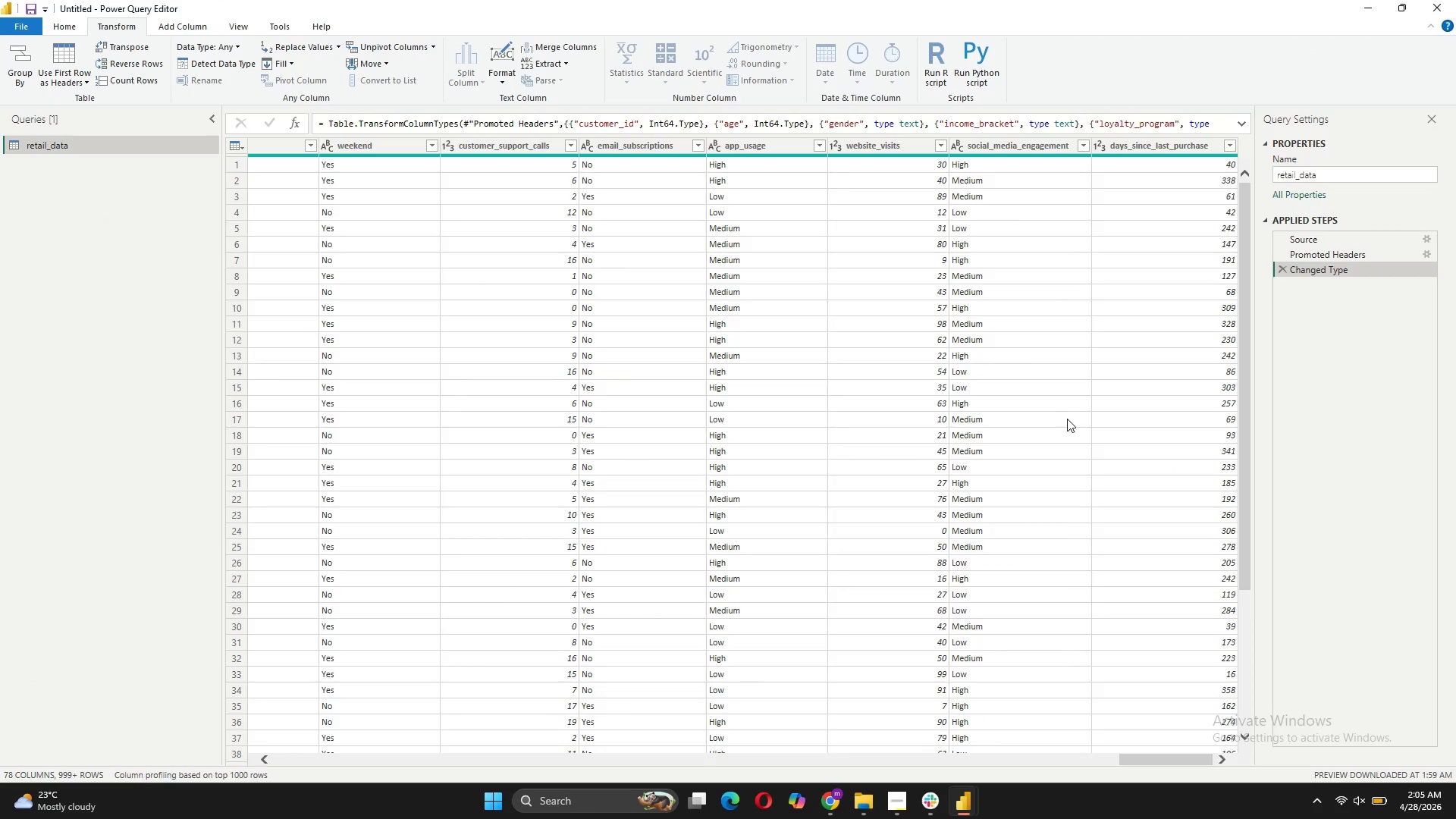 
wait(6.33)
 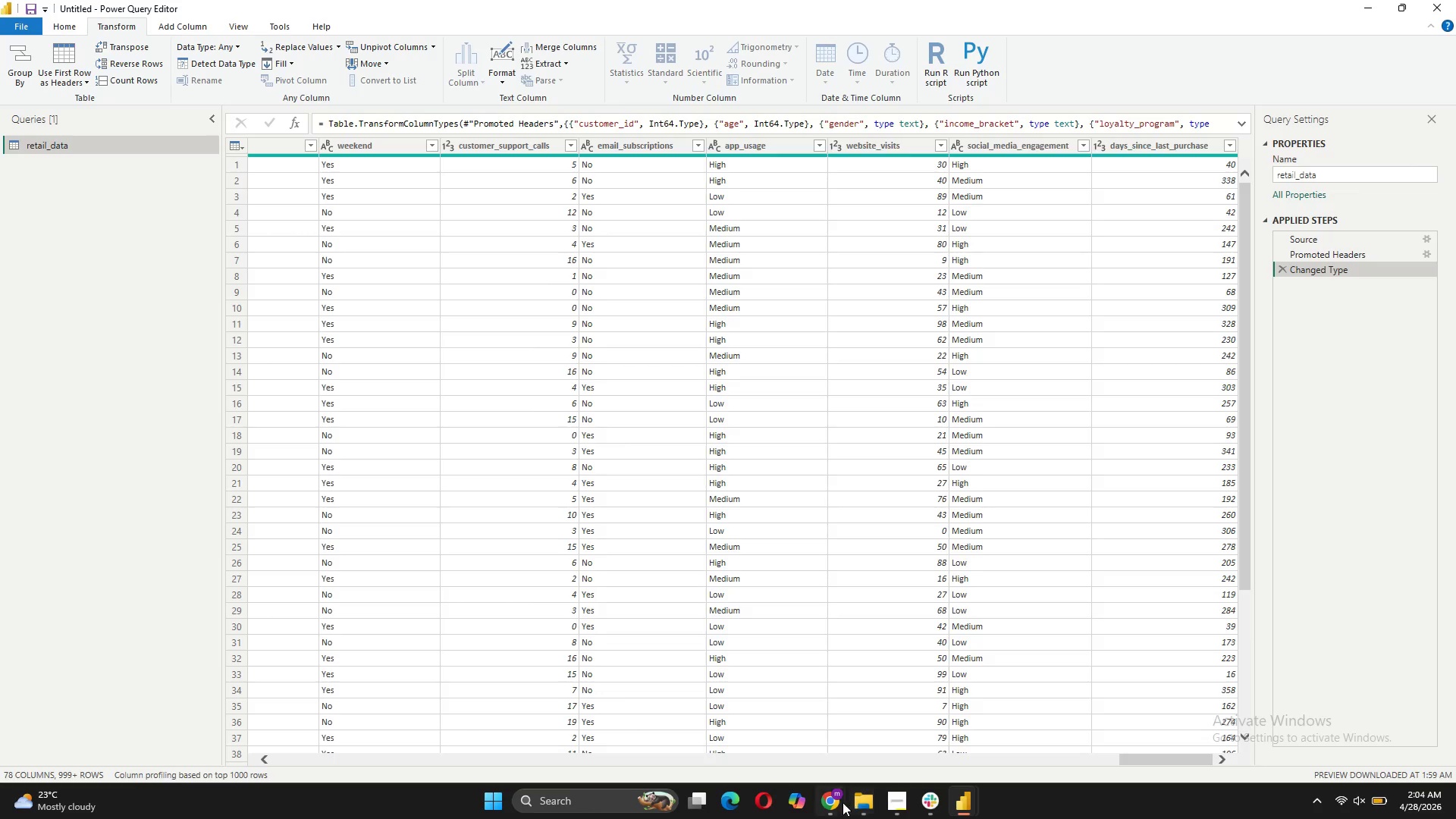 
left_click([875, 724])
 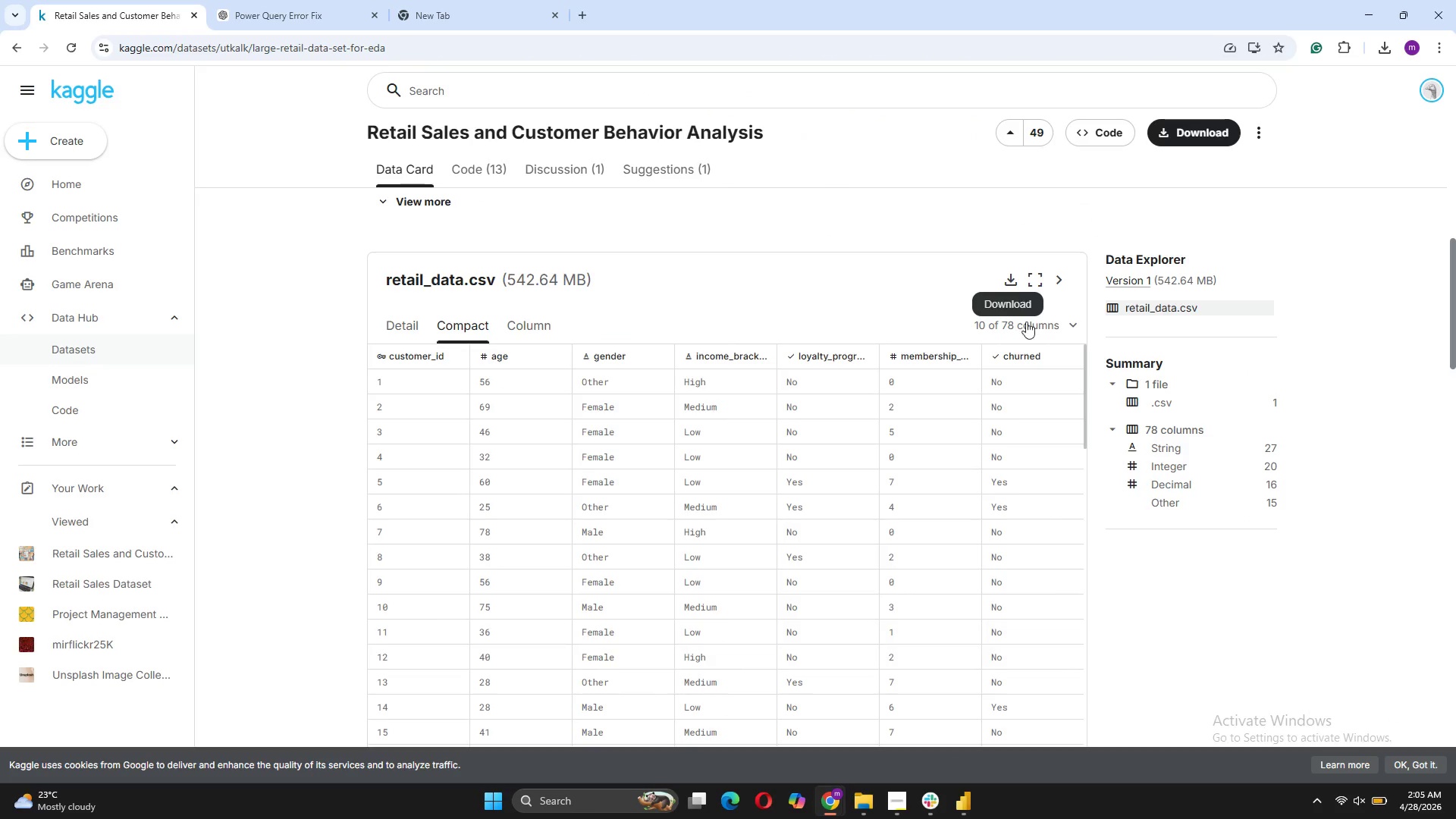 
double_click([1027, 331])
 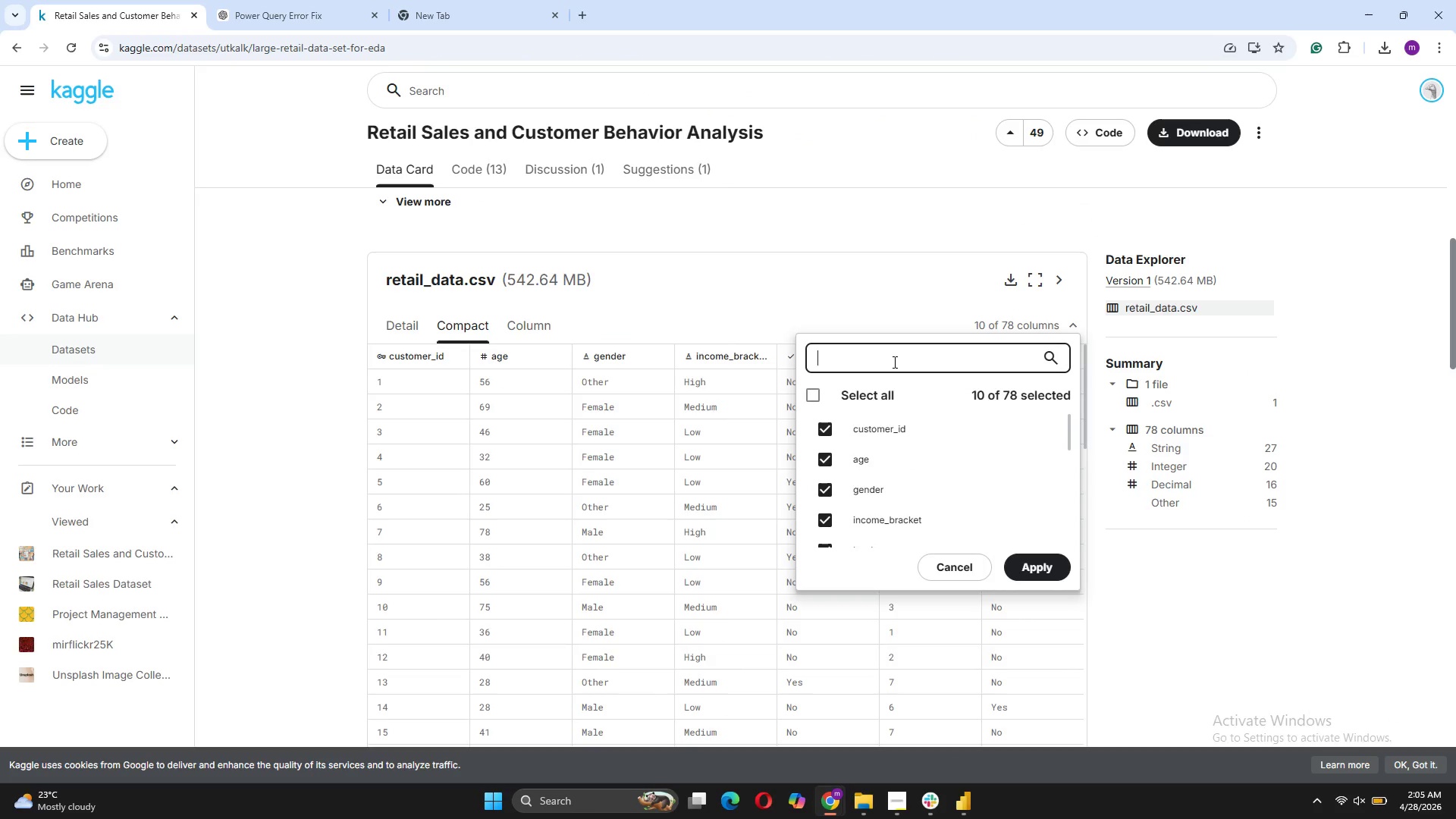 
type(cus)
 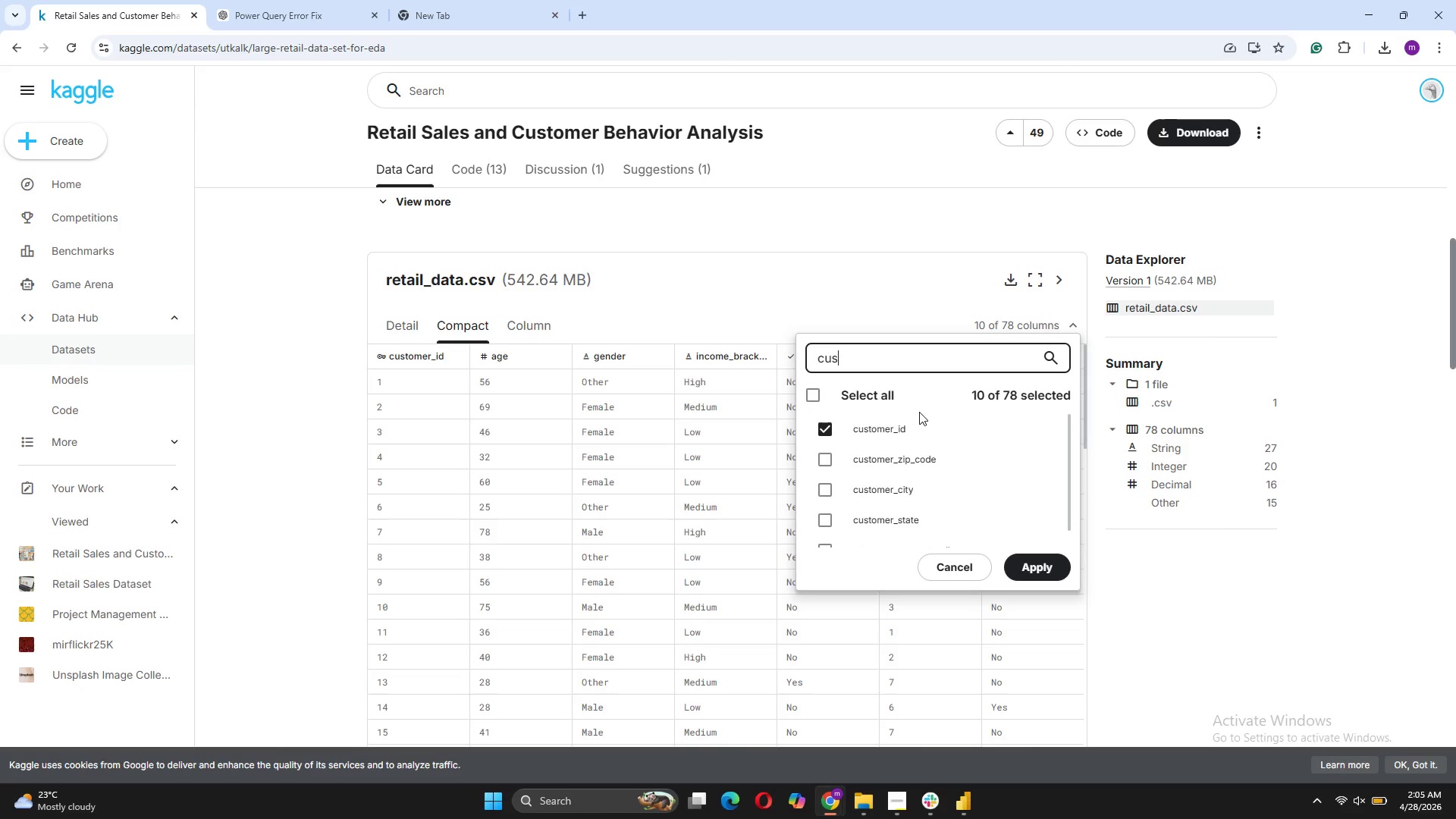 
scroll: coordinate [921, 417], scroll_direction: down, amount: 2.0
 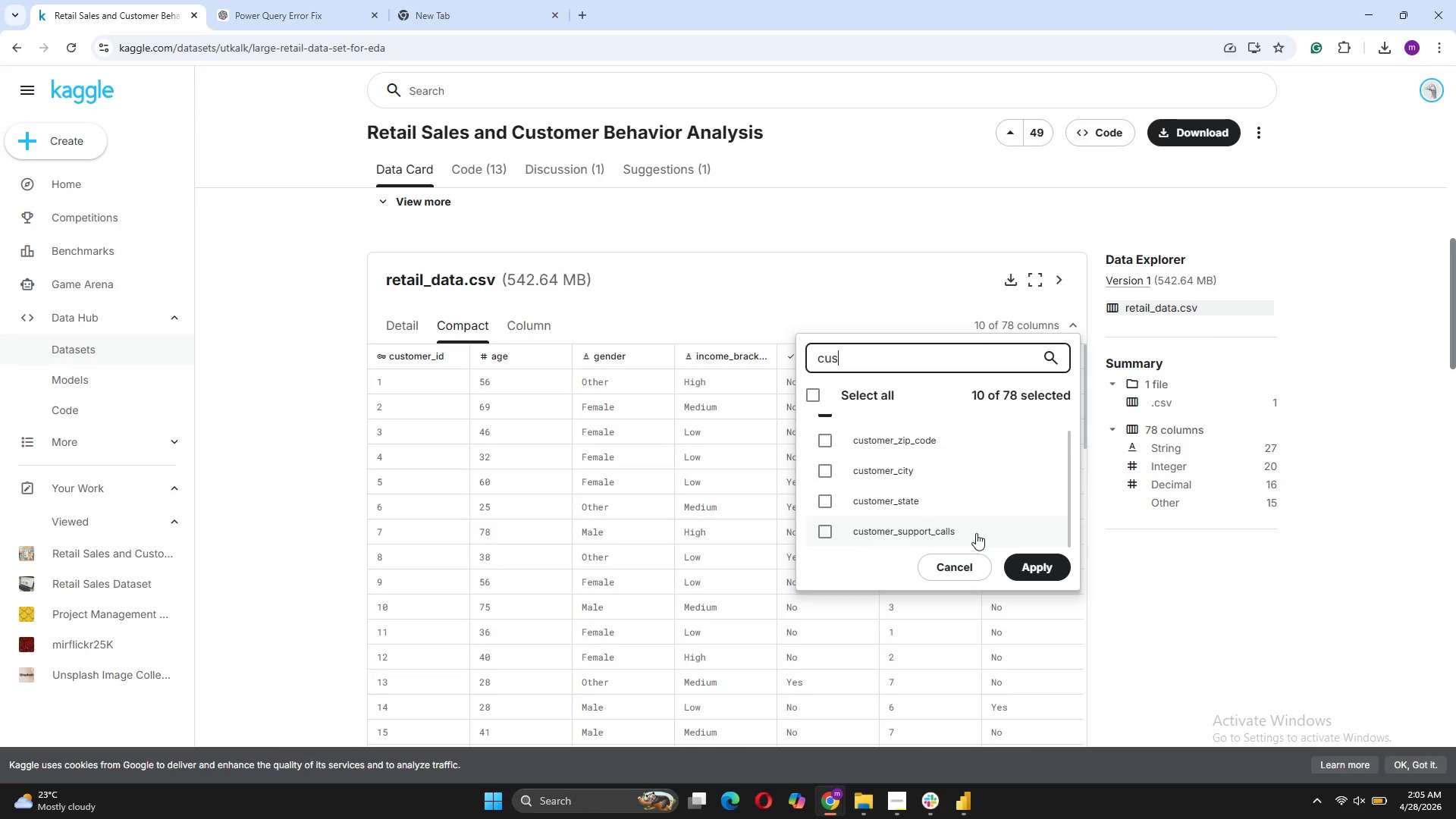 
scroll: coordinate [976, 533], scroll_direction: up, amount: 5.0
 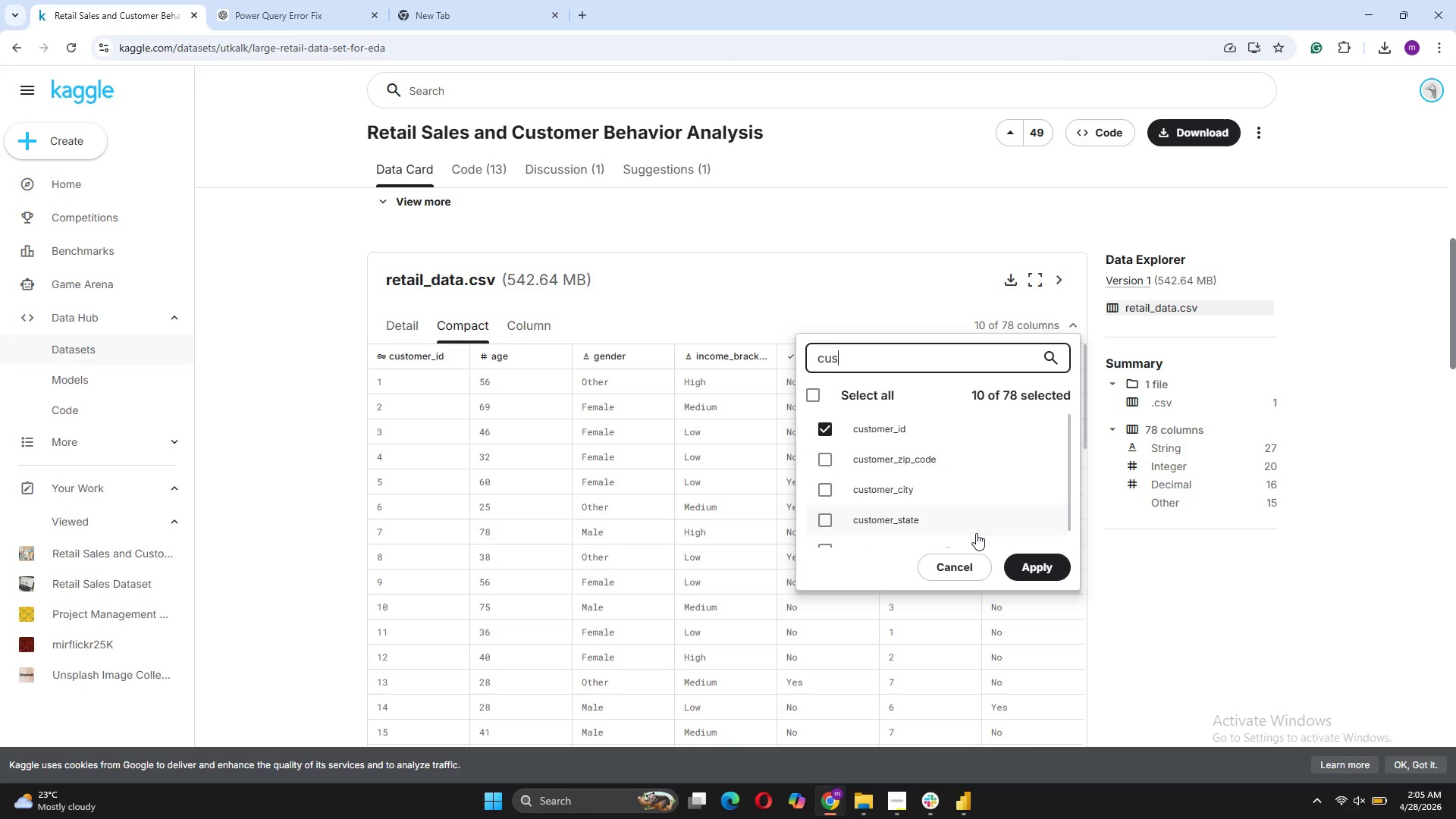 
scroll: coordinate [976, 533], scroll_direction: down, amount: 4.0
 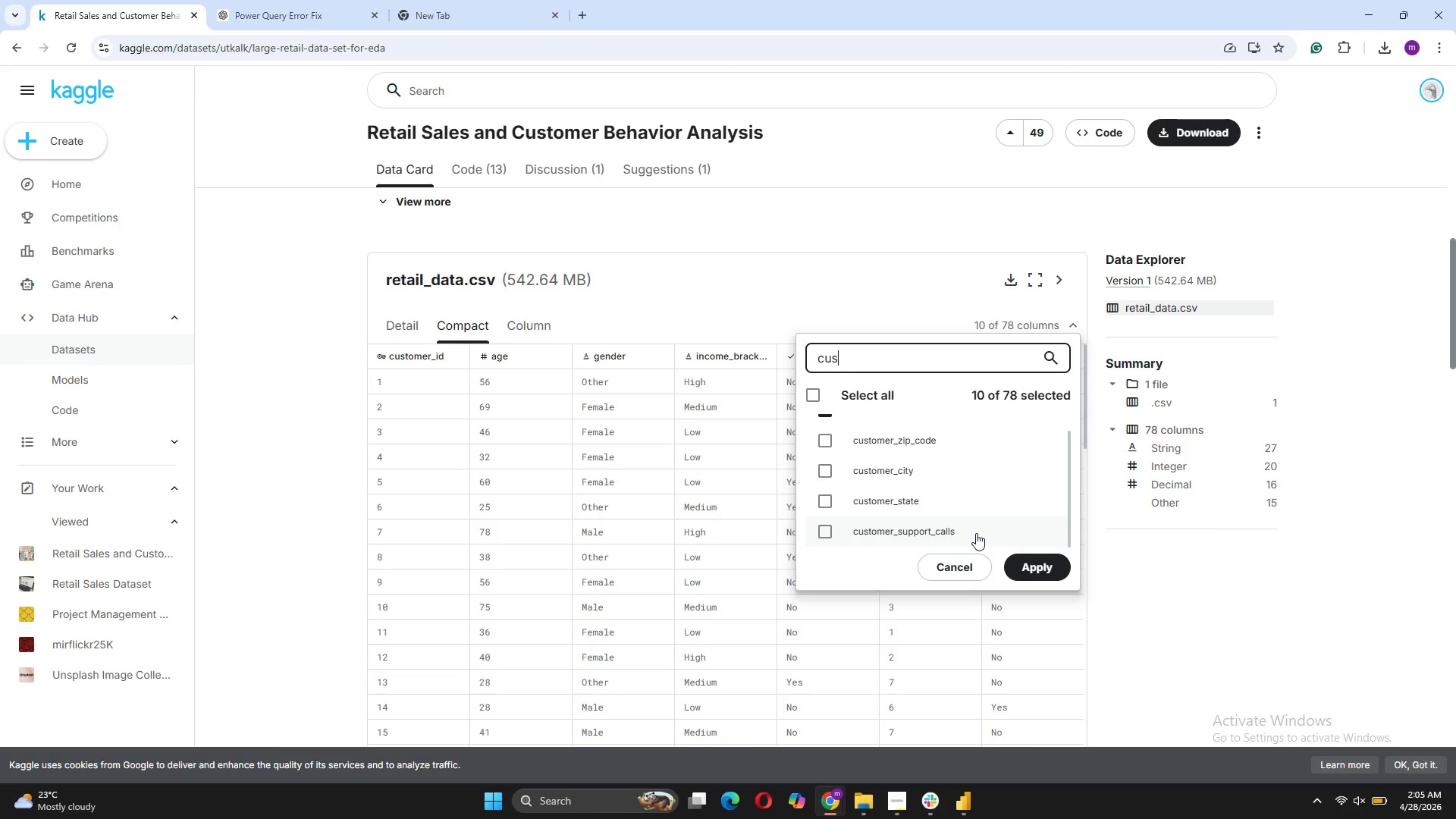 
scroll: coordinate [976, 533], scroll_direction: up, amount: 5.0
 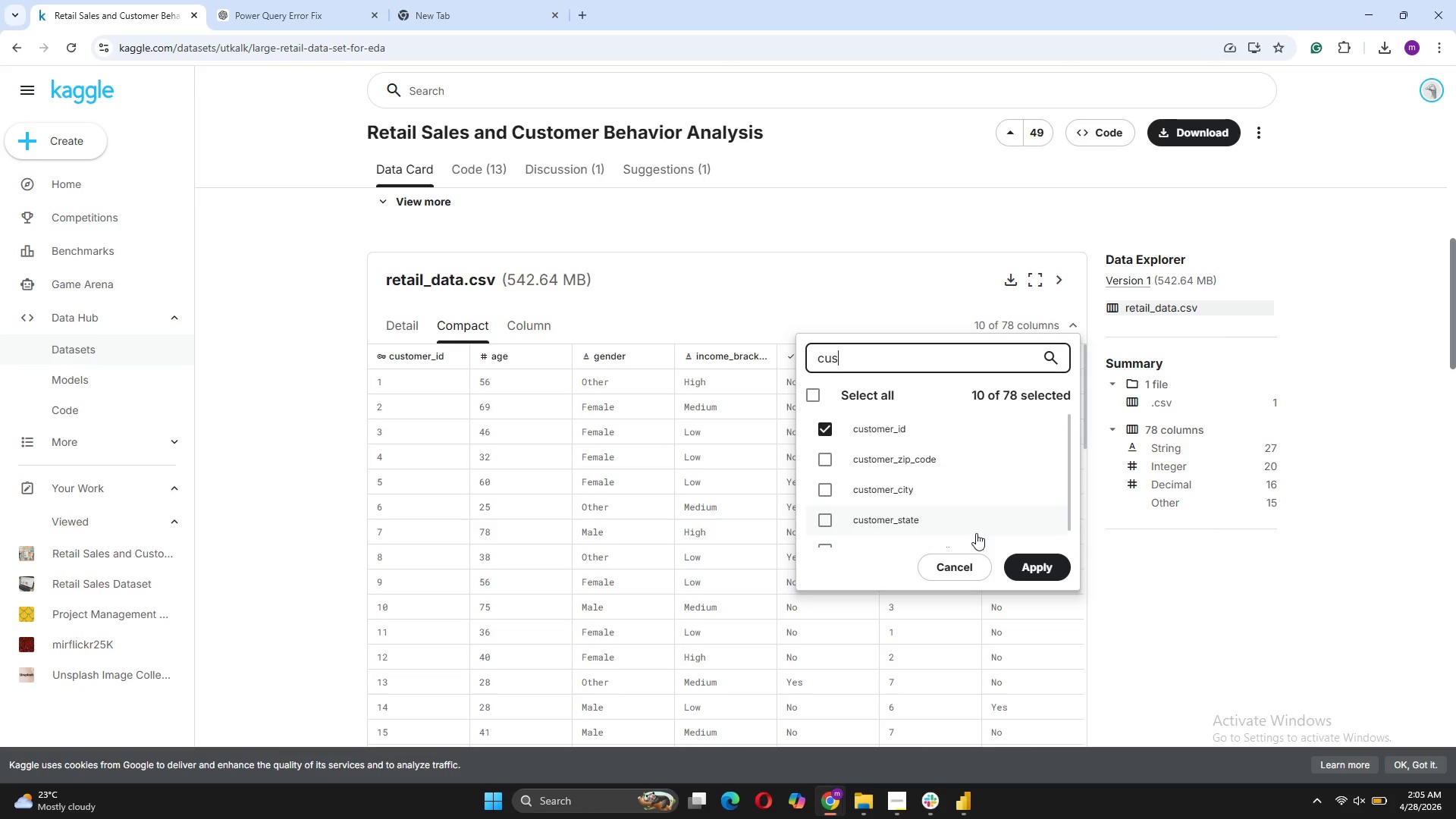 
scroll: coordinate [976, 533], scroll_direction: down, amount: 5.0
 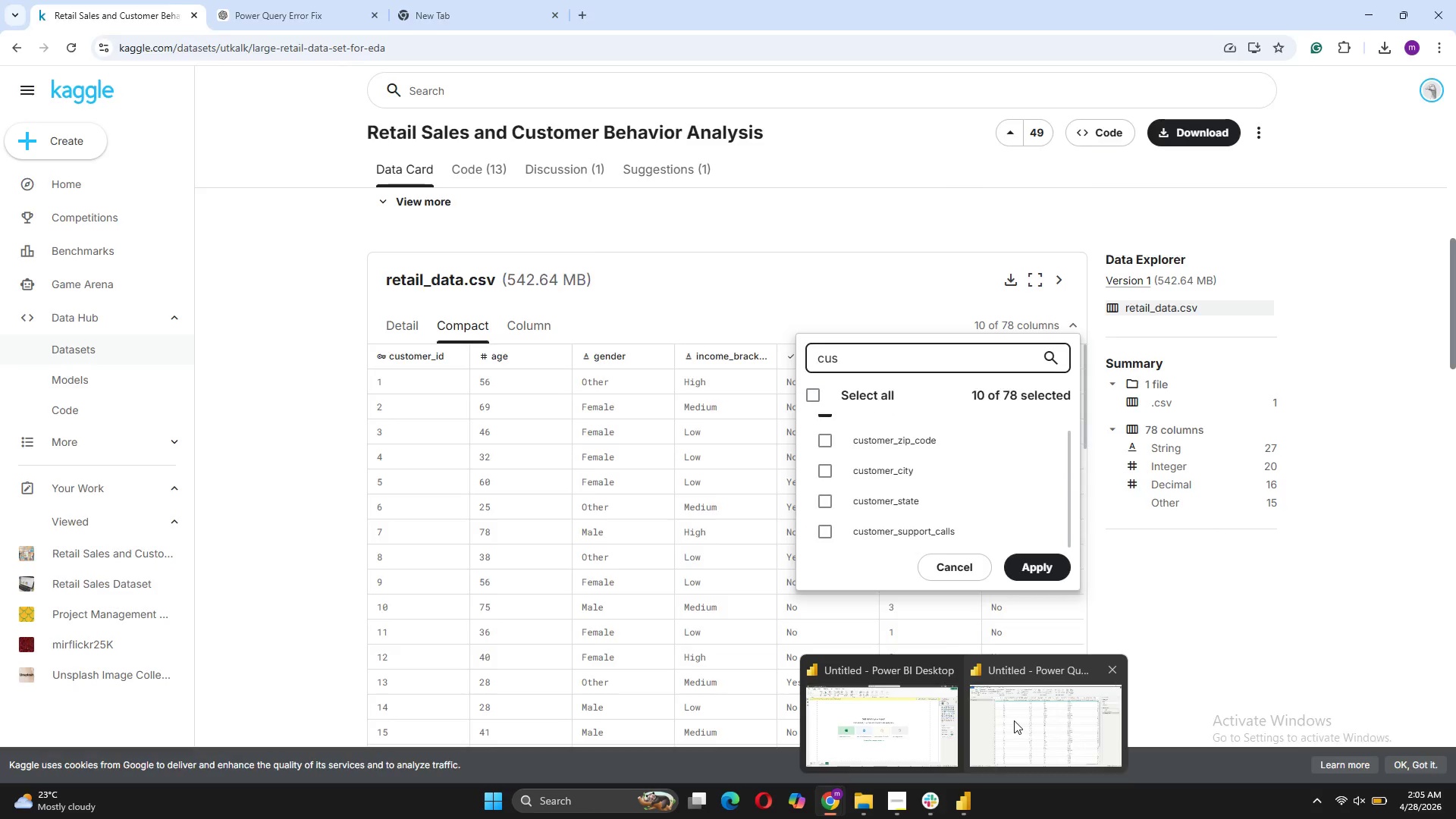 
left_click([1014, 720])
 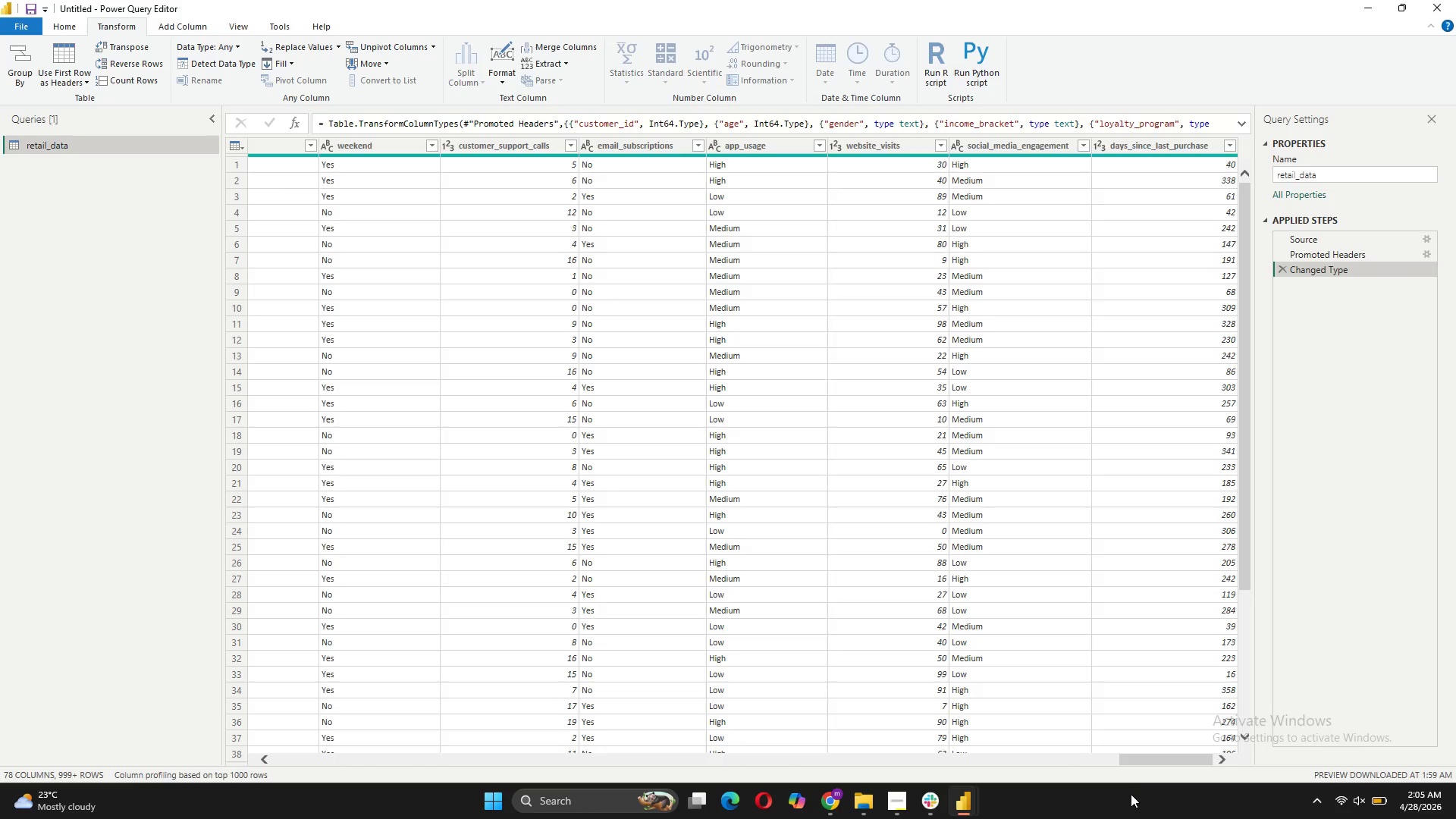 
left_click_drag(start_coordinate=[1139, 760], to_coordinate=[247, 758])
 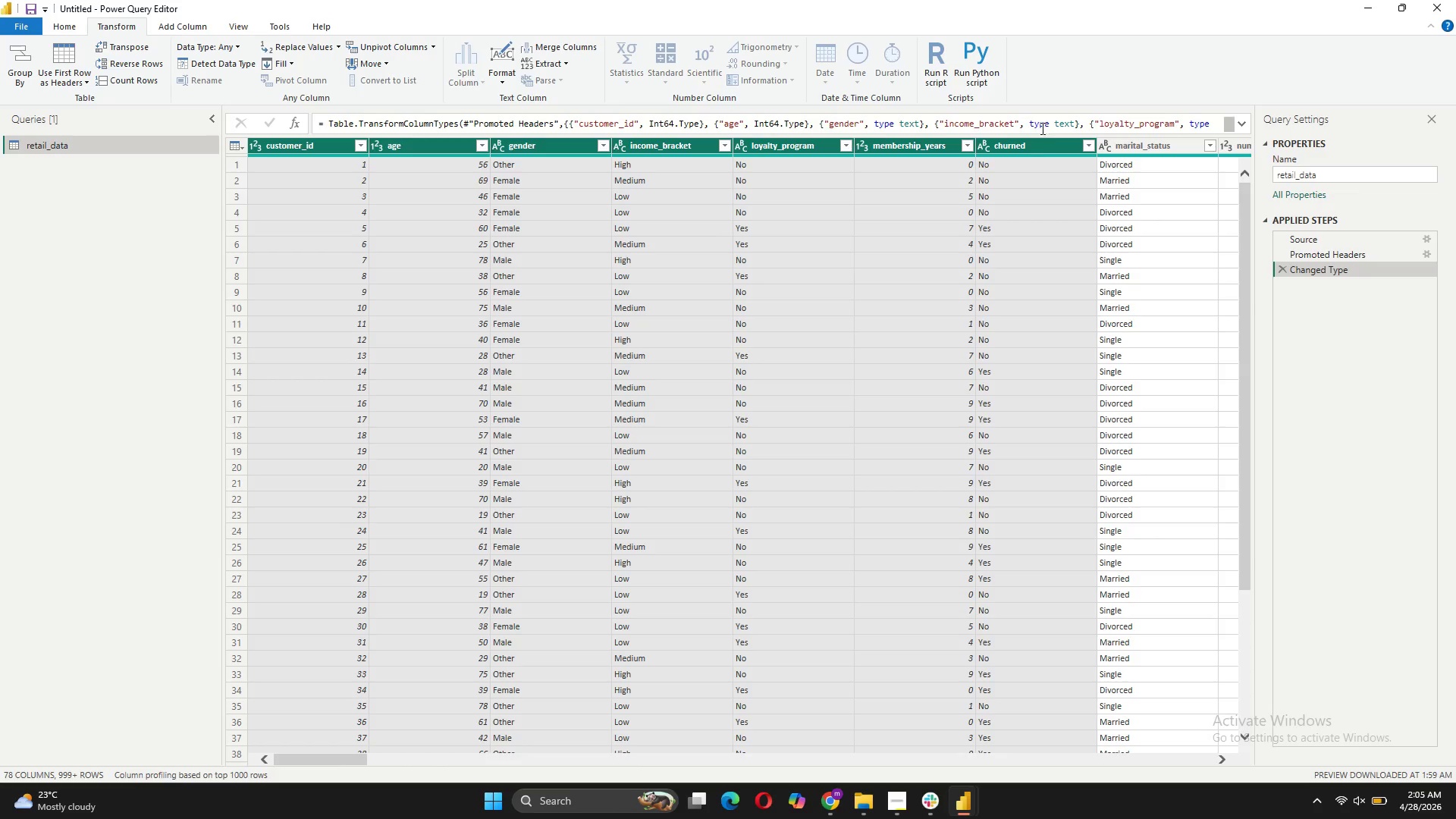 
right_click([1040, 143])
 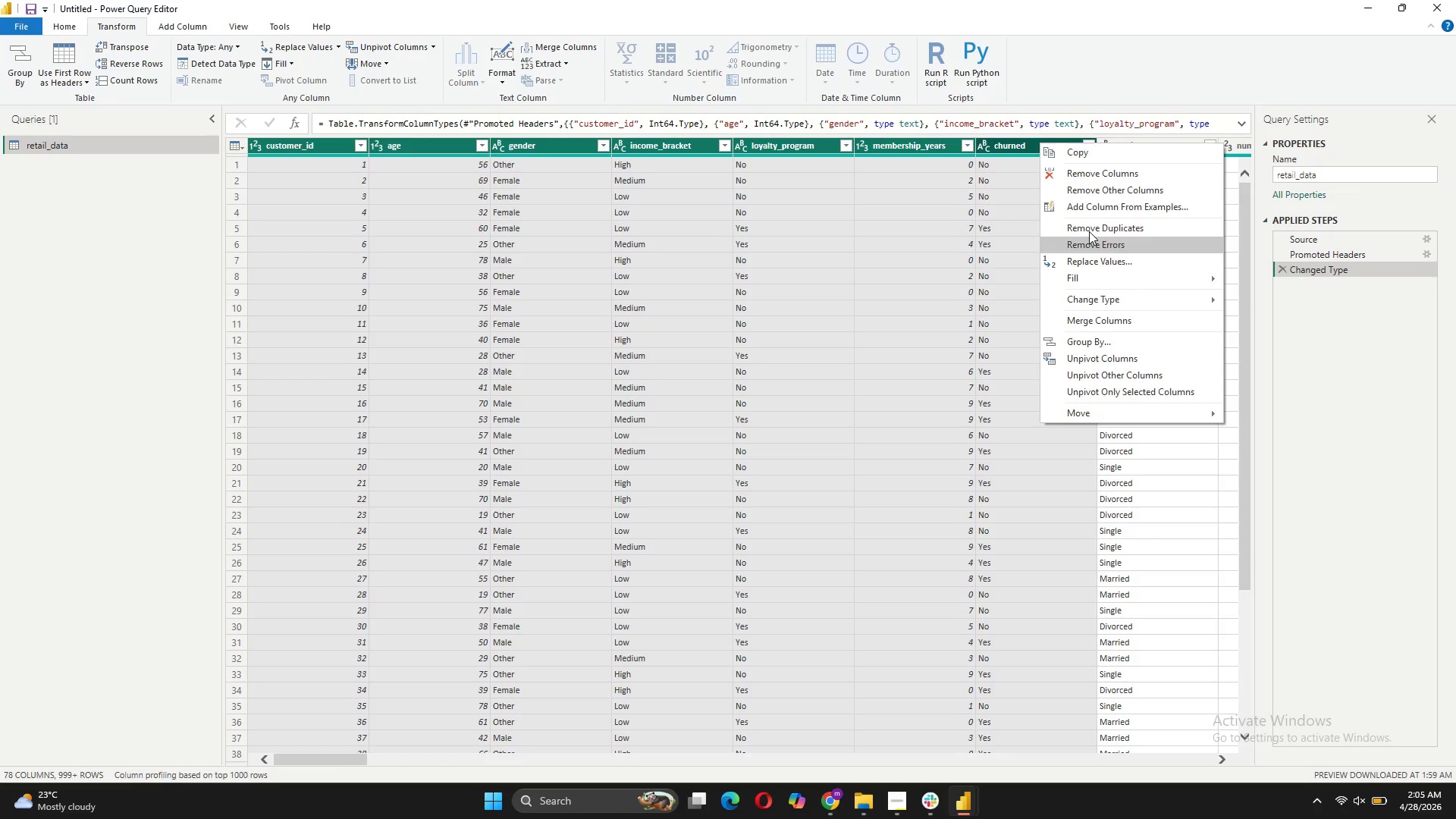 
left_click([1102, 190])
 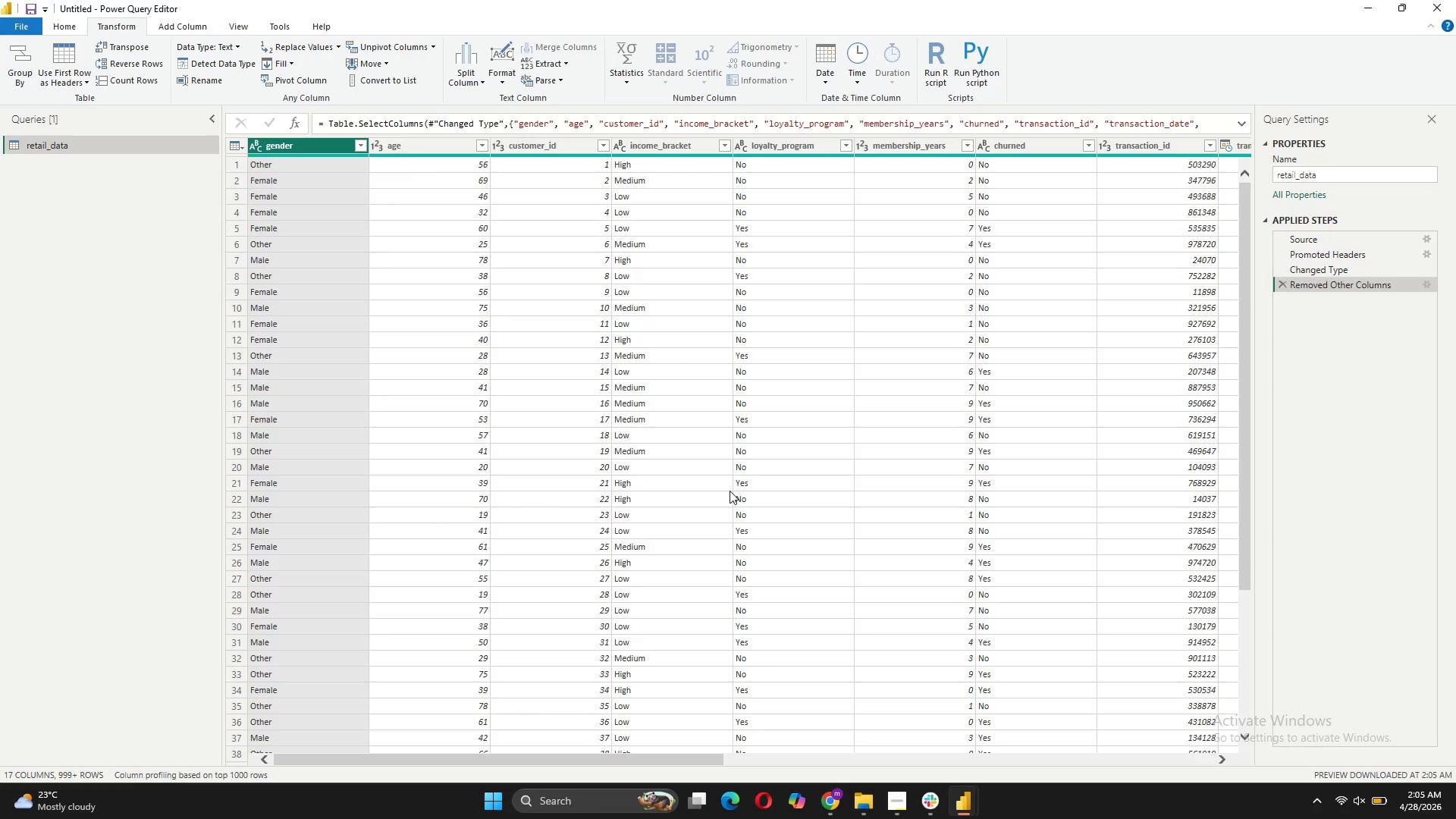 
wait(11.55)
 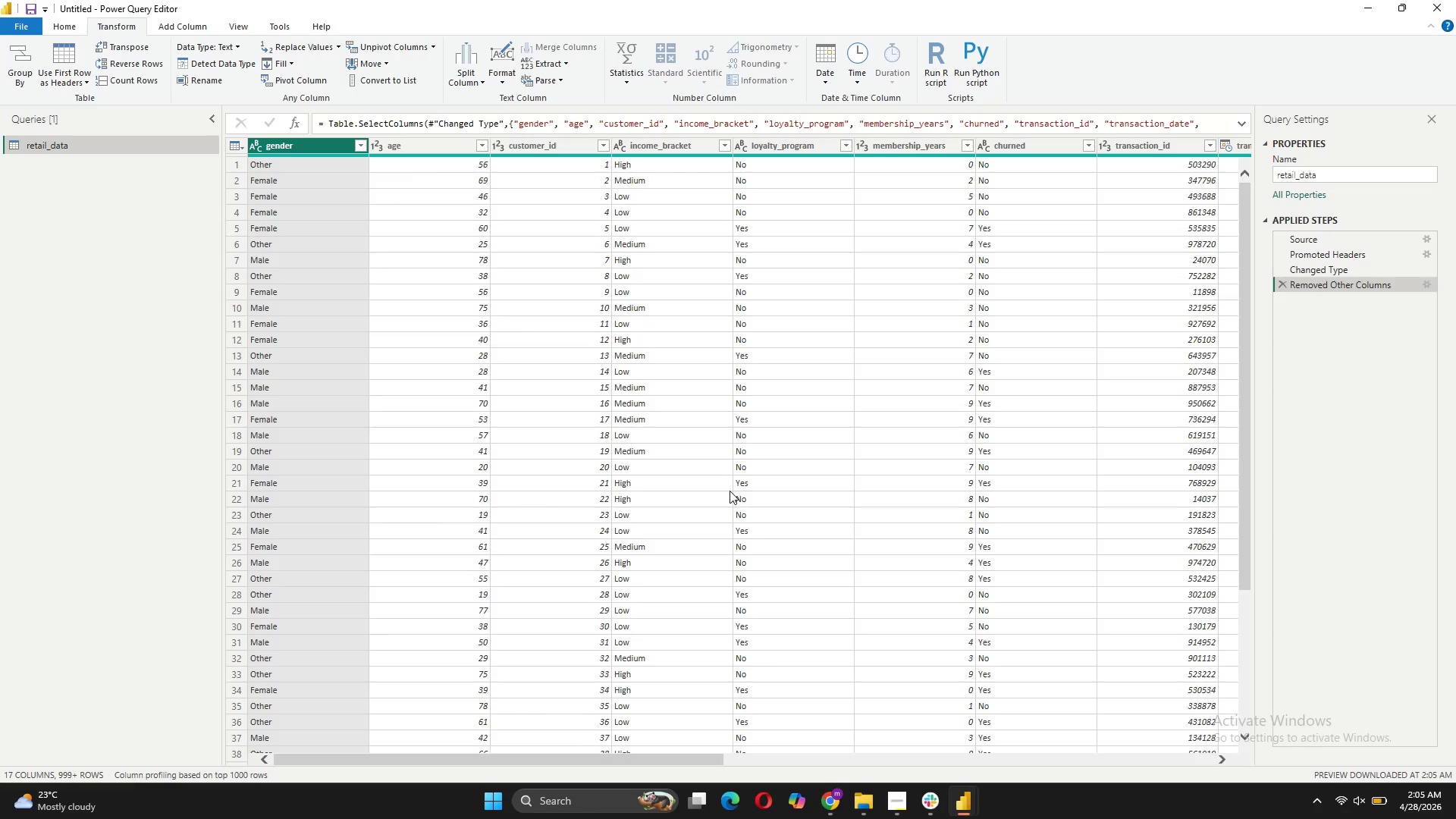 
left_click([63, 20])
 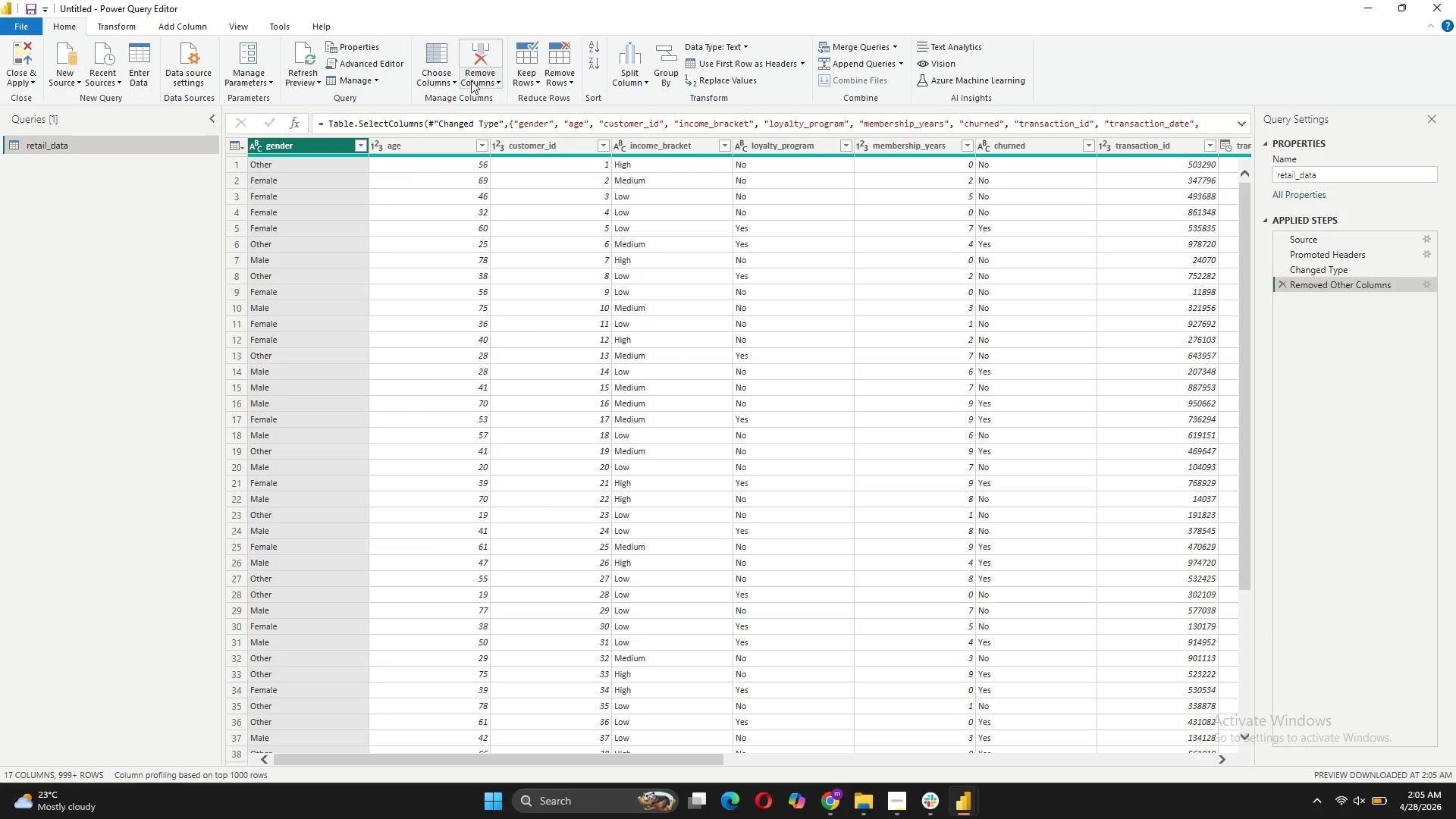 
left_click([455, 80])
 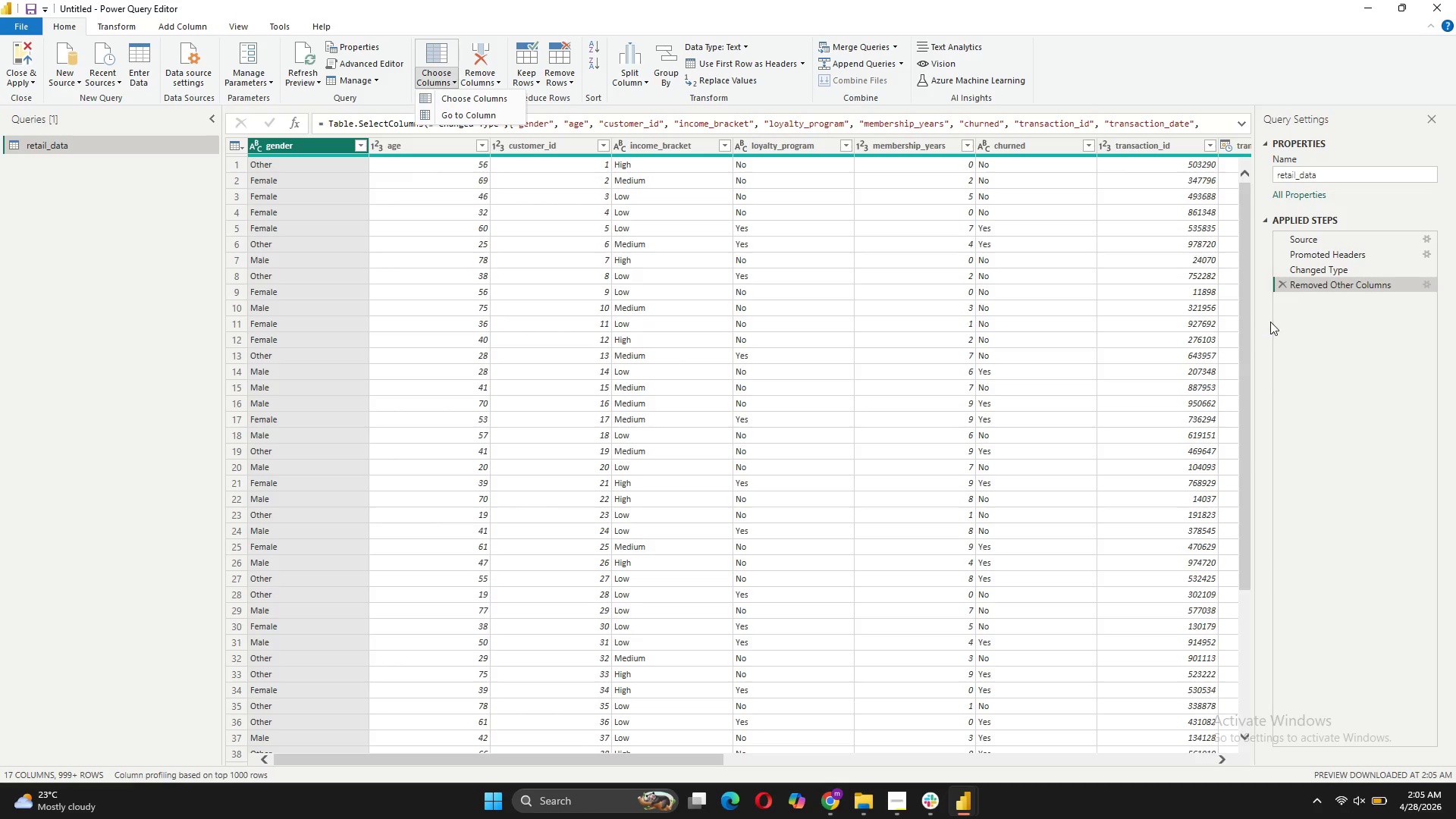 
wait(5.55)
 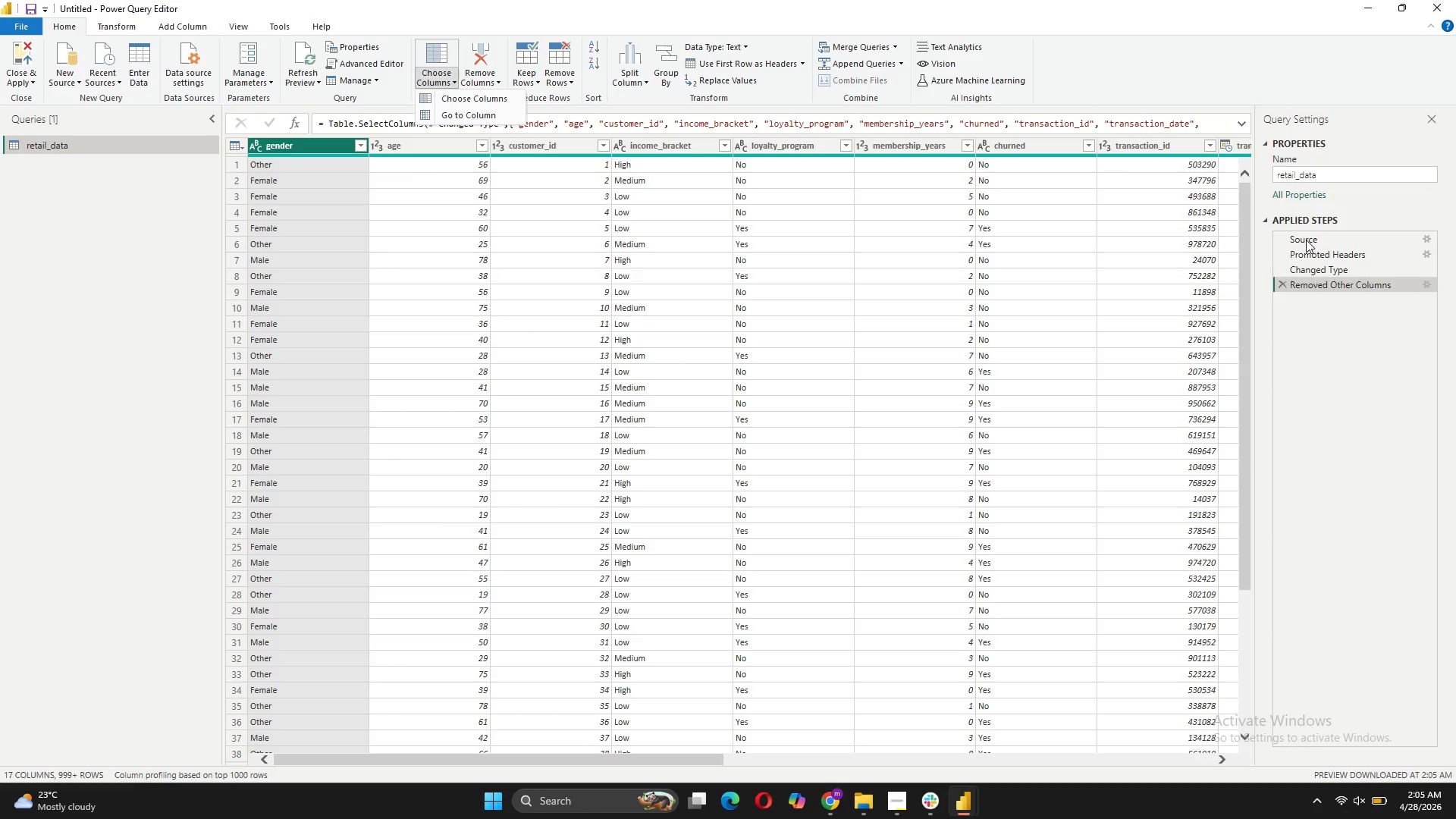 
left_click([1284, 268])
 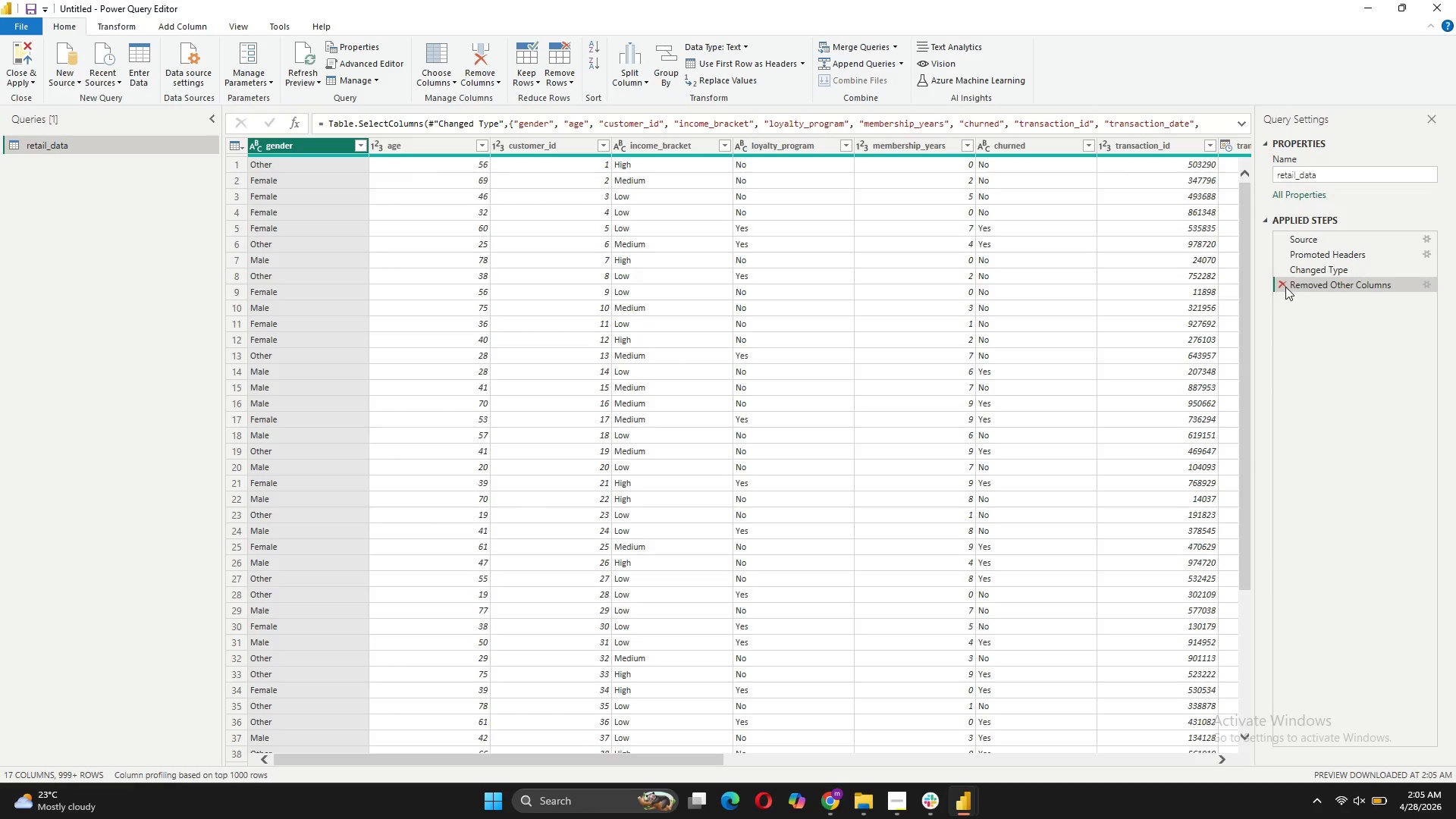 
left_click([1286, 287])
 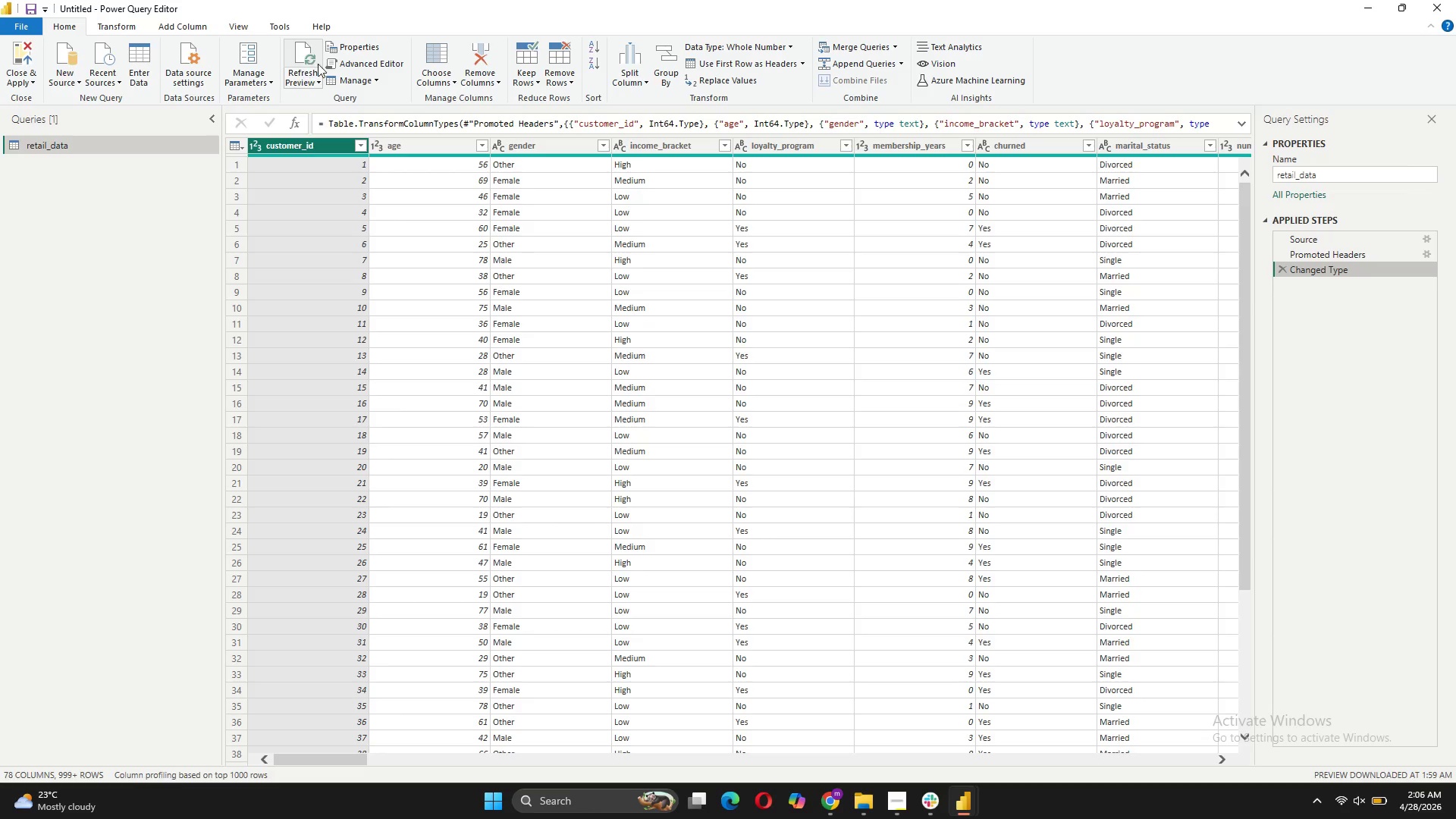 
left_click([455, 82])
 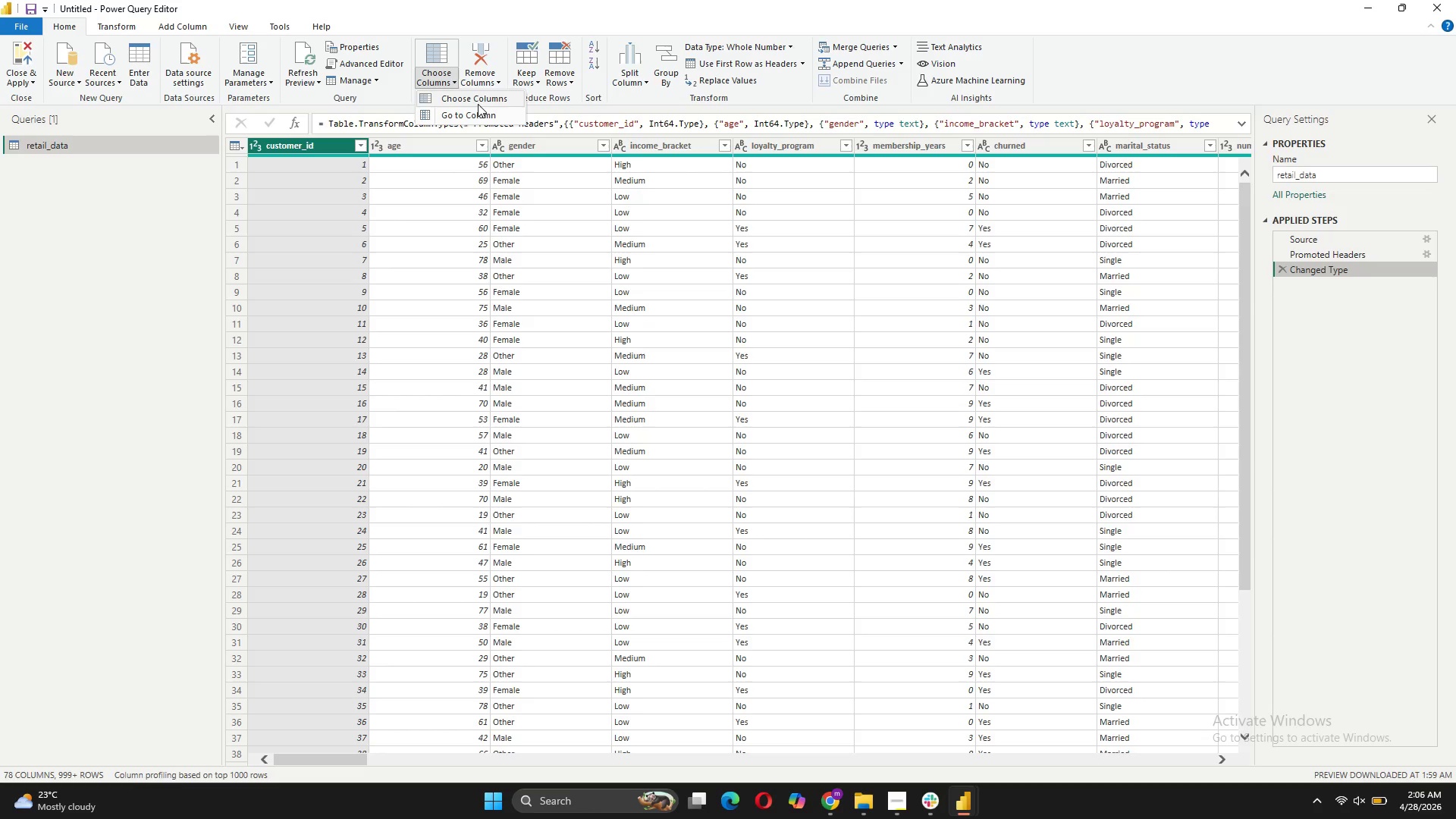 
left_click([479, 100])
 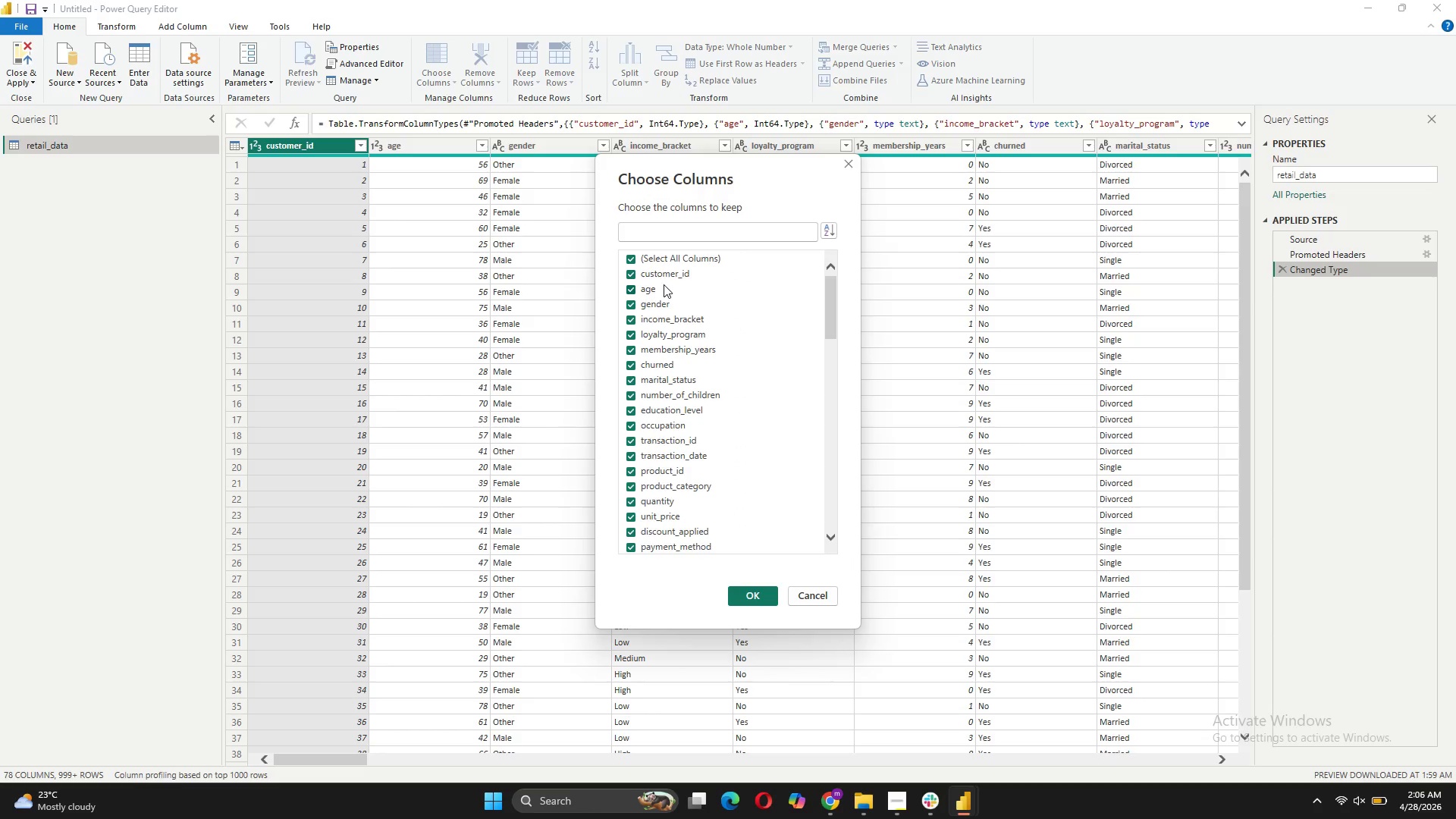 
wait(5.17)
 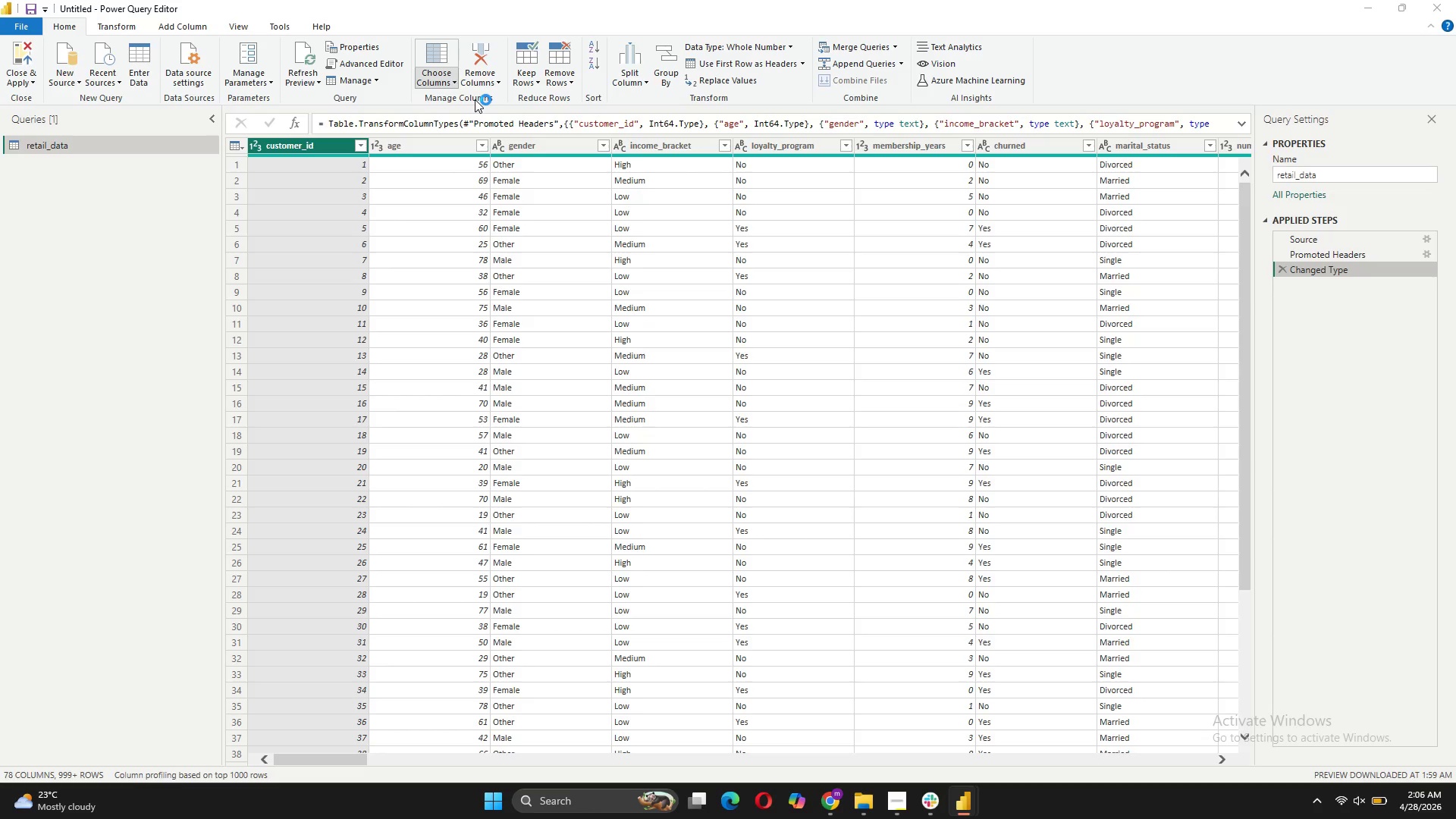 
scroll: coordinate [707, 394], scroll_direction: down, amount: 25.0
 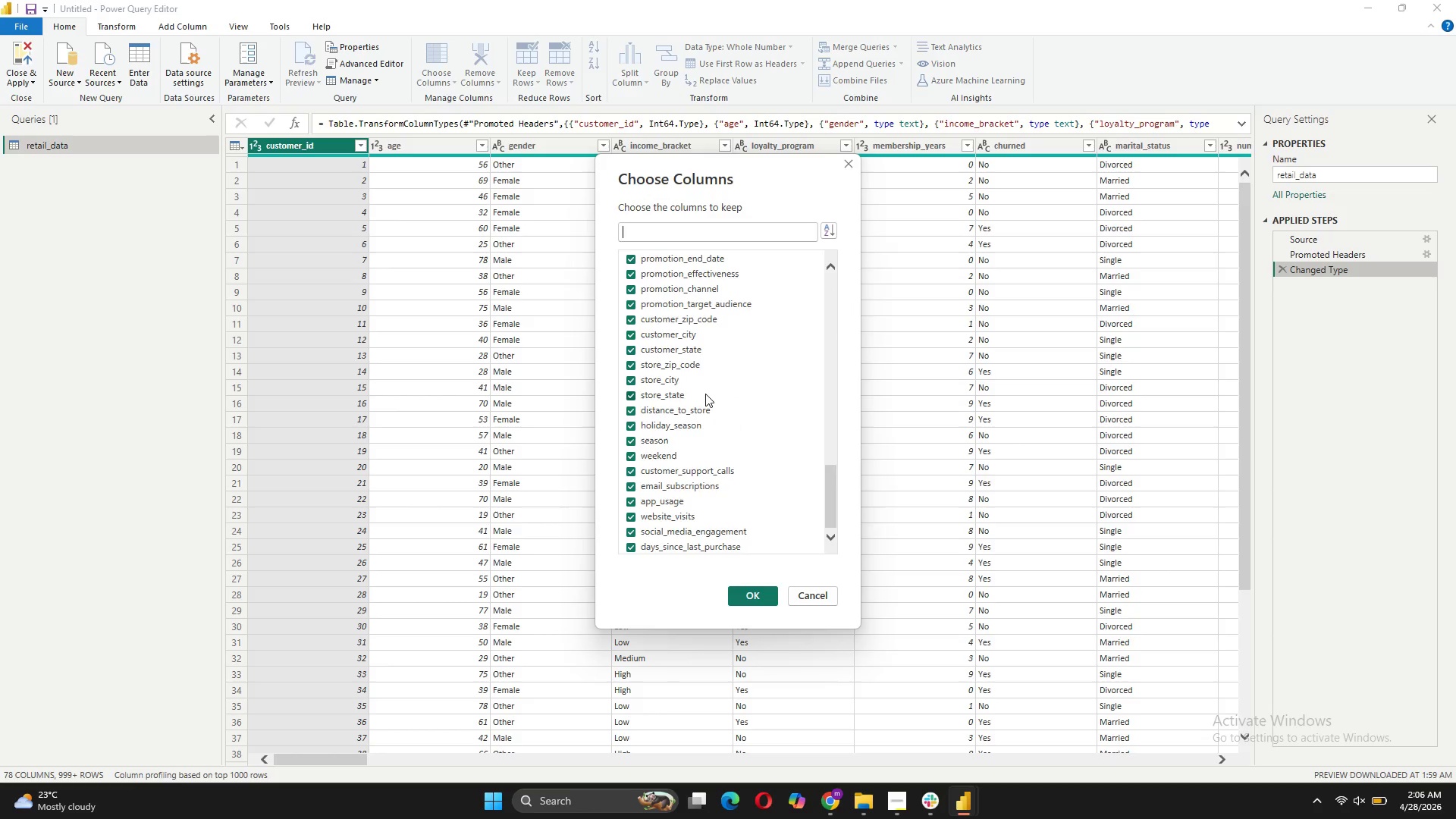 
scroll: coordinate [705, 394], scroll_direction: up, amount: 25.0
 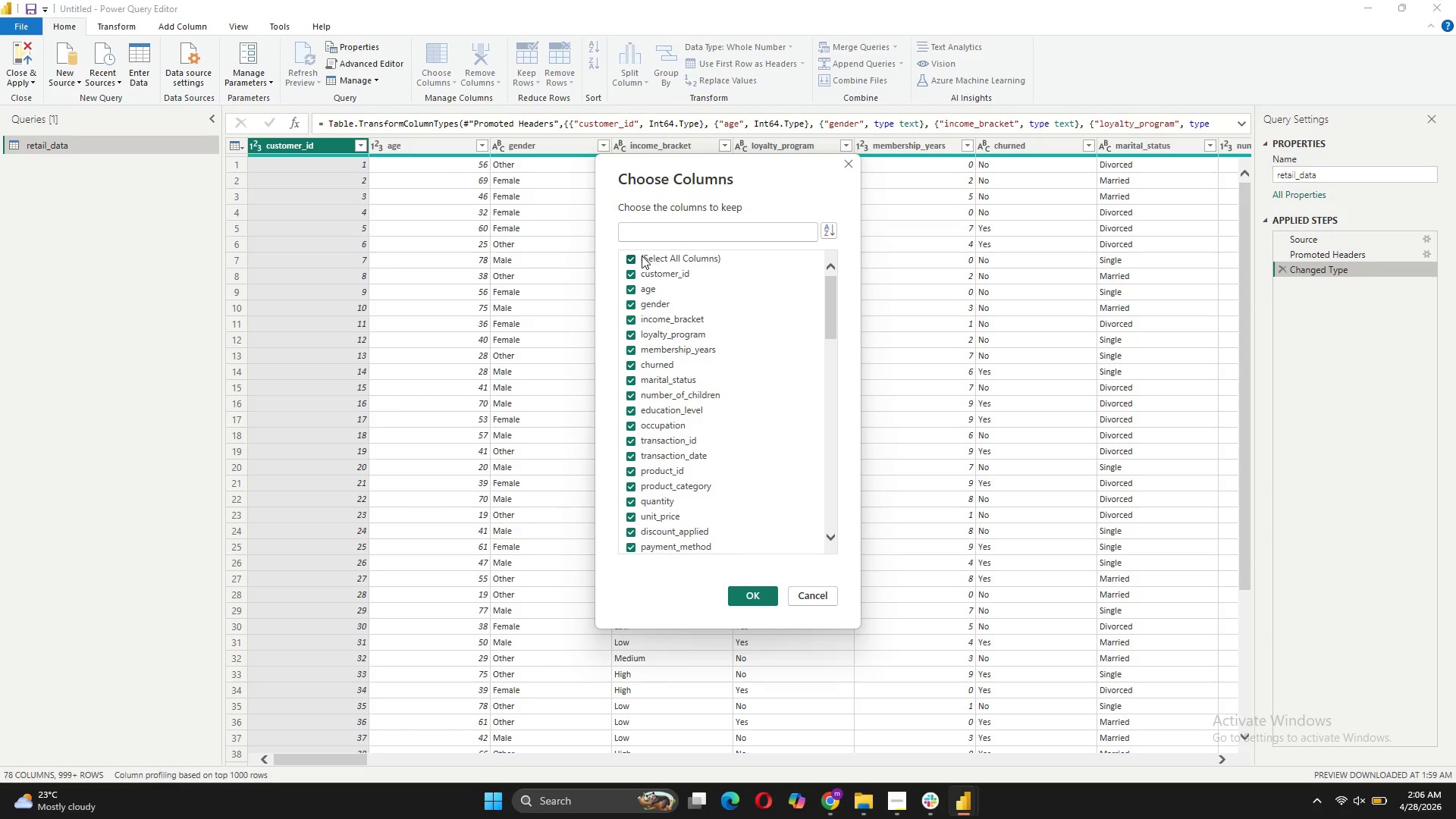 
left_click([635, 258])
 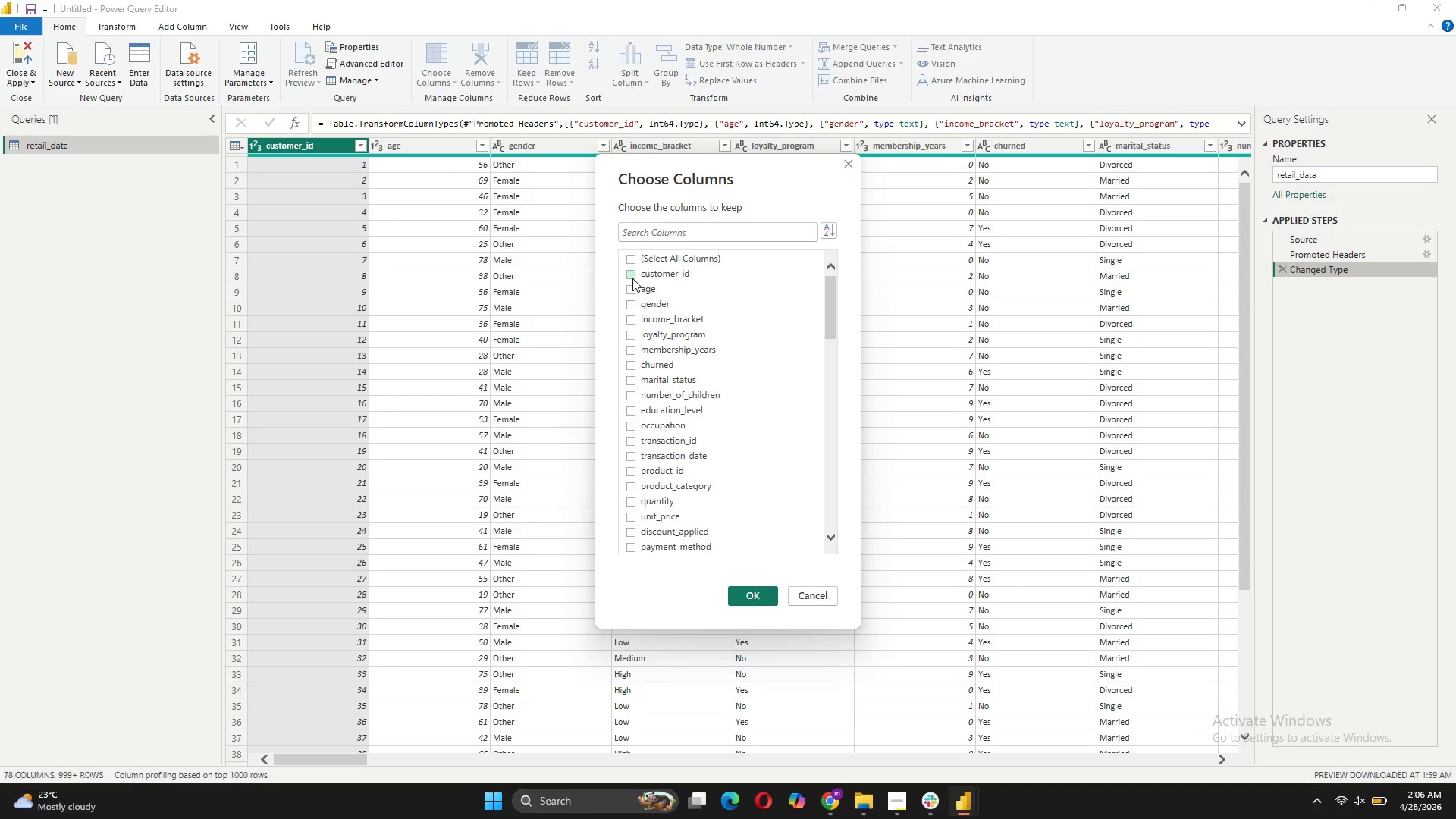 
left_click([632, 278])
 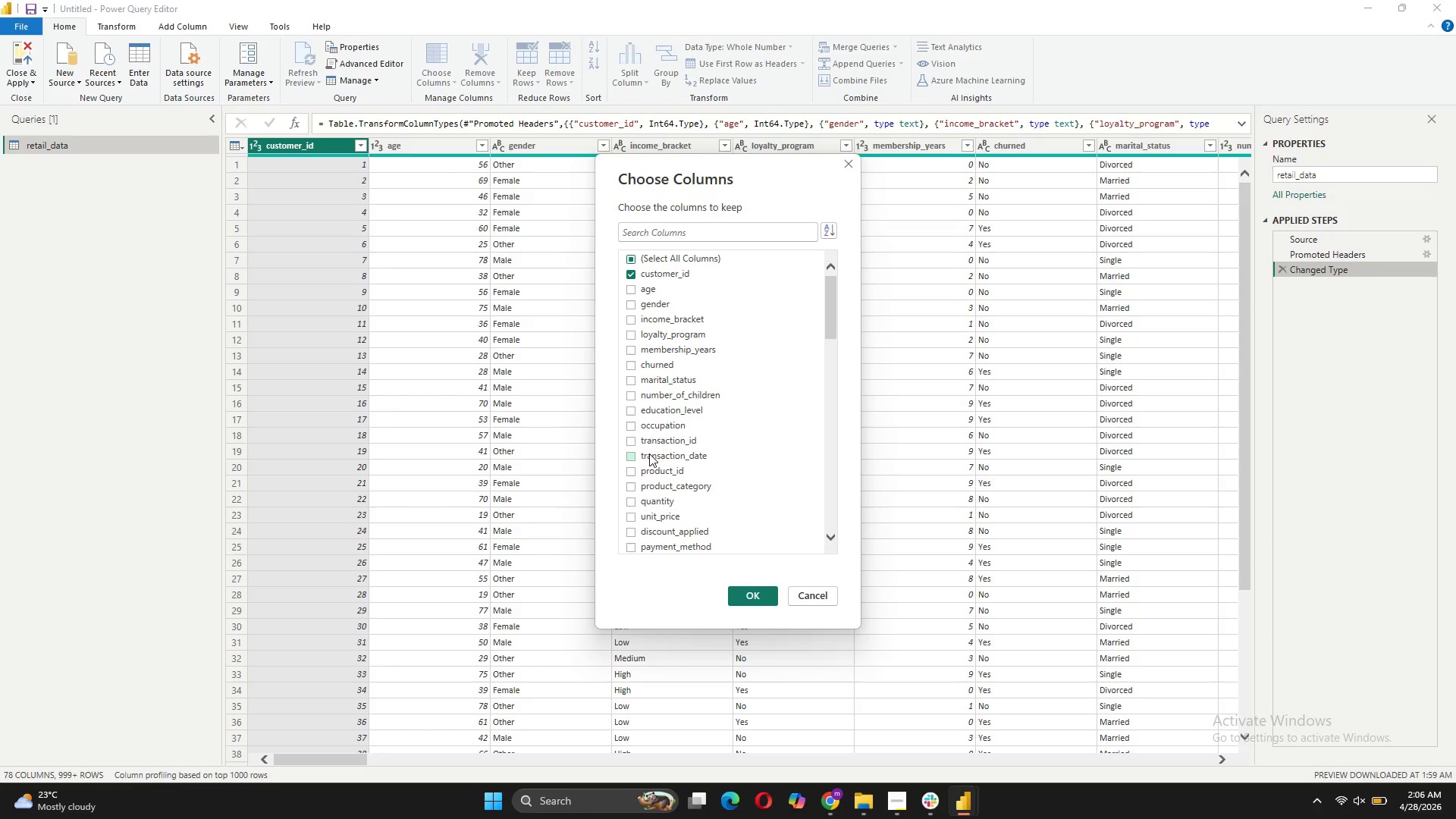 
left_click([630, 445])
 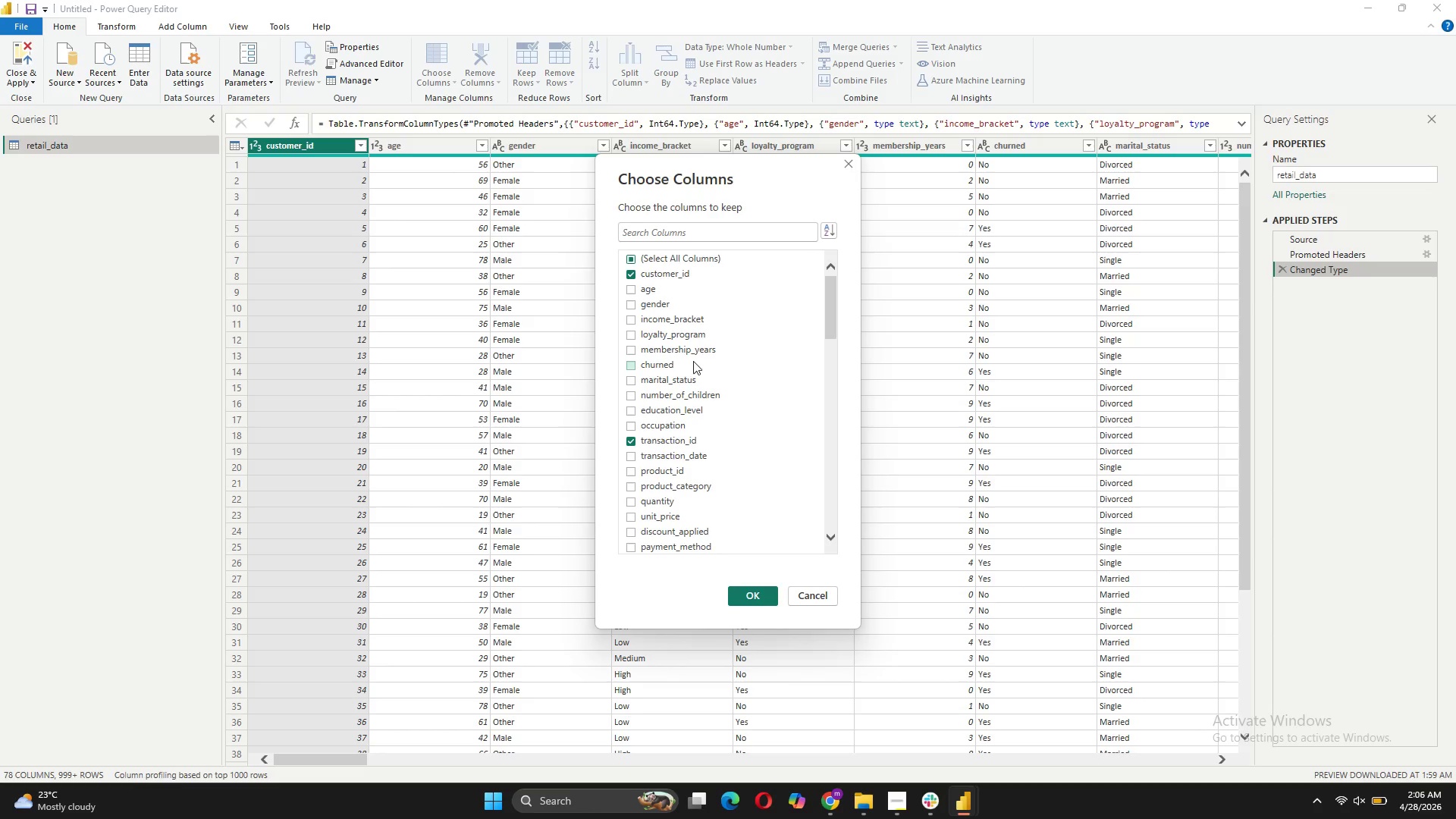 
left_click([666, 458])
 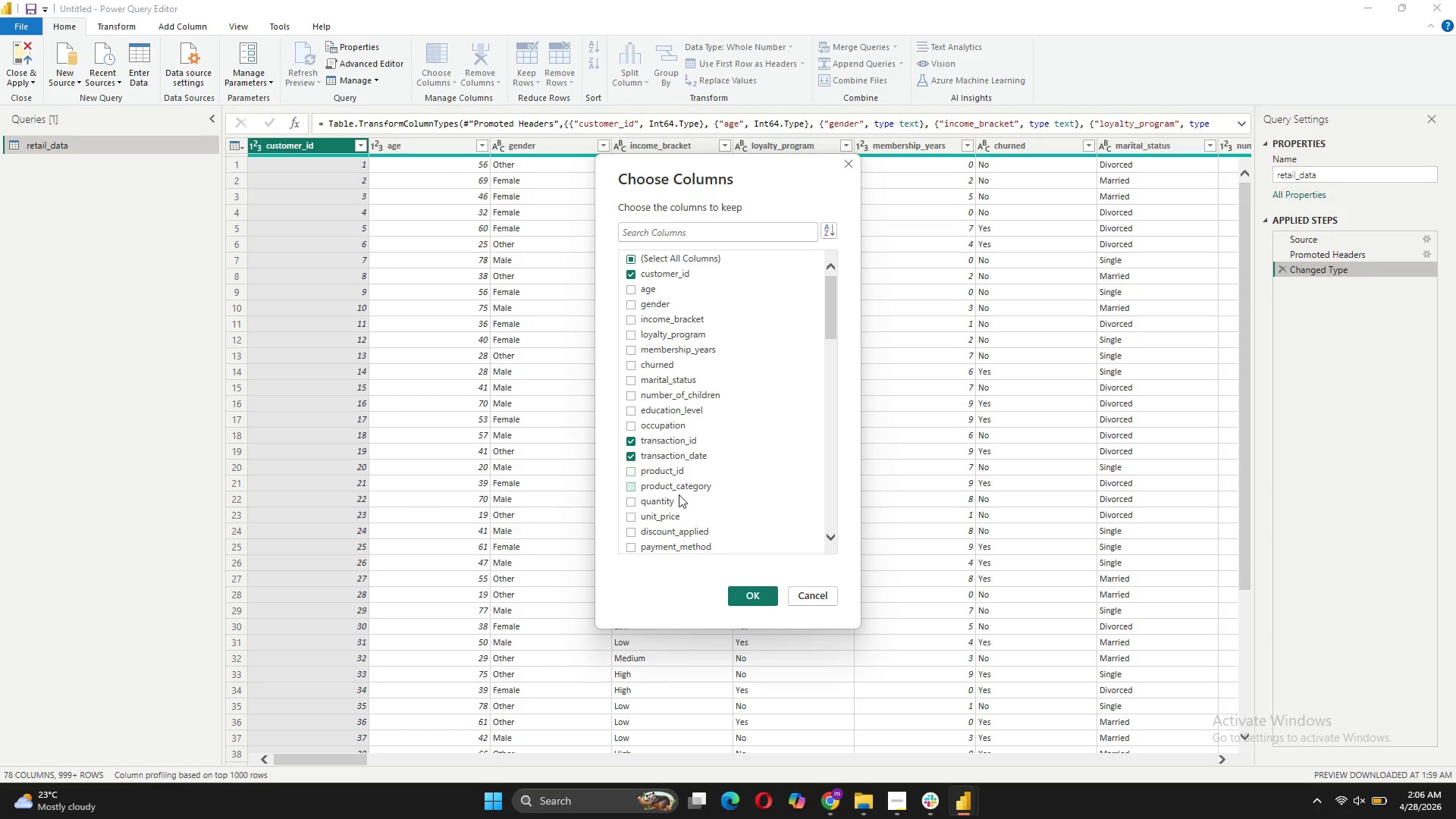 
left_click([672, 486])
 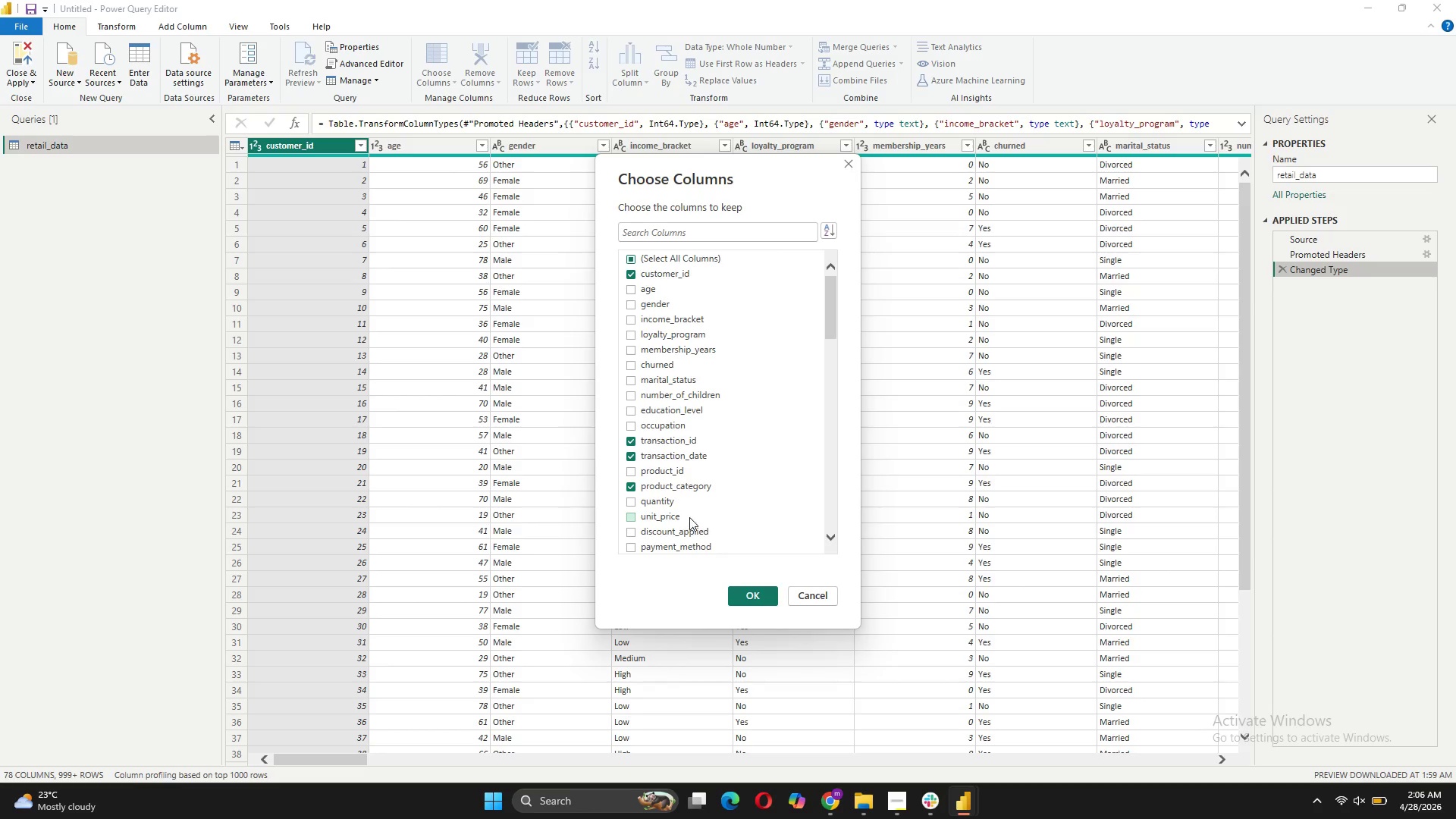 
scroll: coordinate [676, 532], scroll_direction: down, amount: 3.0
 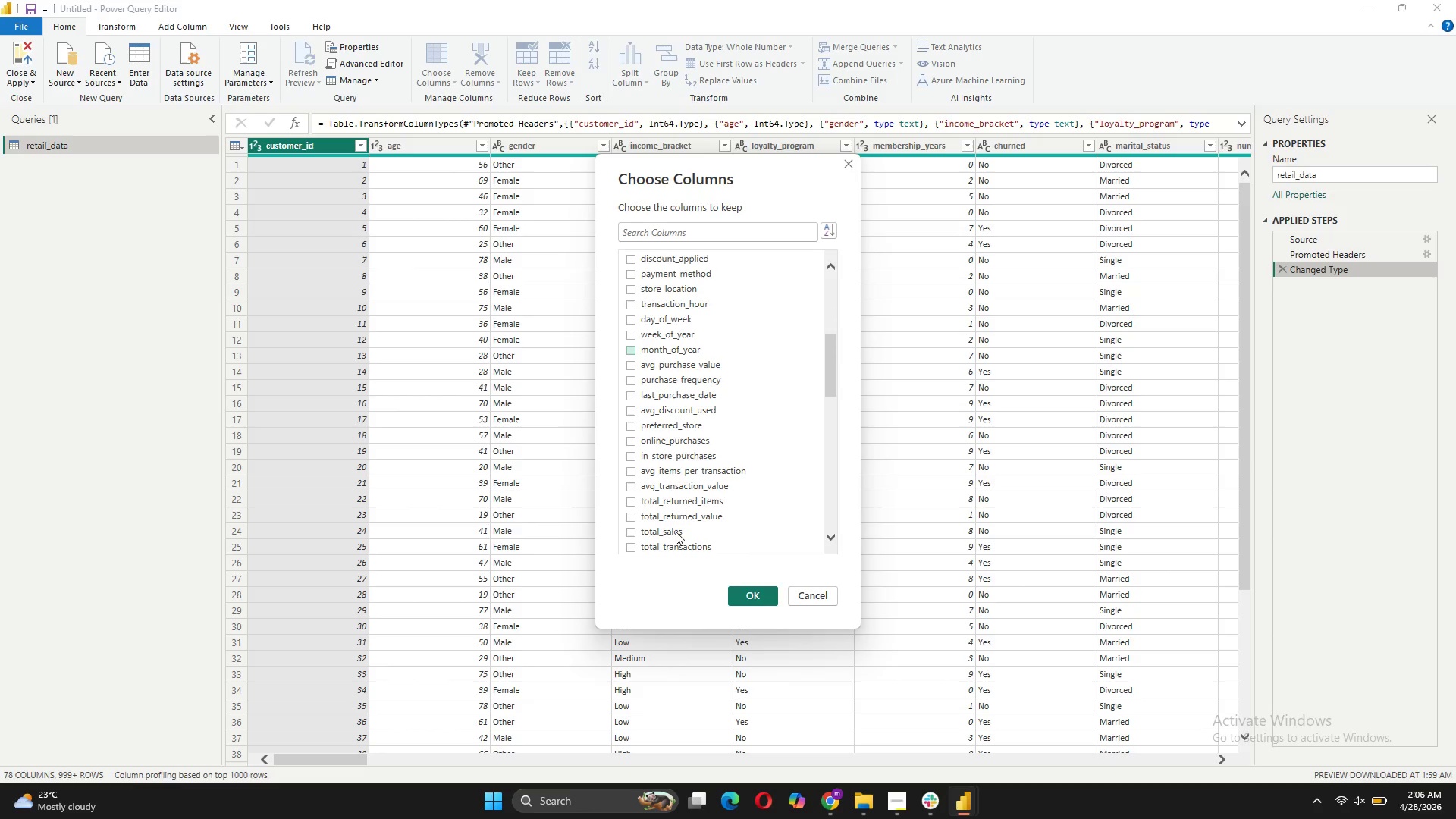 
left_click([676, 532])
 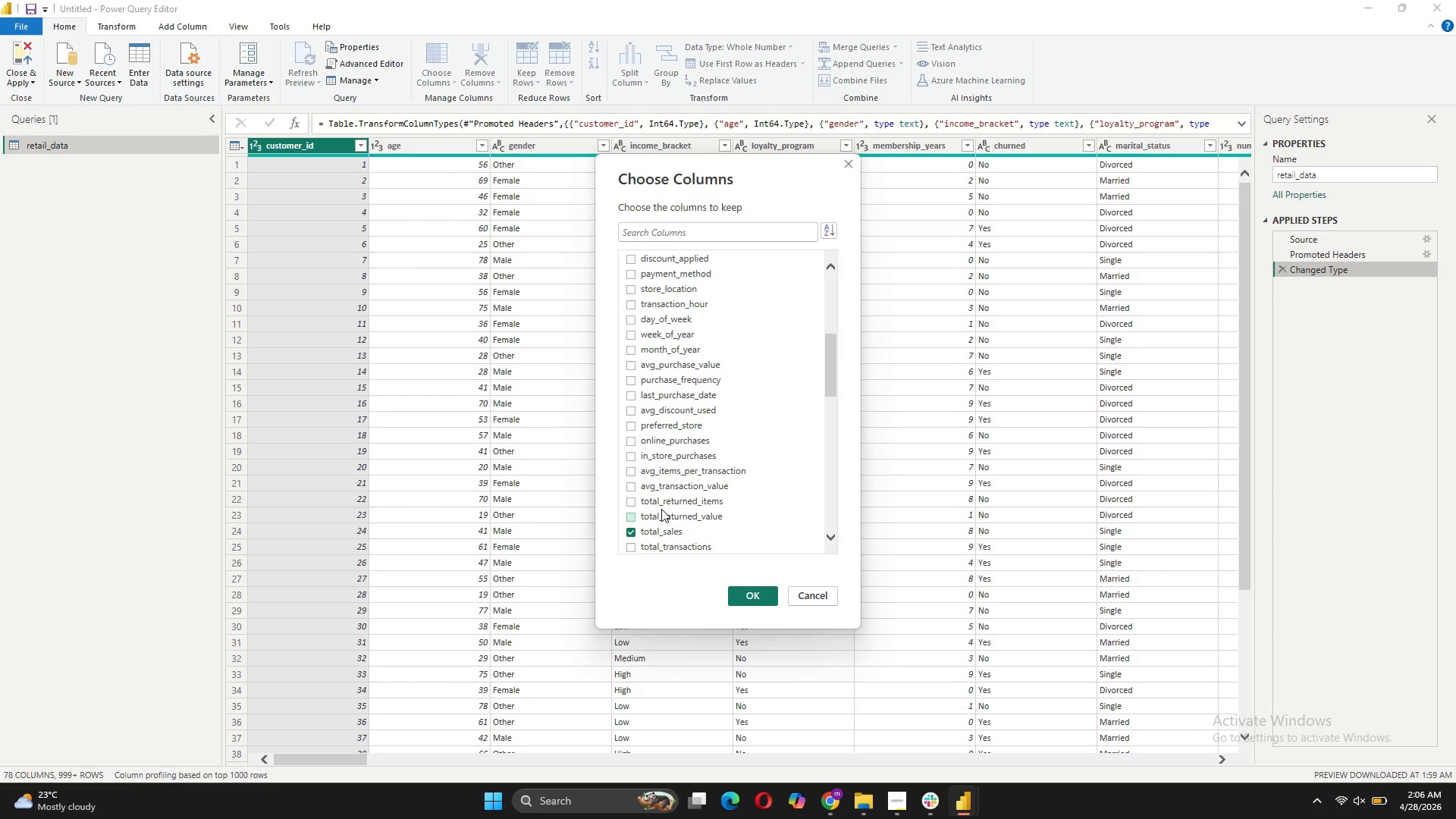 
scroll: coordinate [648, 337], scroll_direction: up, amount: 1.0
 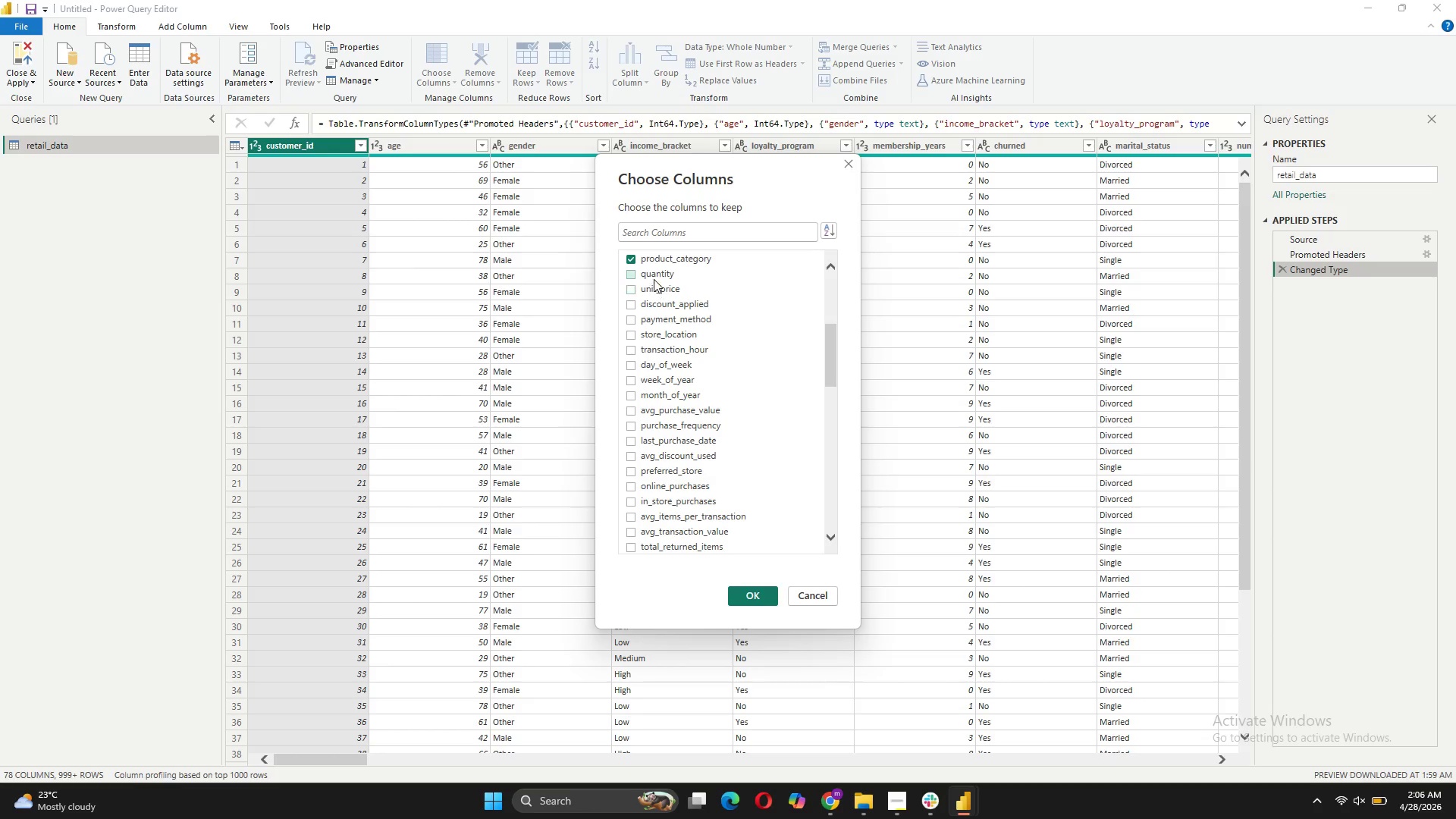 
left_click([654, 278])
 